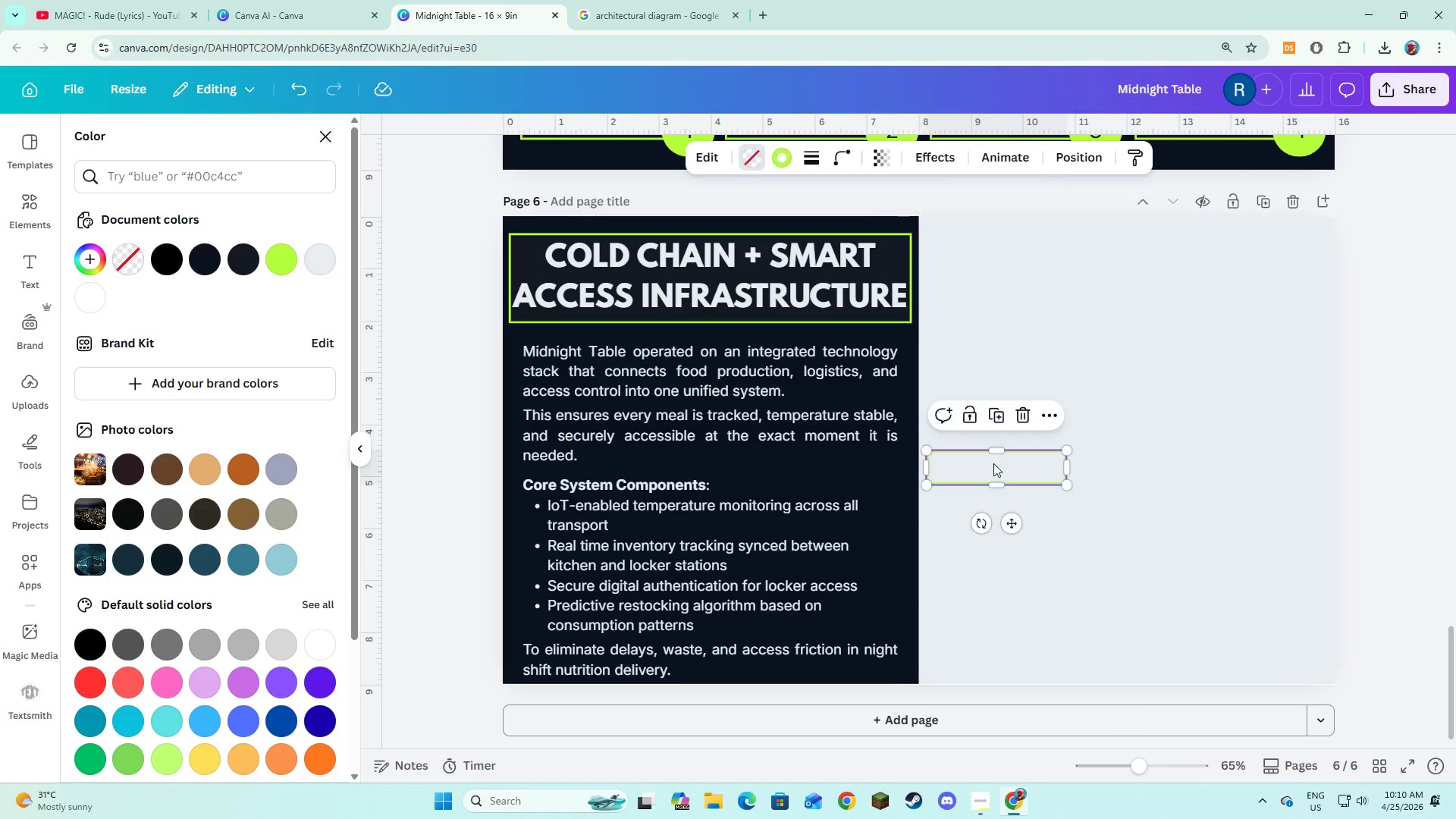 
double_click([993, 463])
 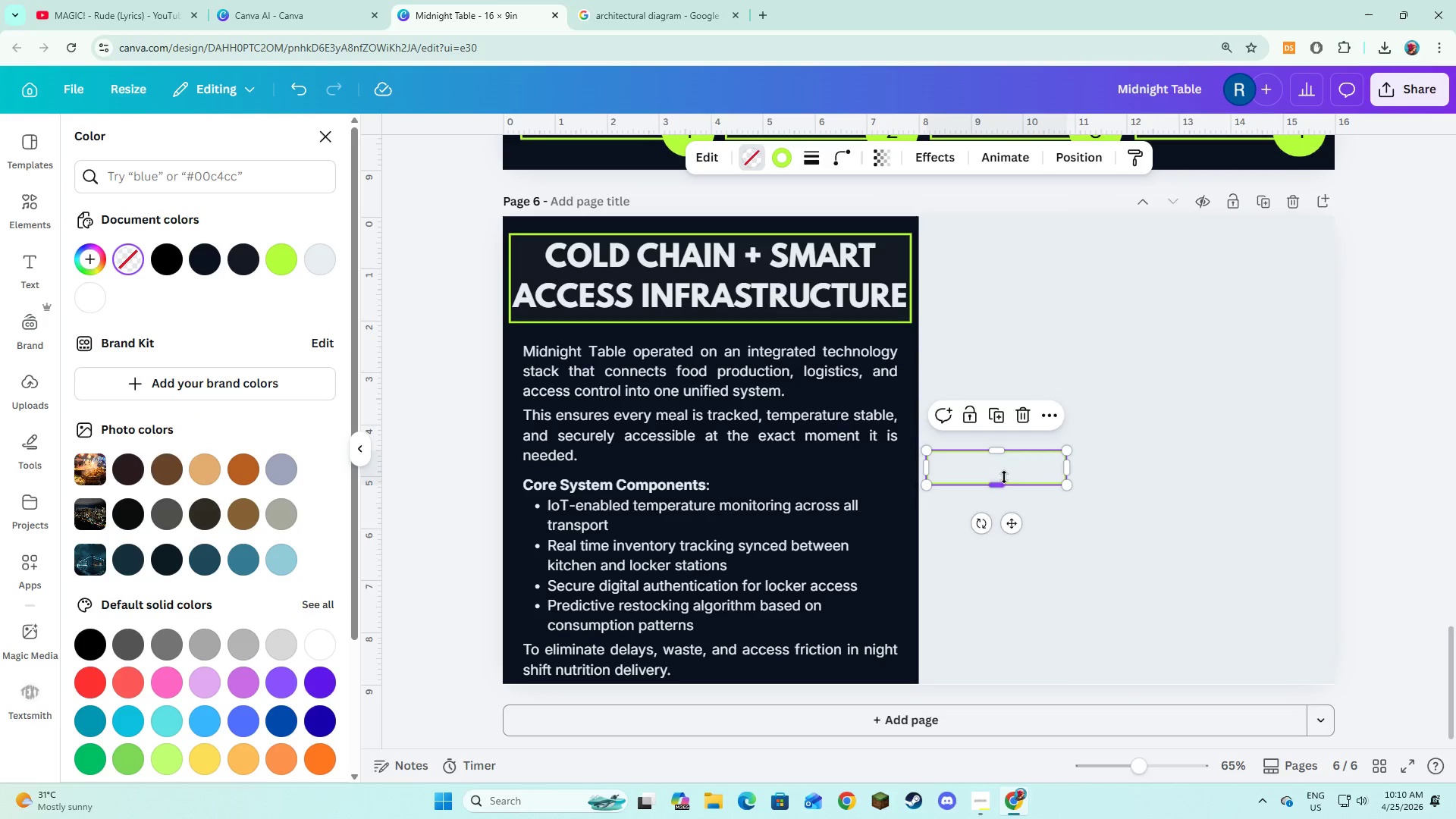 
left_click([998, 474])
 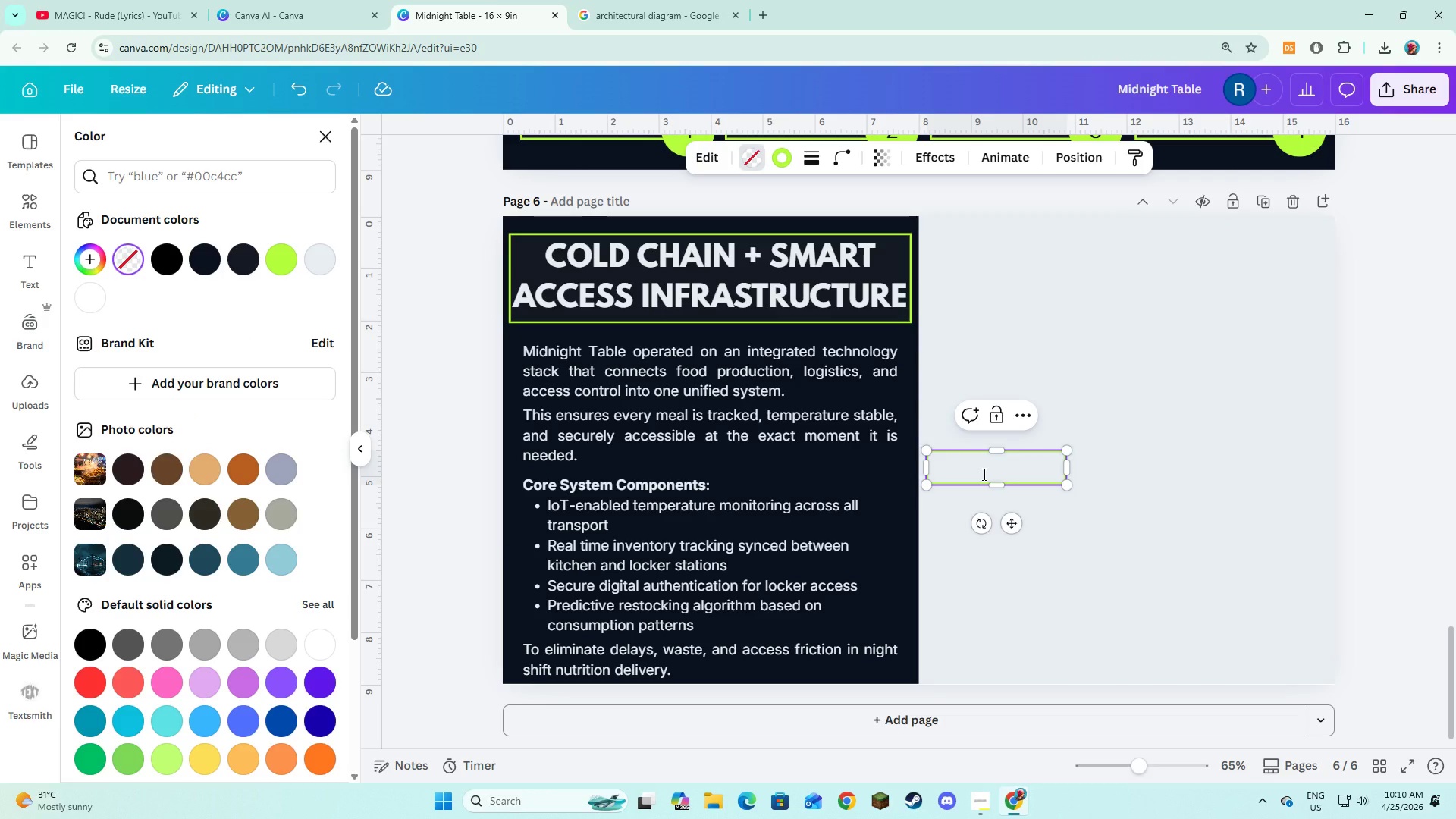 
type(MIDNIGHT R)
key(Backspace)
type(TABLE CORE SYSTEM)
 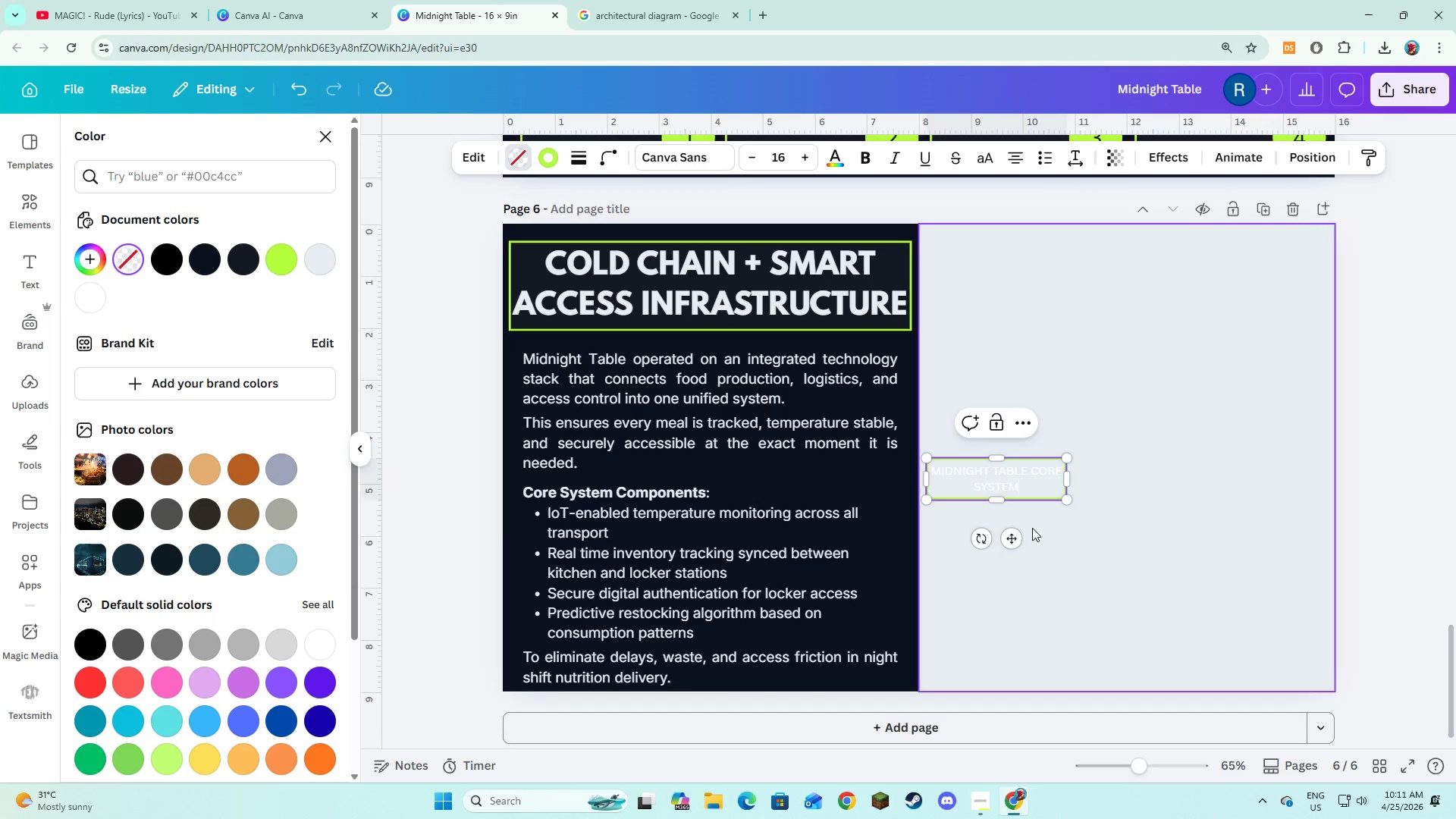 
key(Control+A)
 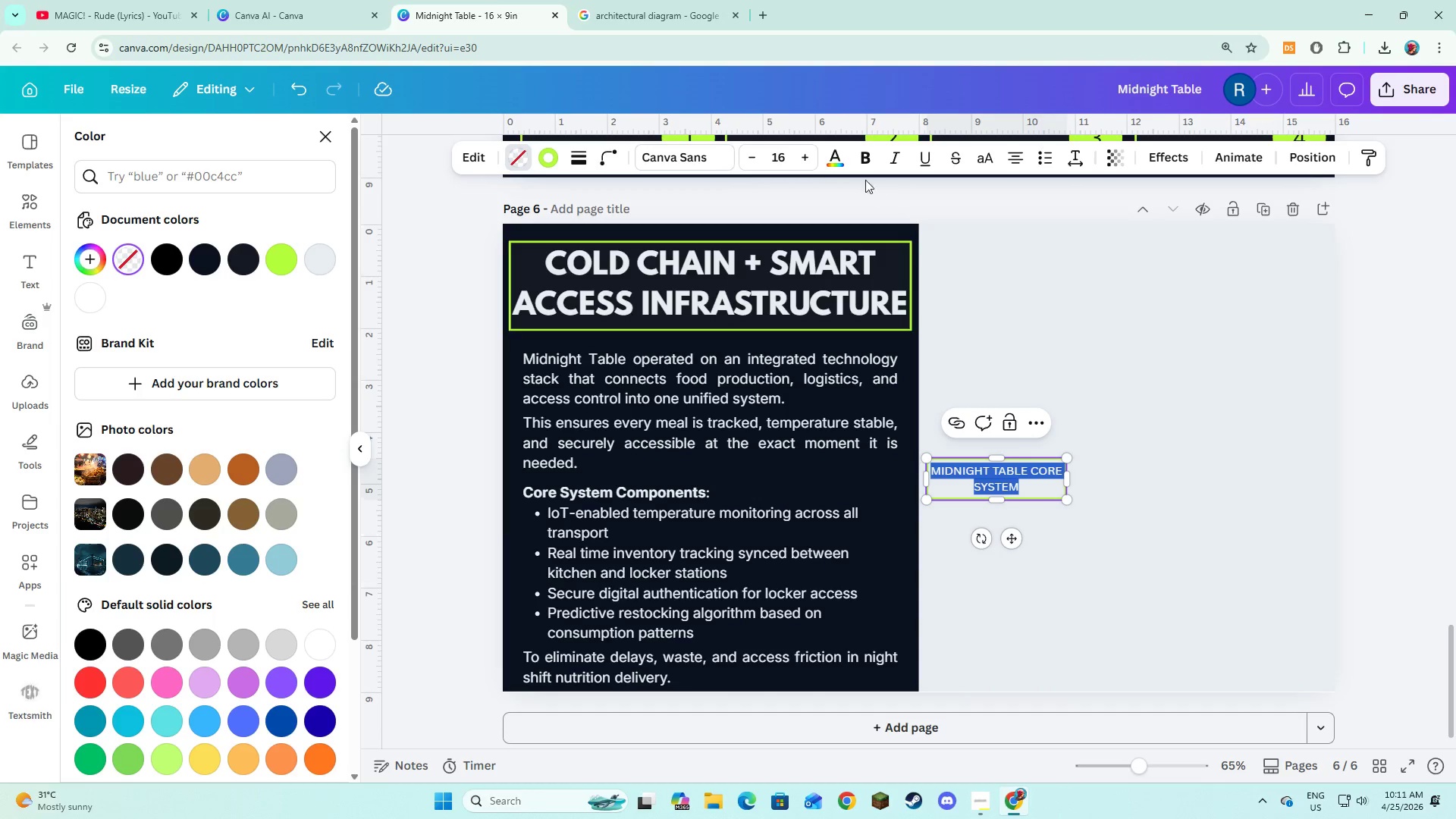 
left_click([816, 156])
 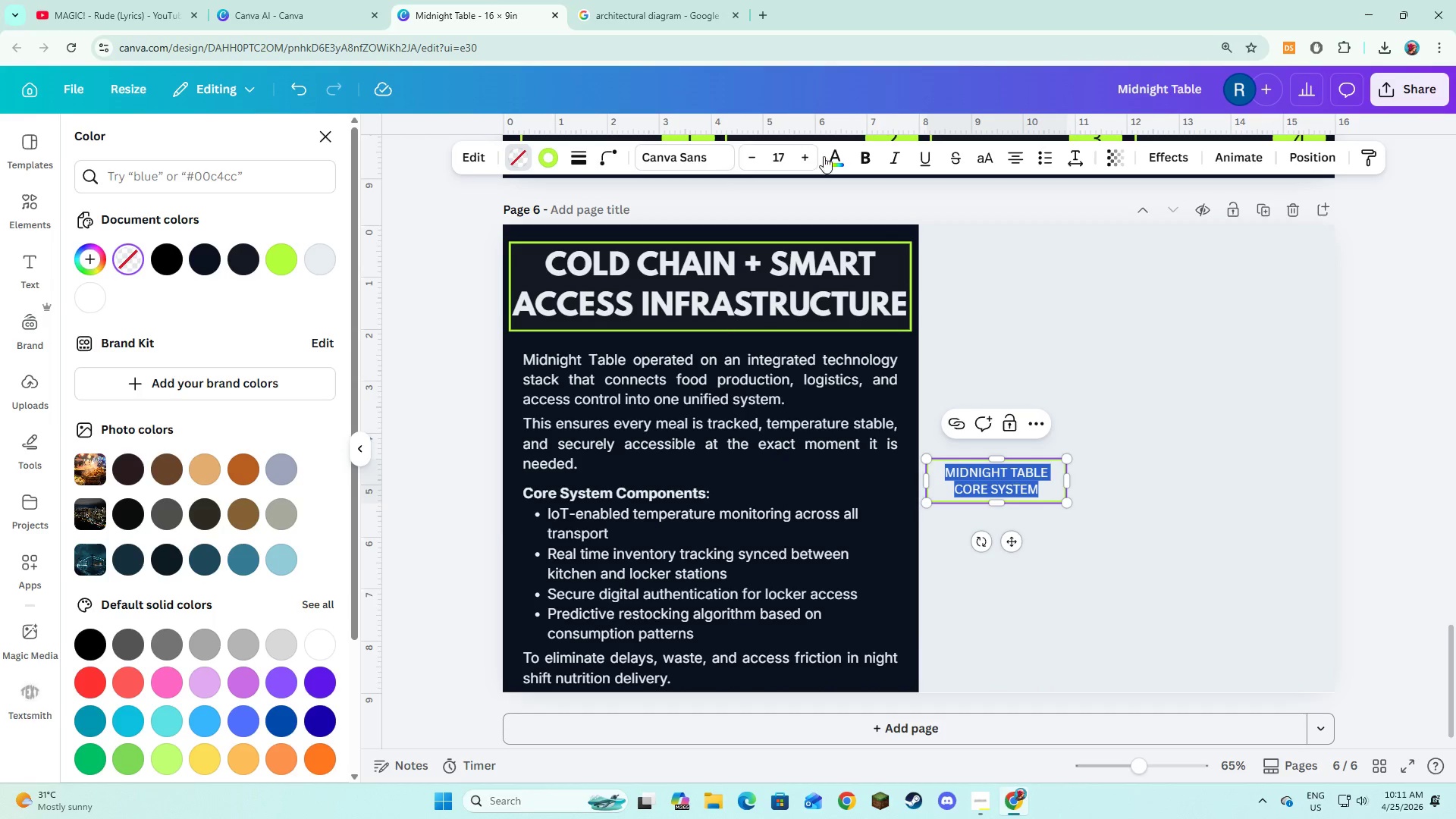 
left_click([824, 156])
 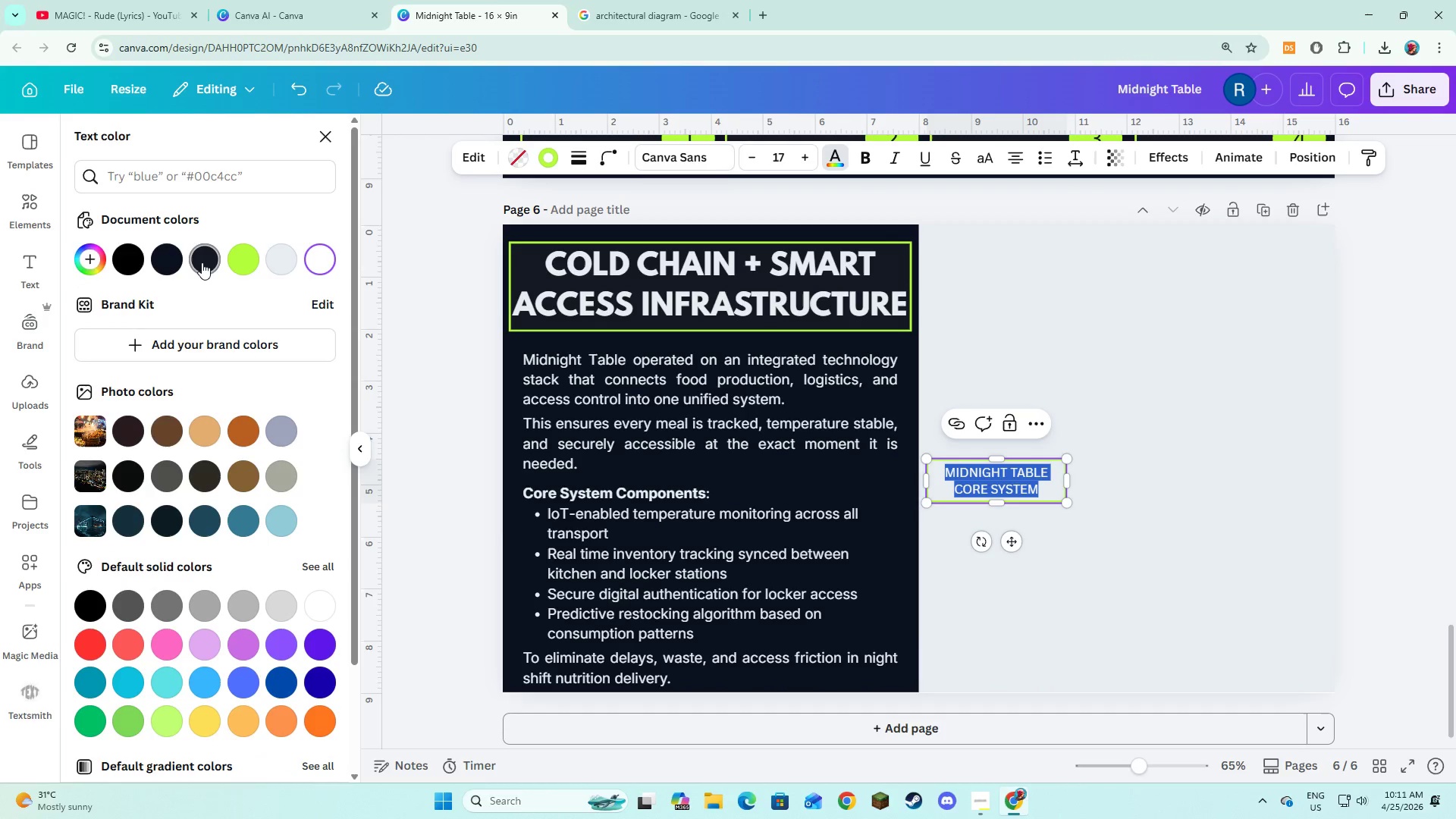 
left_click([202, 262])
 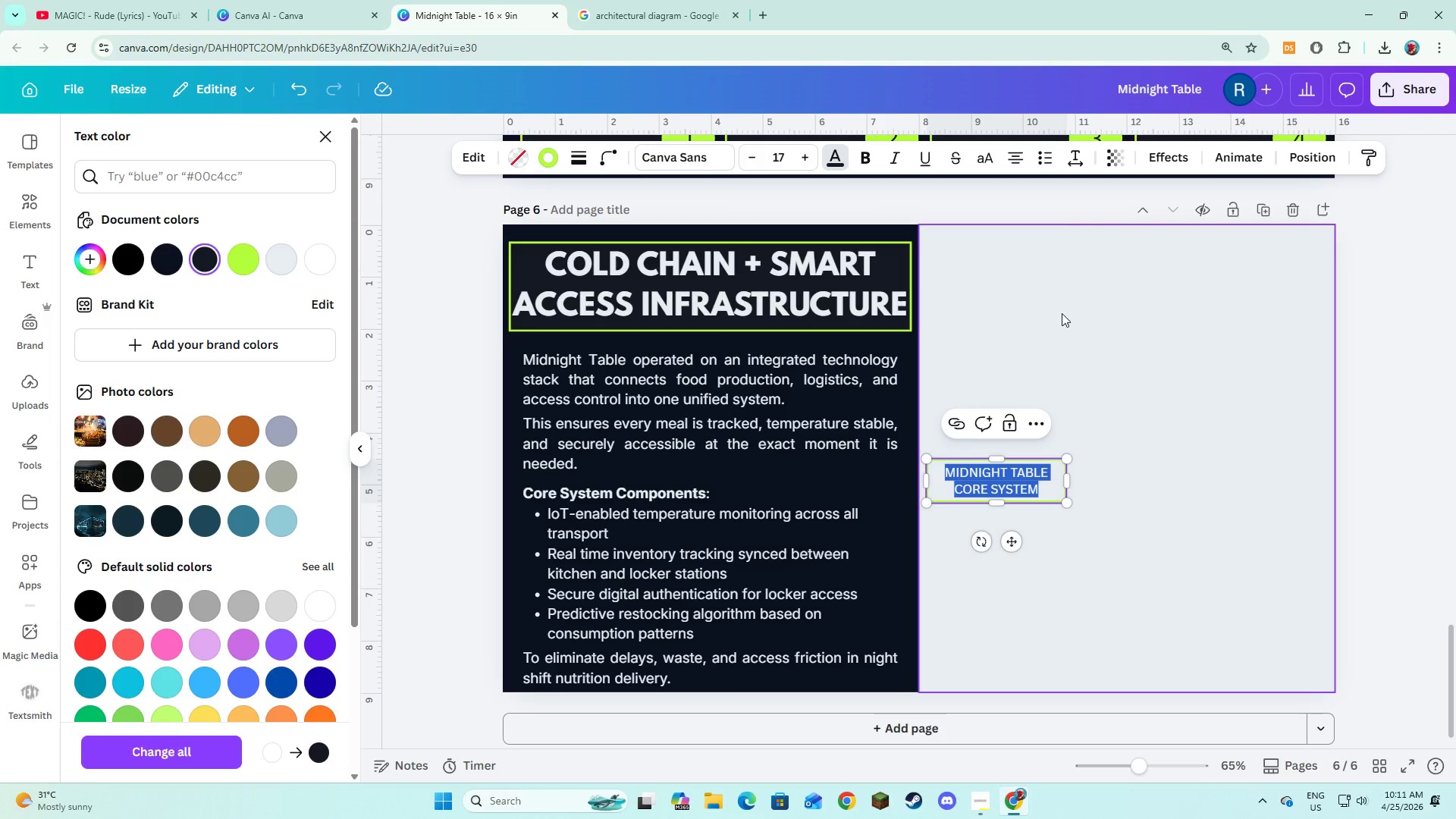 
left_click([1062, 313])
 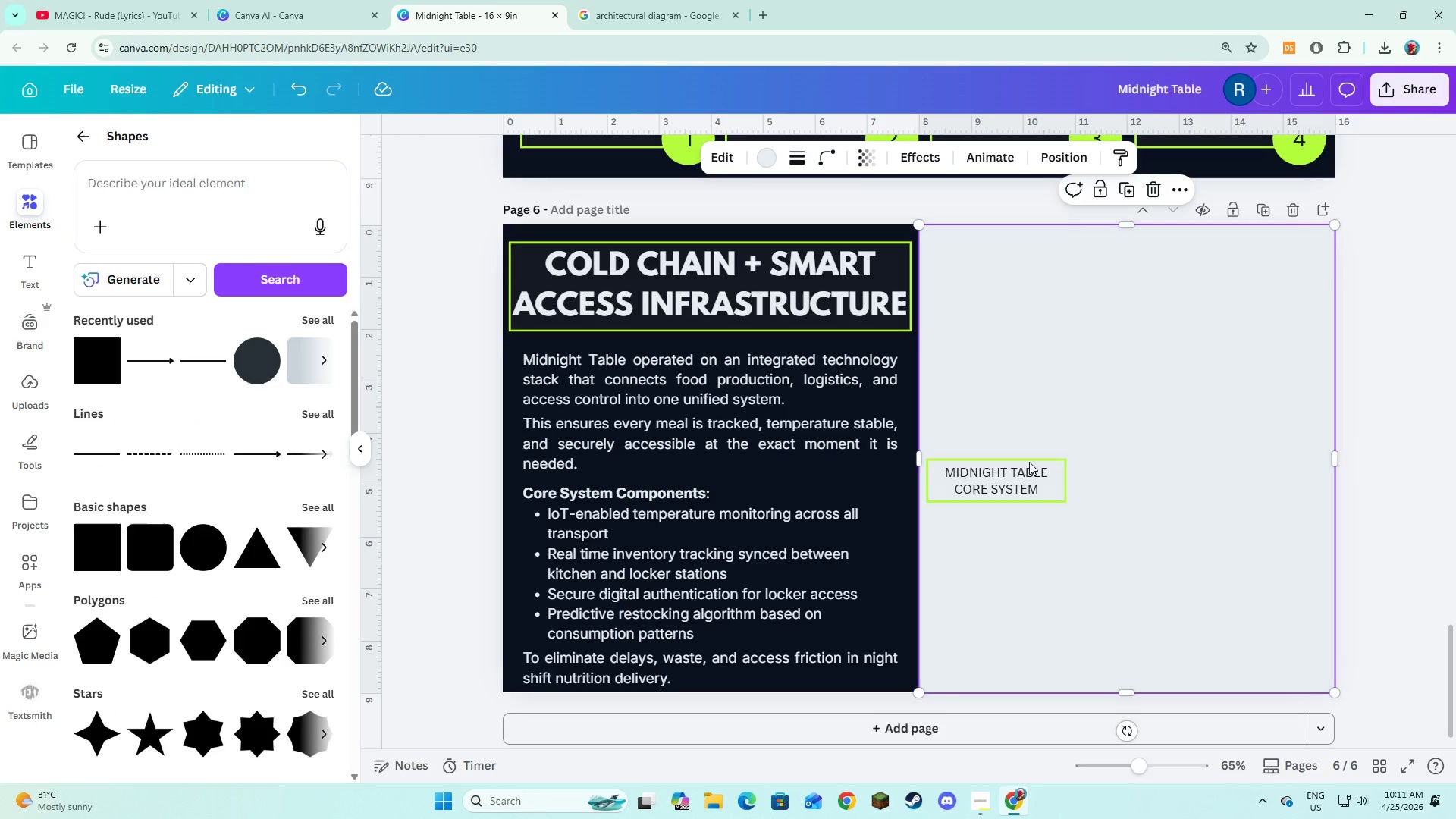 
left_click([1015, 482])
 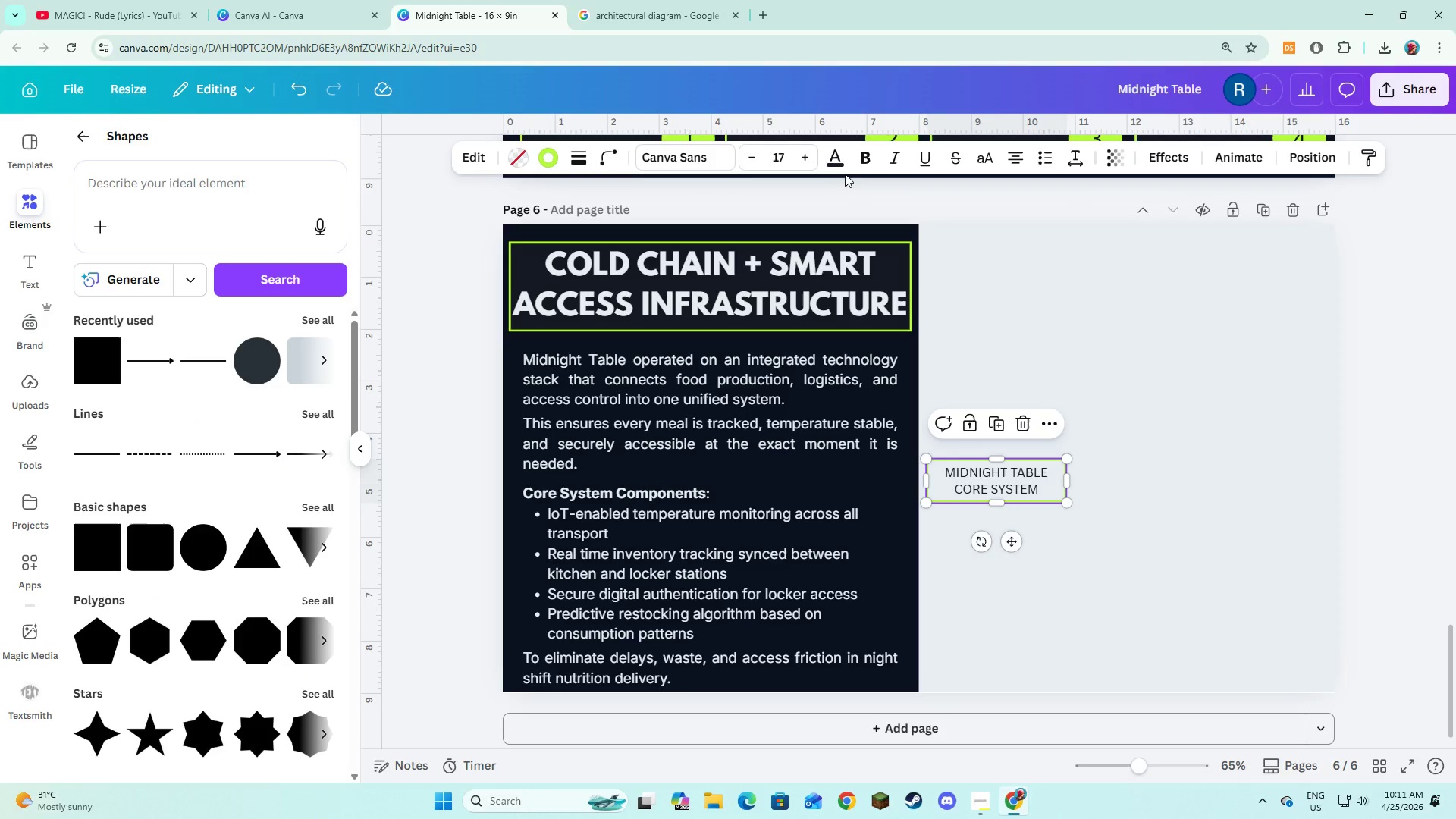 
left_click([840, 169])
 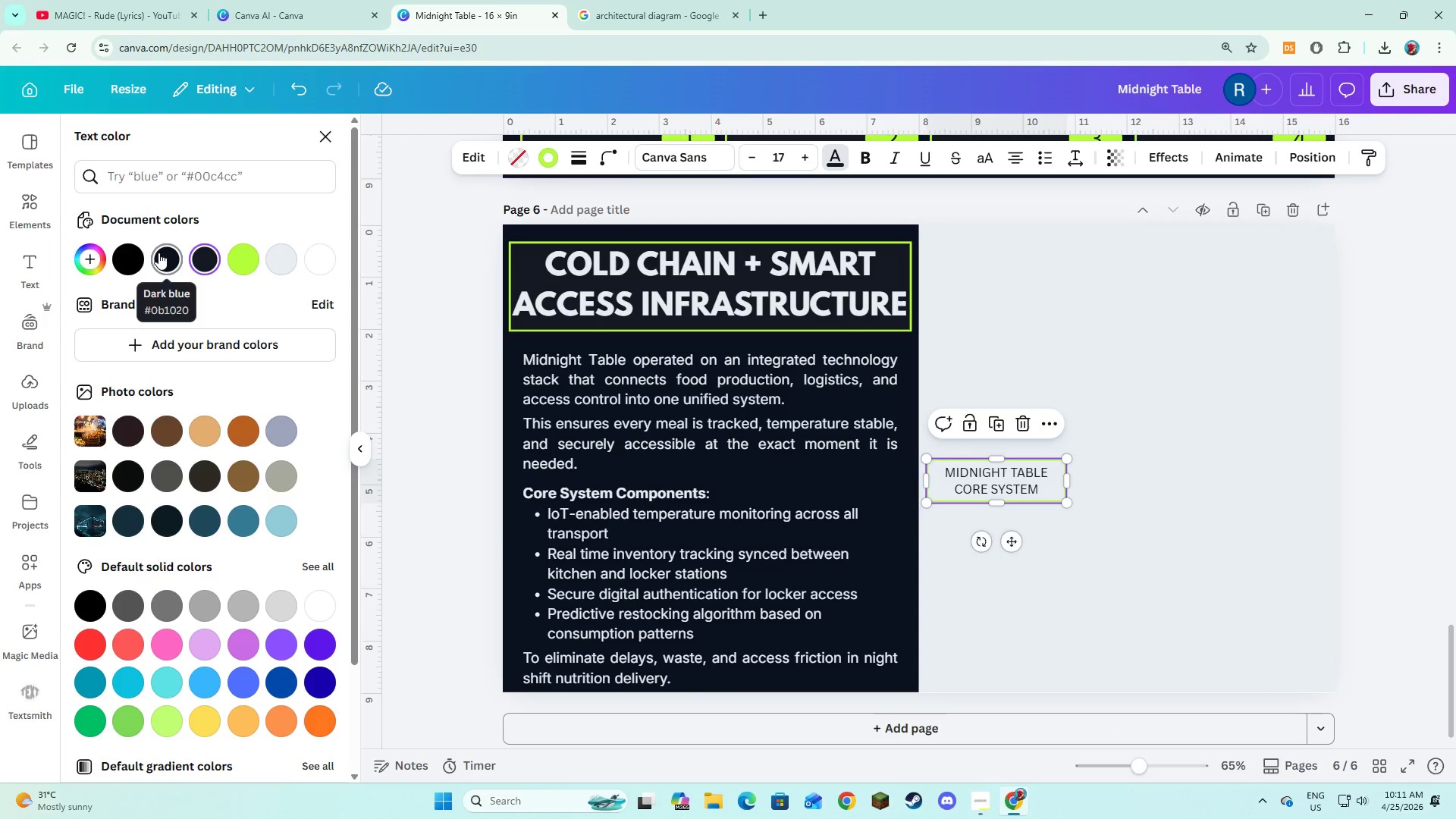 
left_click([158, 253])
 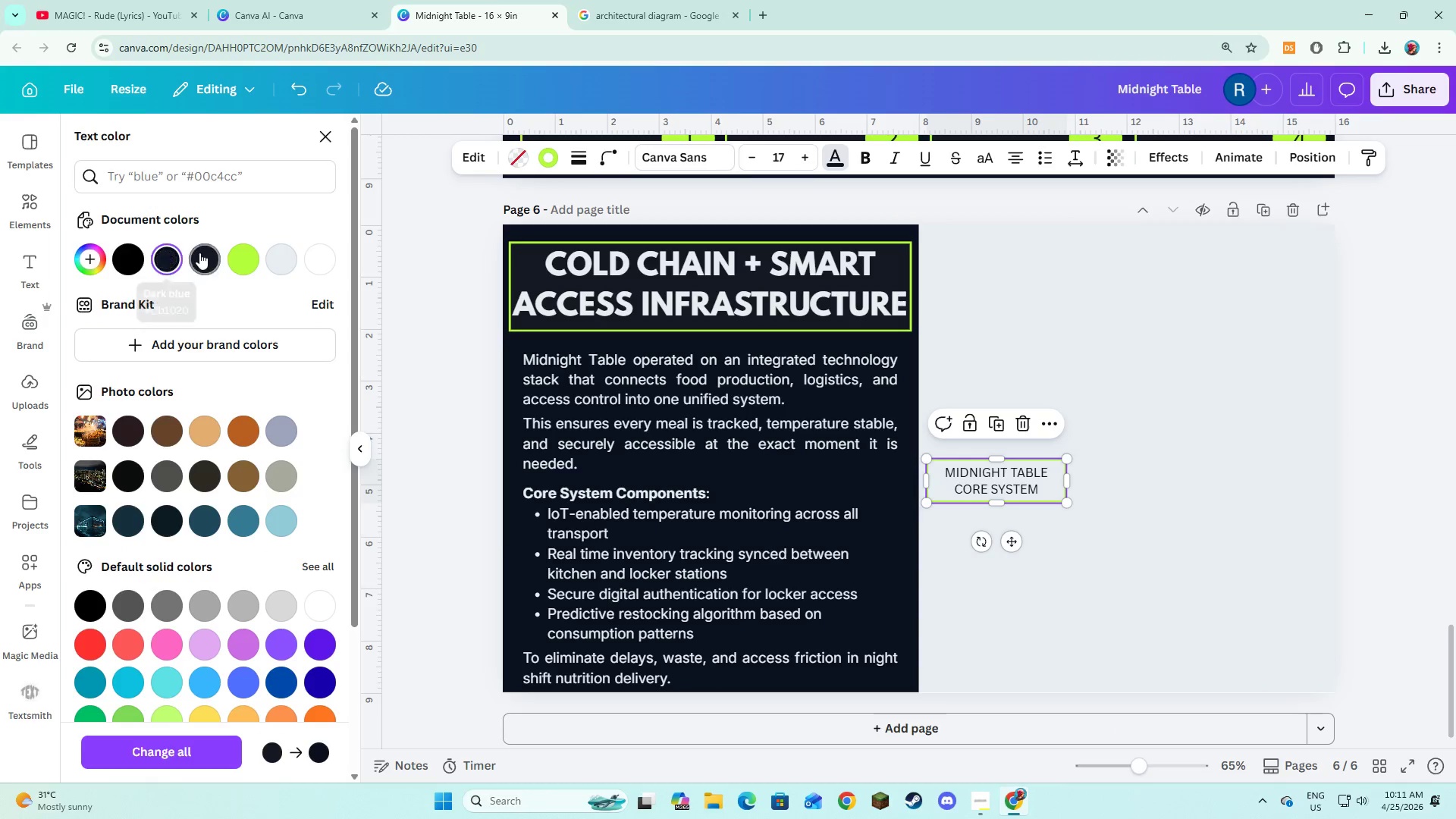 
left_click([199, 253])
 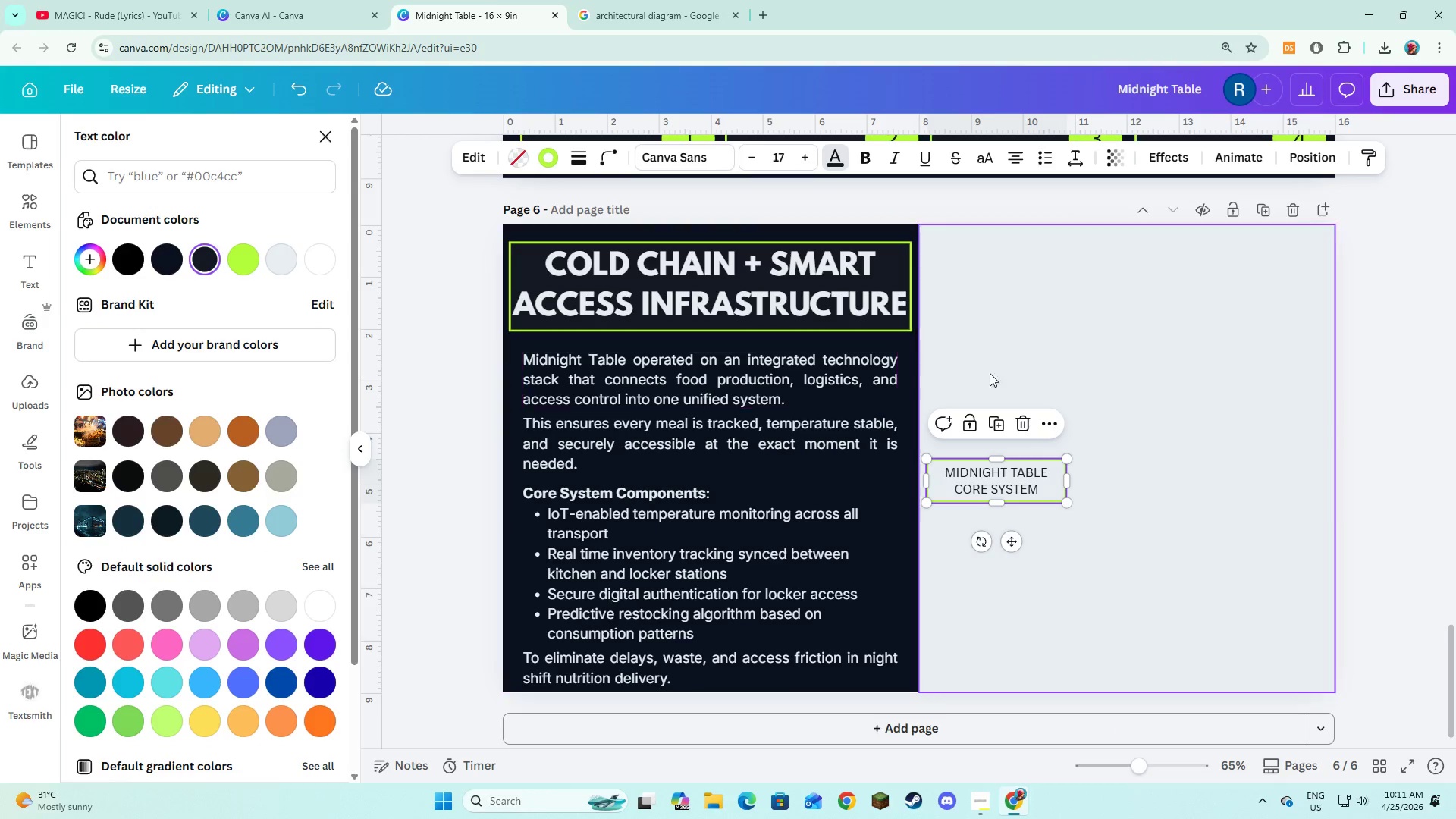 
left_click([1093, 352])
 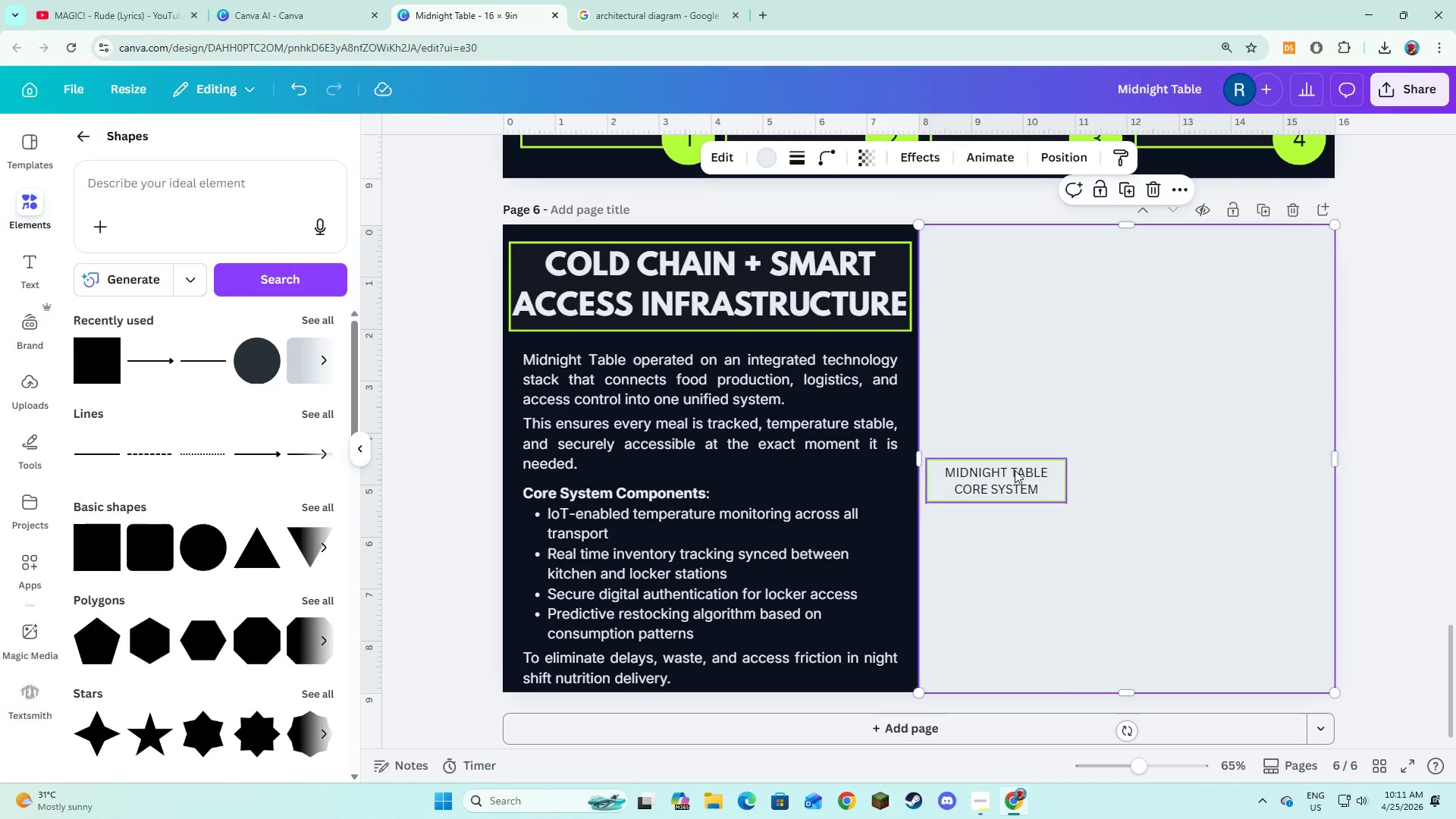 
left_click([1015, 474])
 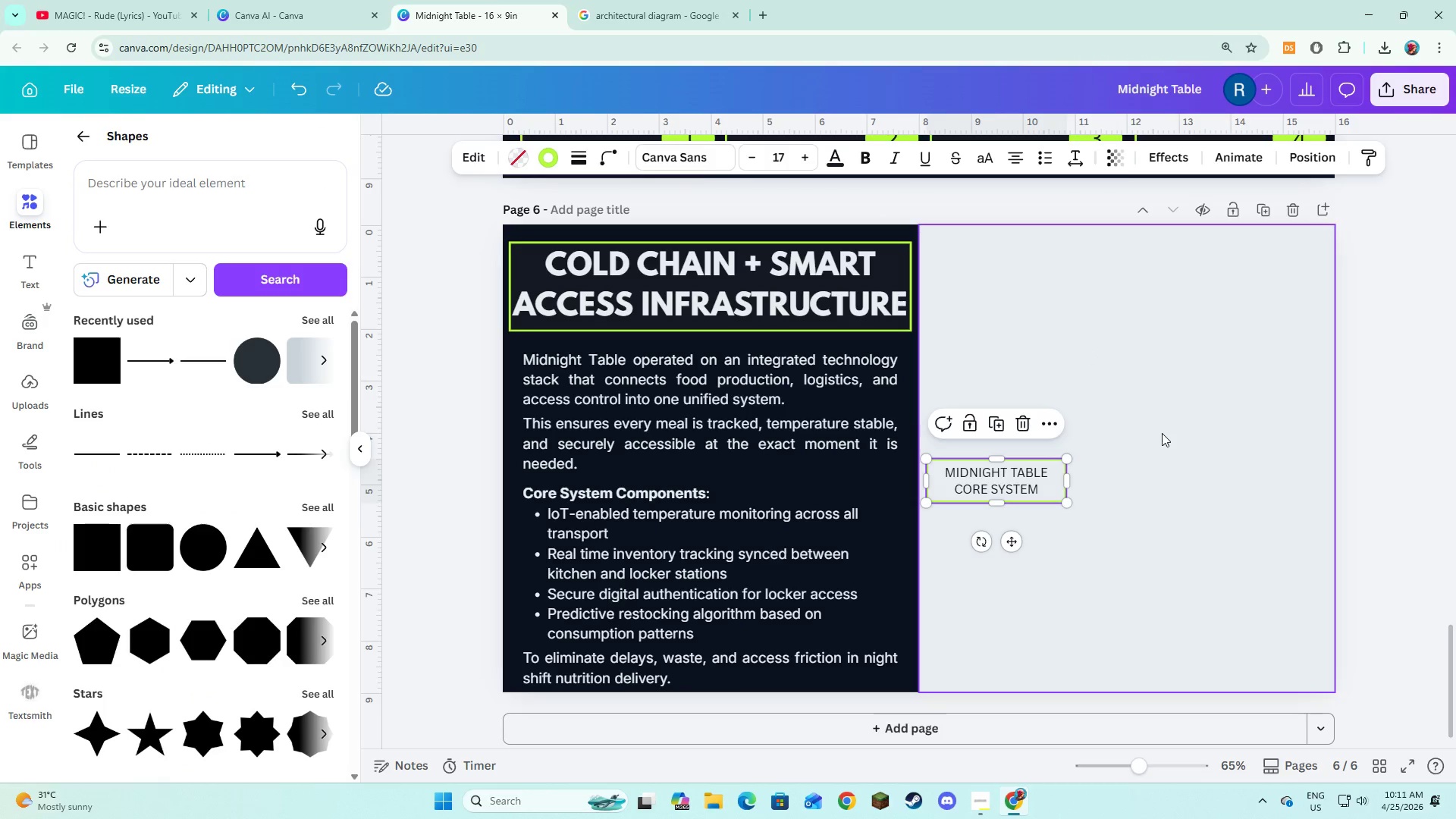 
left_click([1162, 433])
 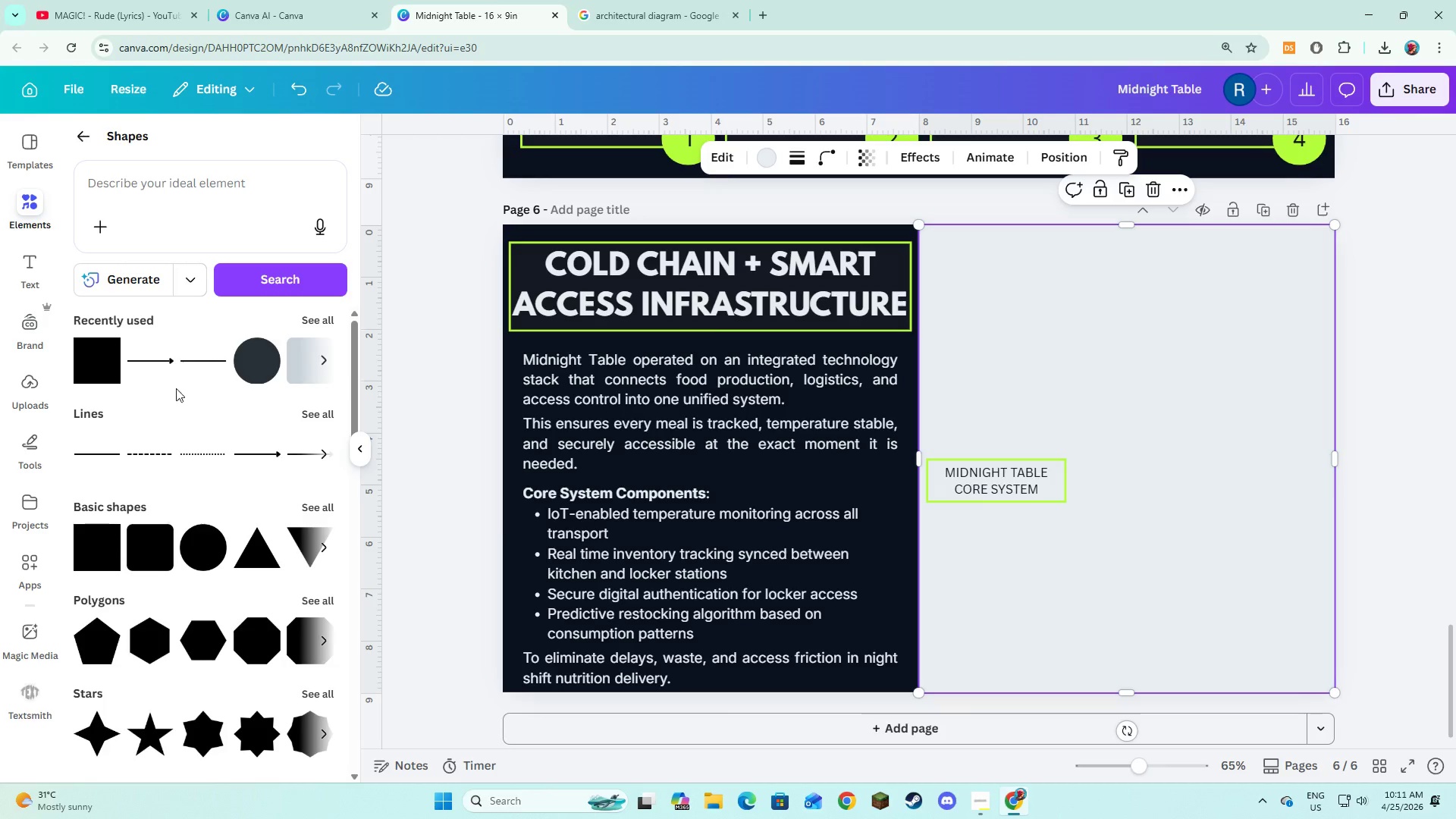 
left_click([165, 358])
 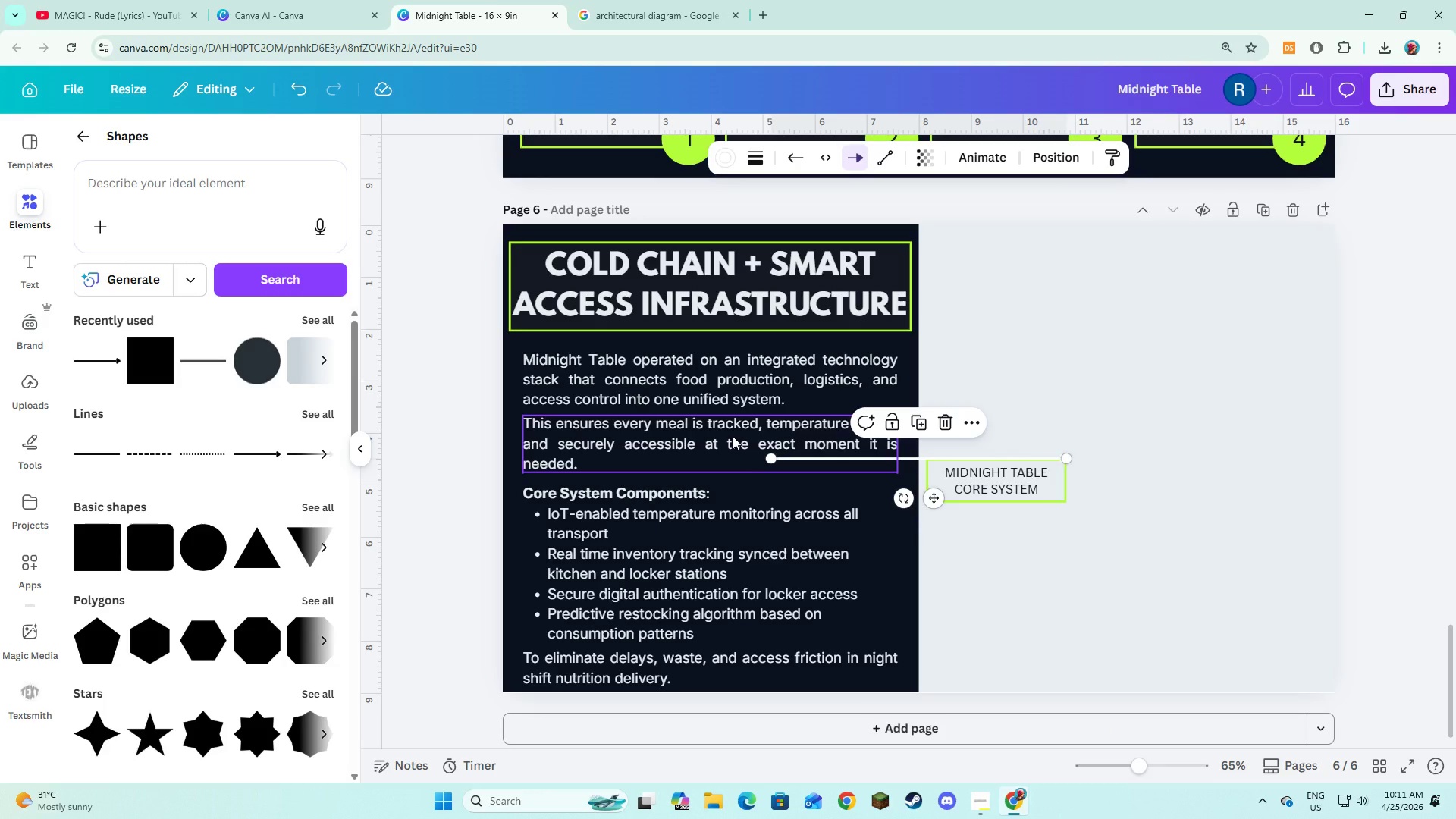 
wait(5.78)
 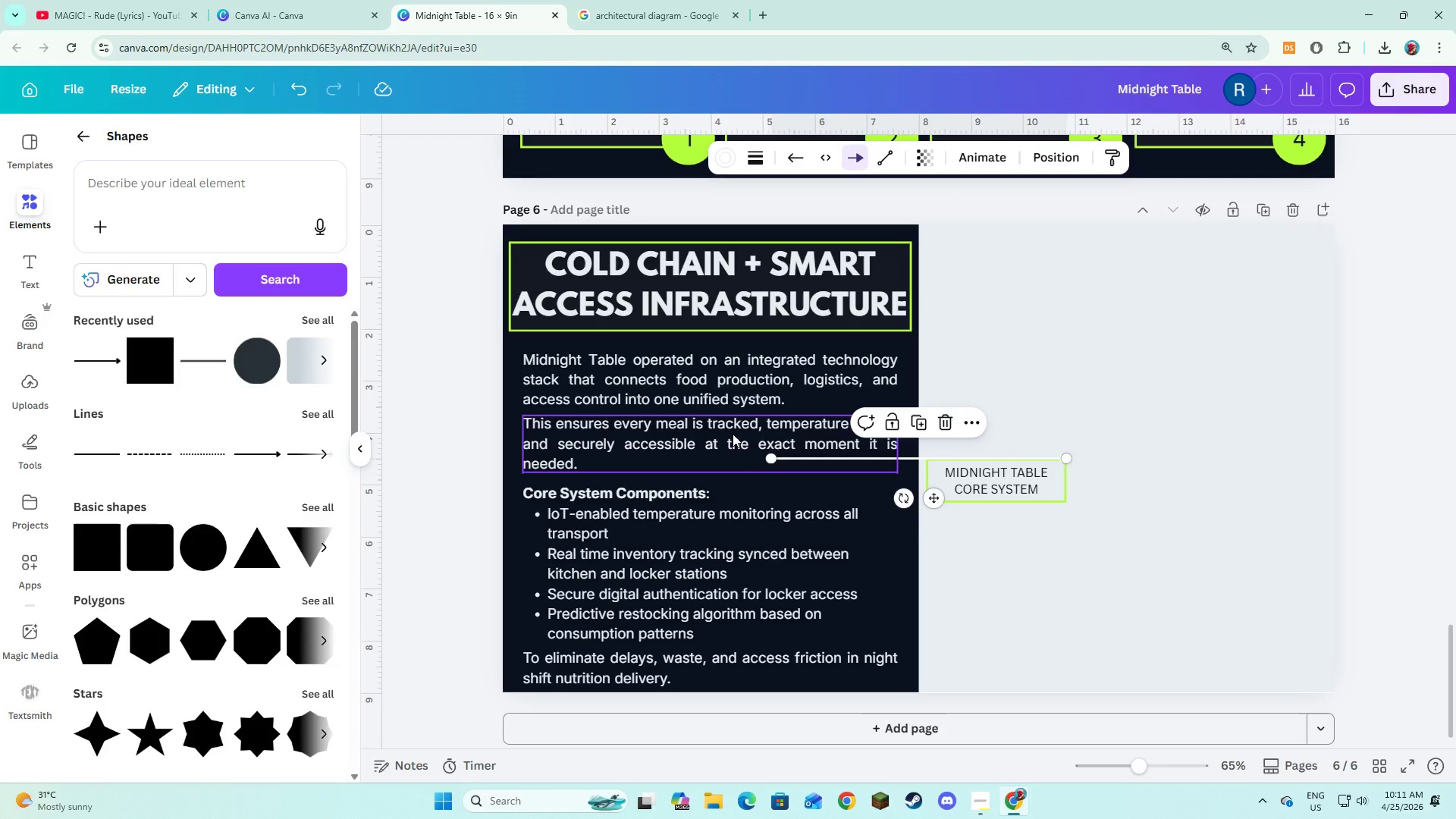 
left_click([995, 491])
 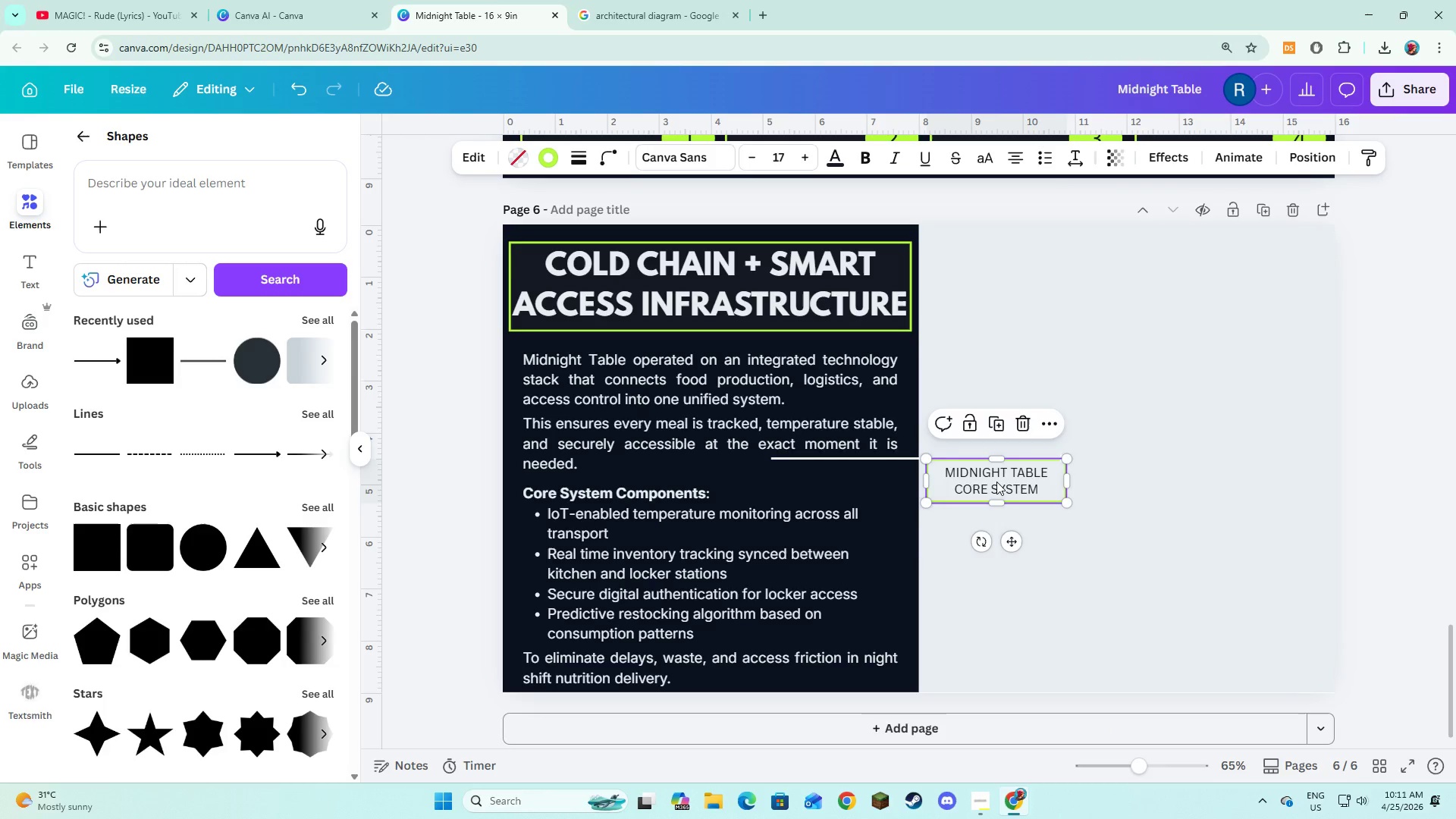 
left_click_drag(start_coordinate=[995, 491], to_coordinate=[1122, 315])
 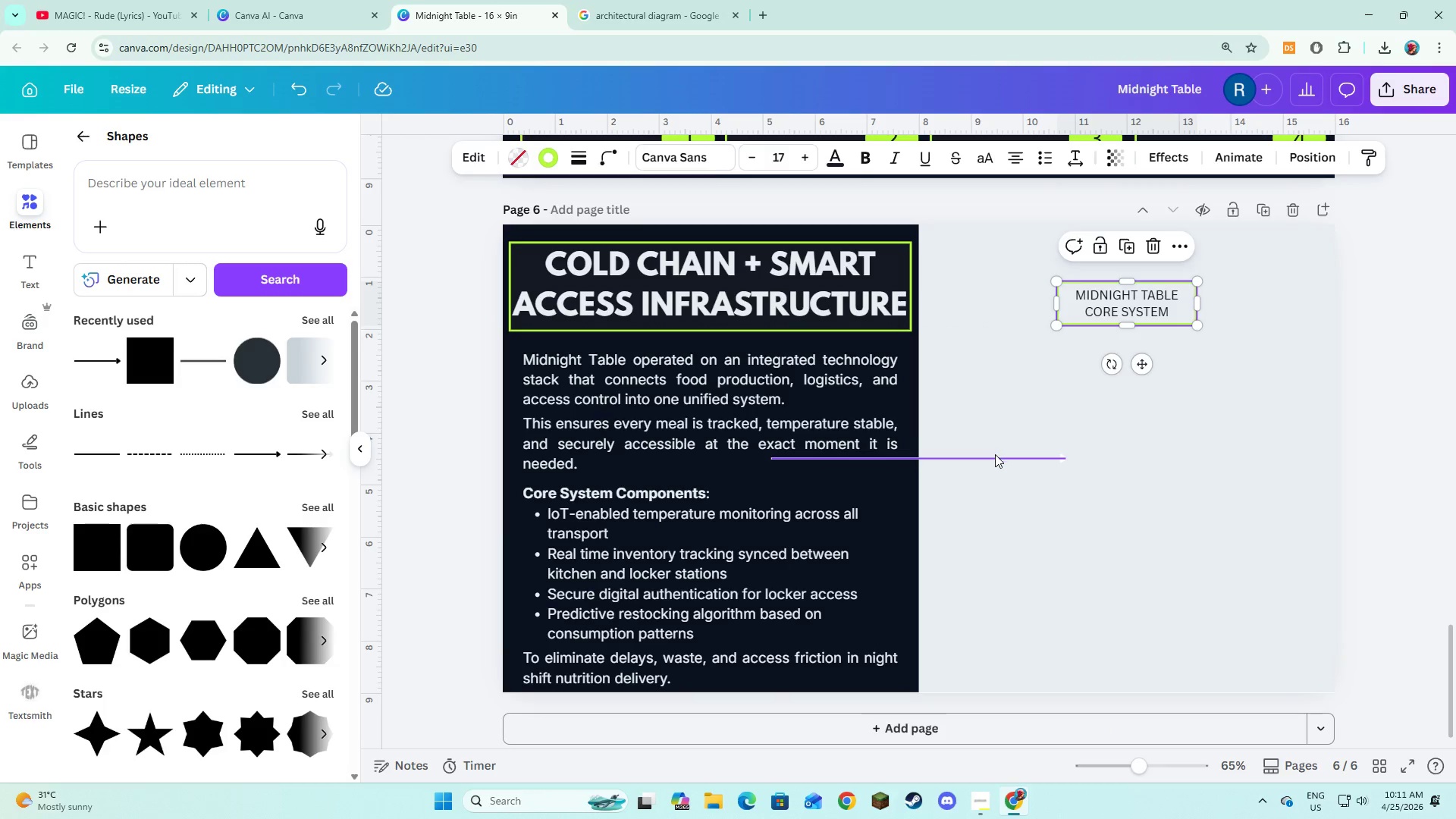 
left_click_drag(start_coordinate=[995, 454], to_coordinate=[1060, 457])
 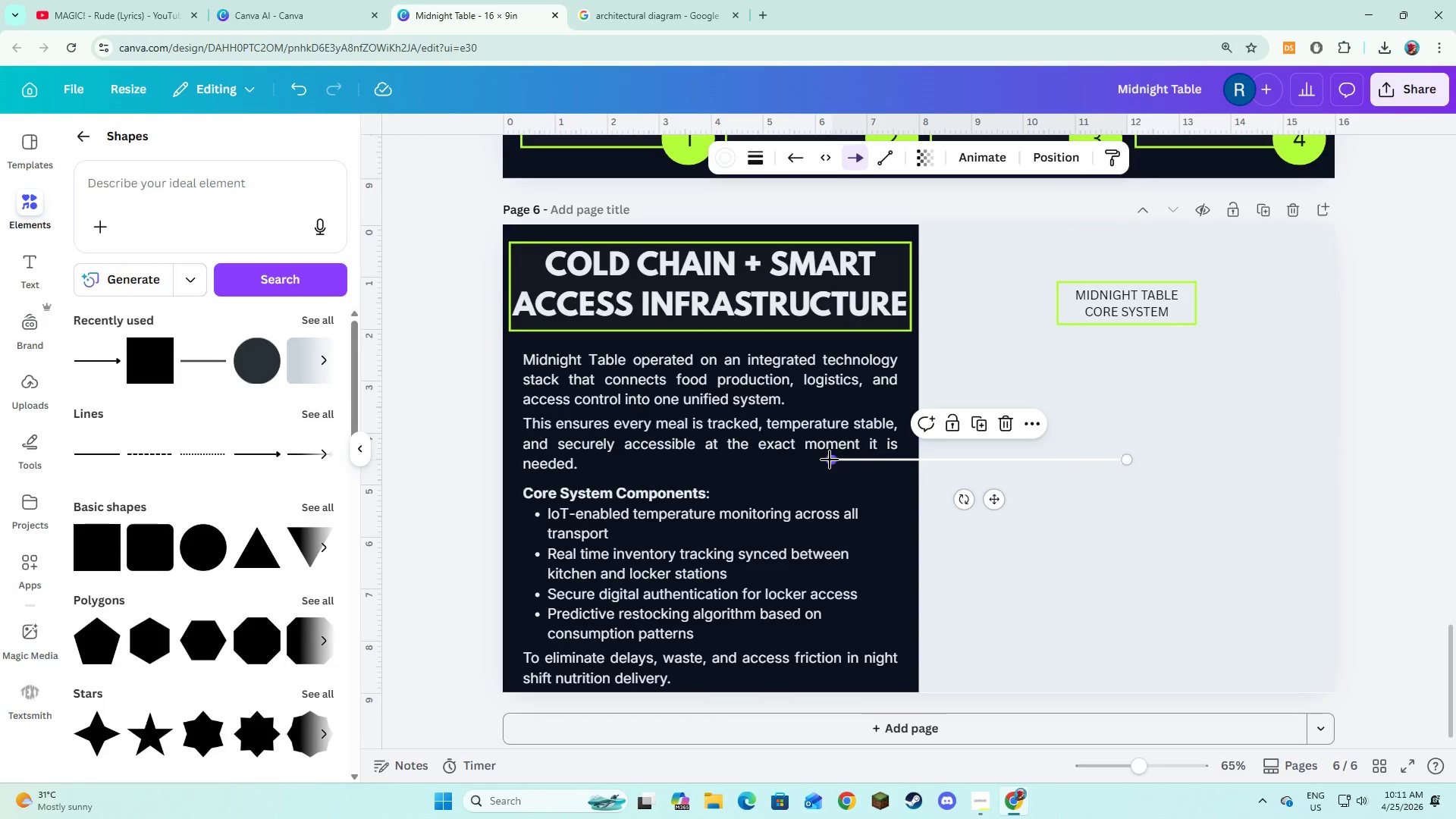 
left_click_drag(start_coordinate=[830, 458], to_coordinate=[1119, 337])
 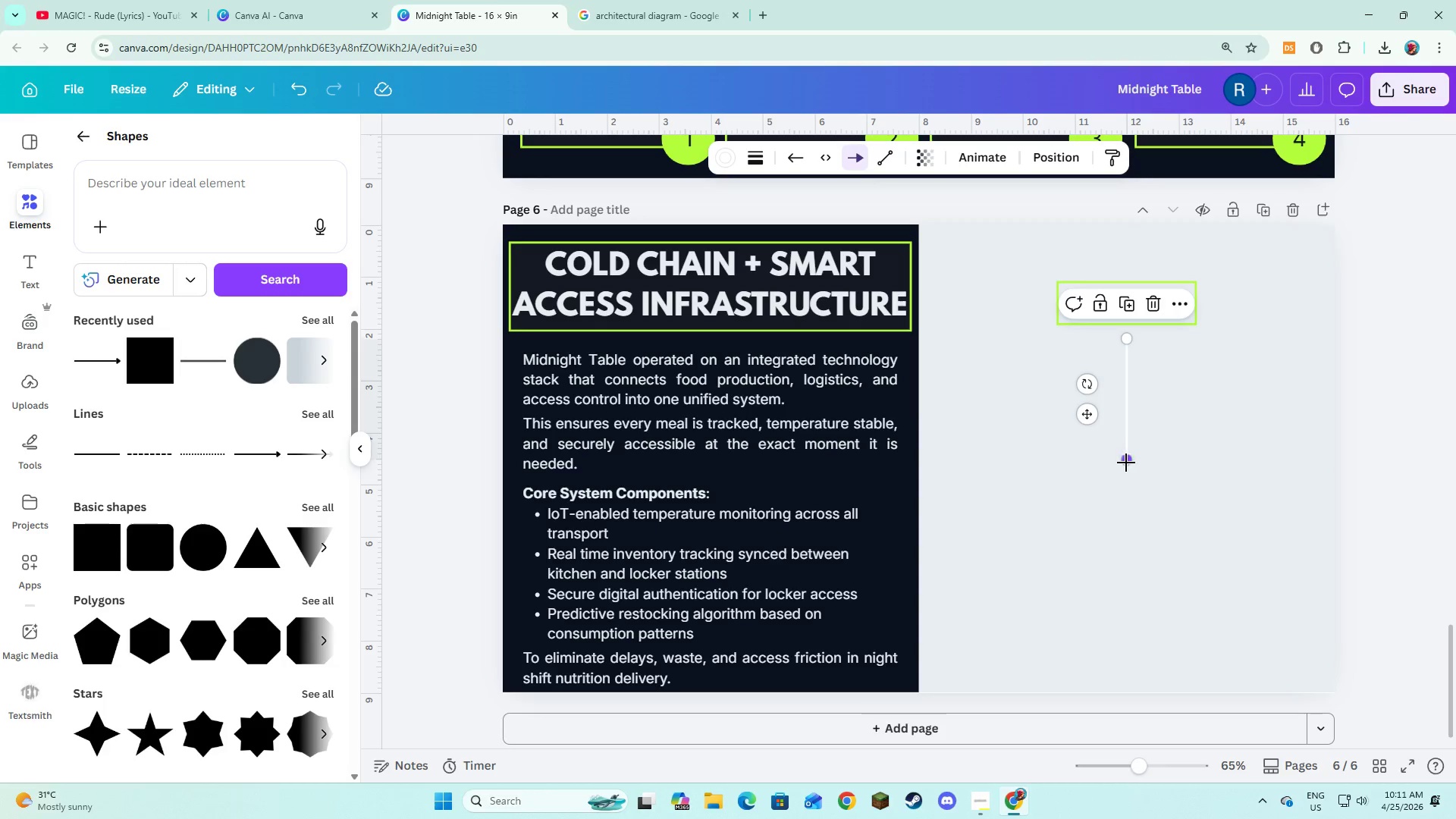 
left_click_drag(start_coordinate=[1126, 463], to_coordinate=[1034, 391])
 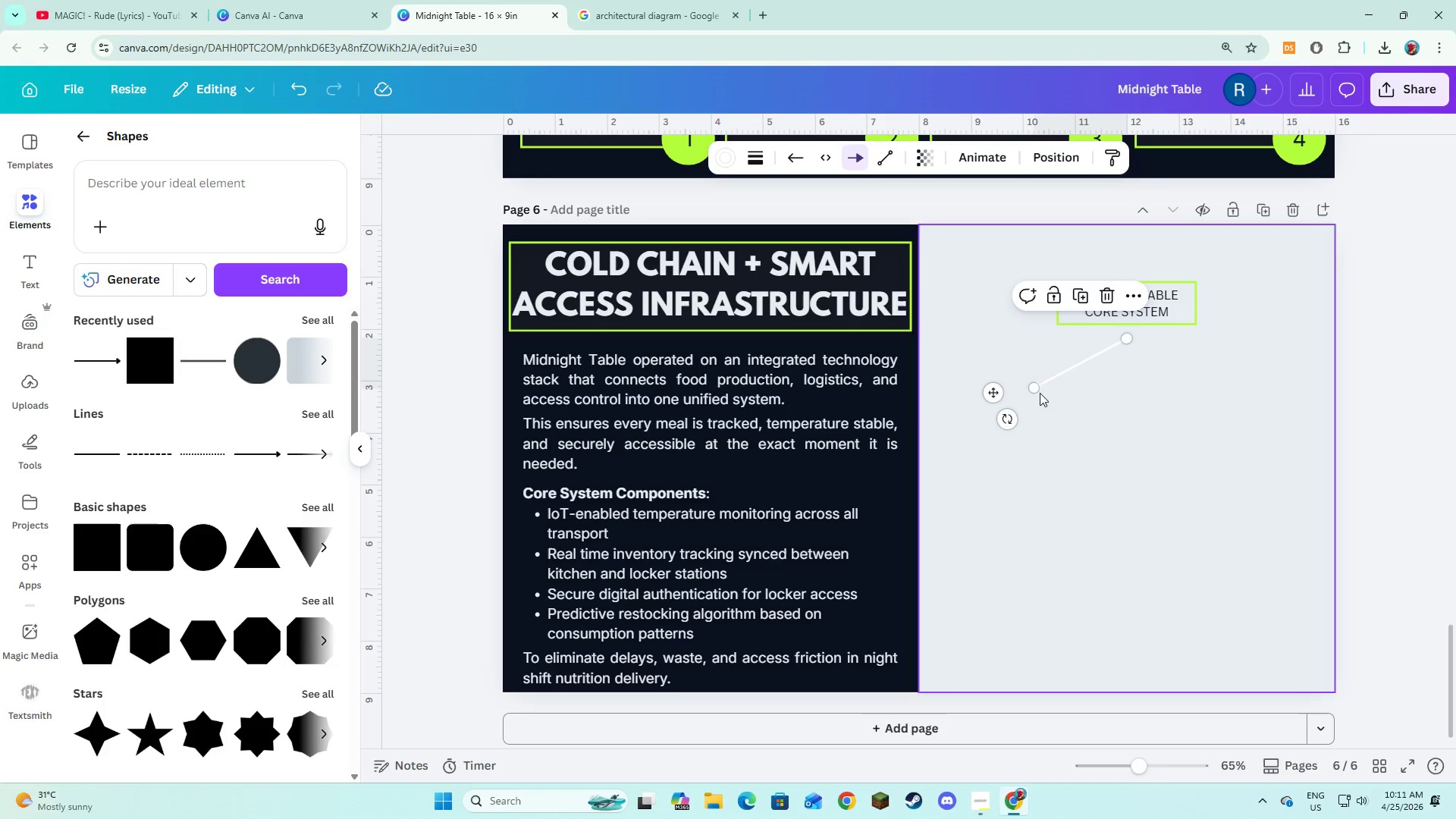 
left_click_drag(start_coordinate=[1037, 390], to_coordinate=[989, 397])
 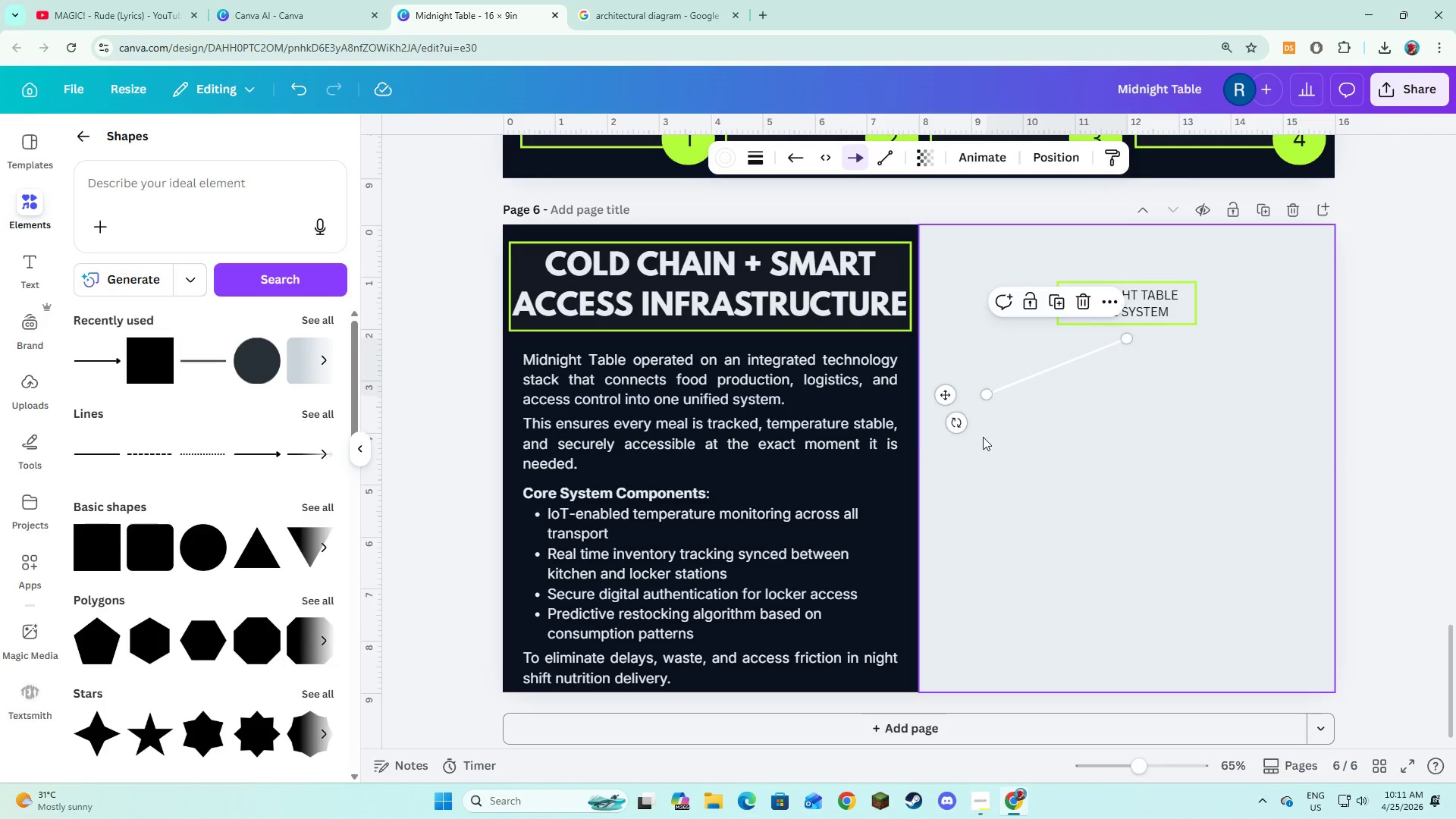 
left_click([983, 437])
 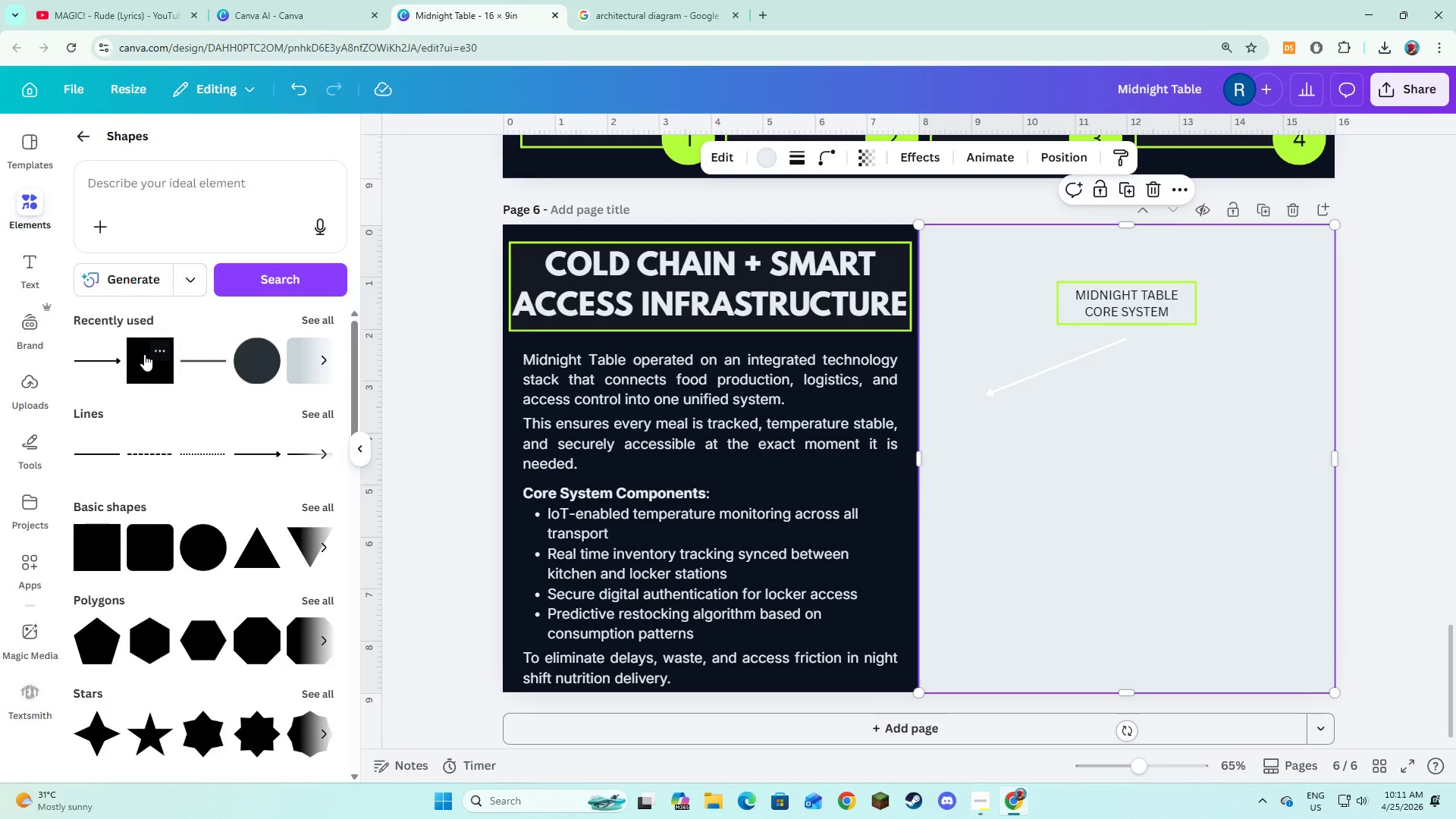 
left_click([96, 16])
 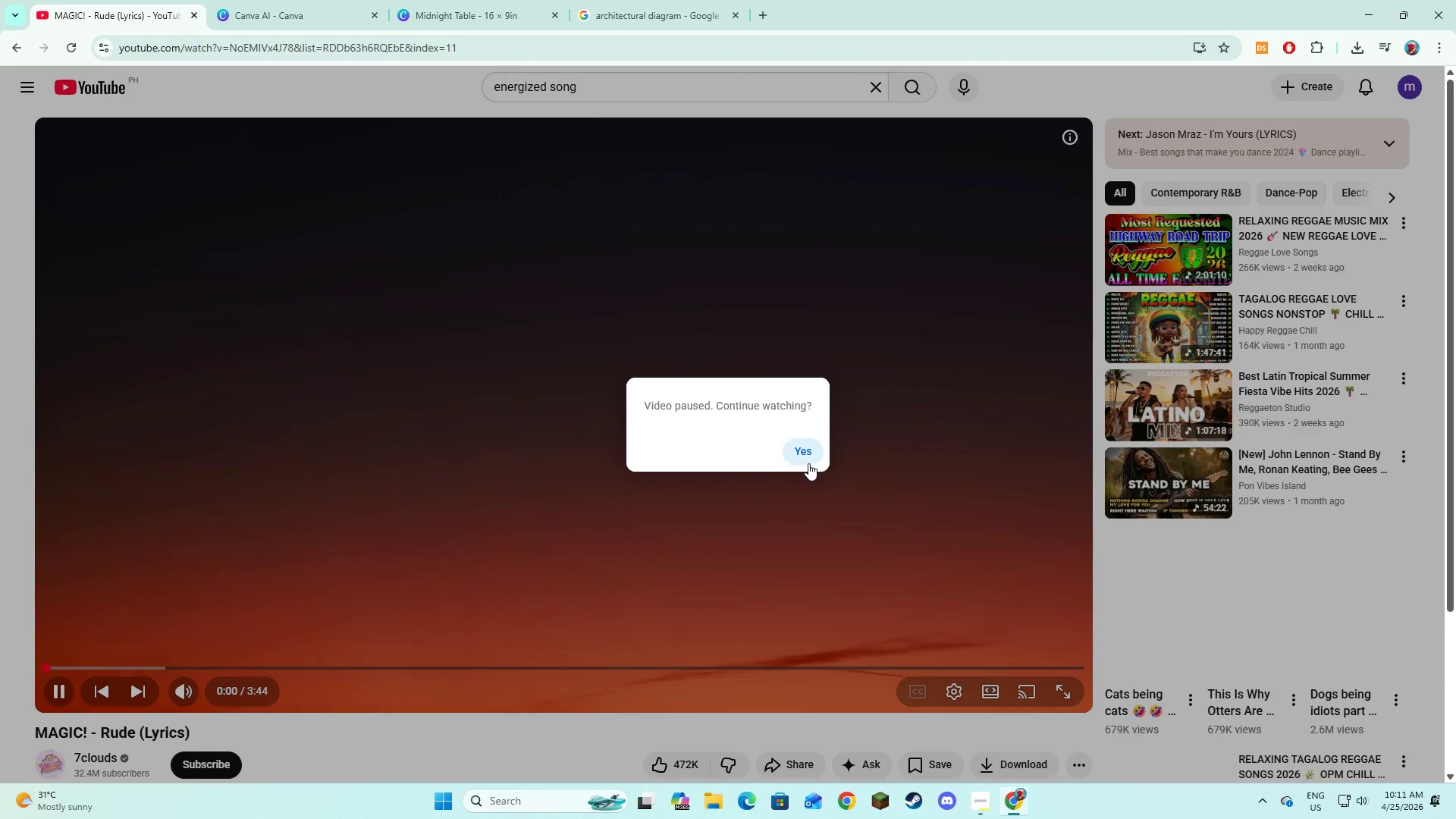 
double_click([807, 458])
 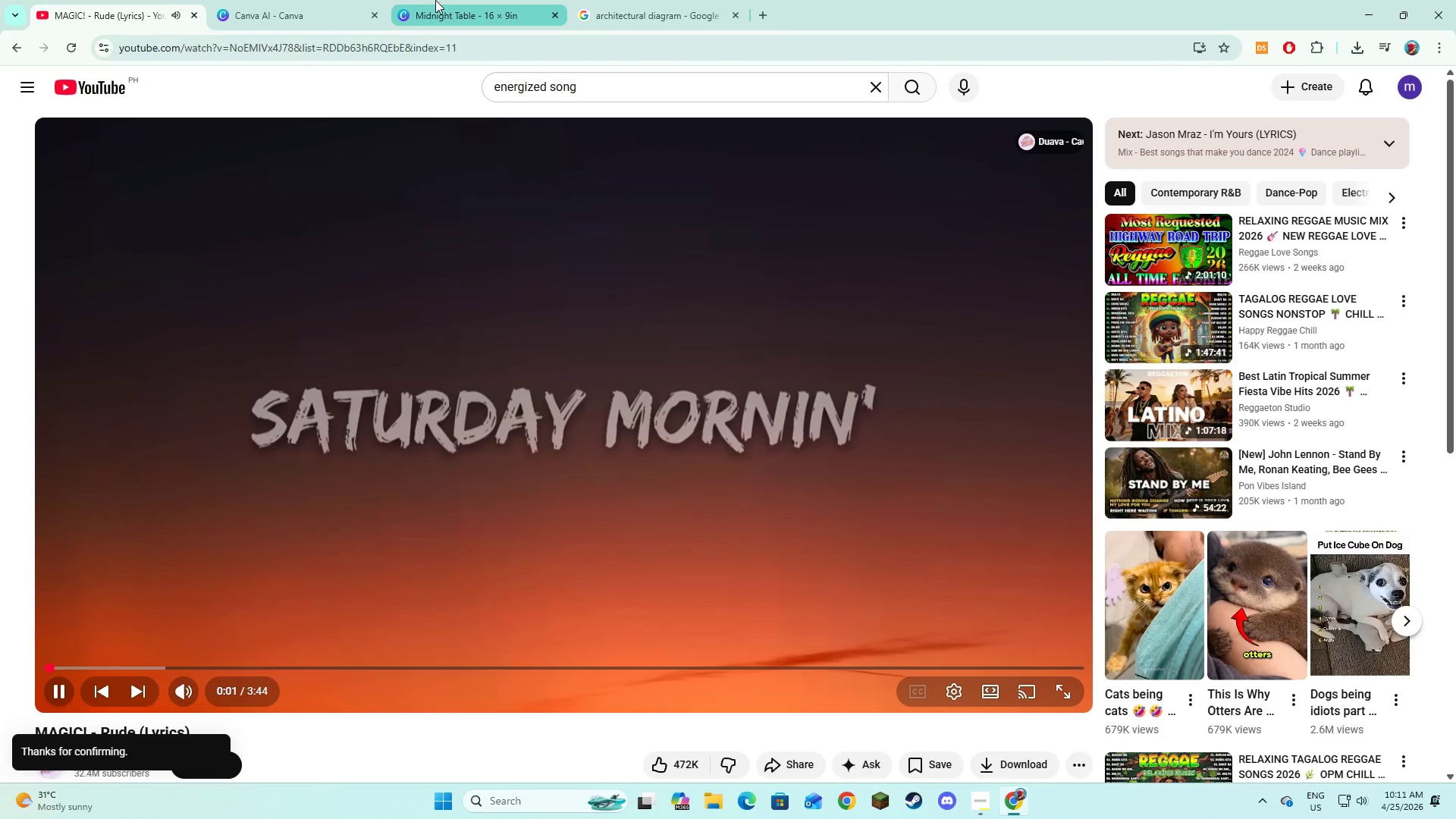 
left_click([454, 0])
 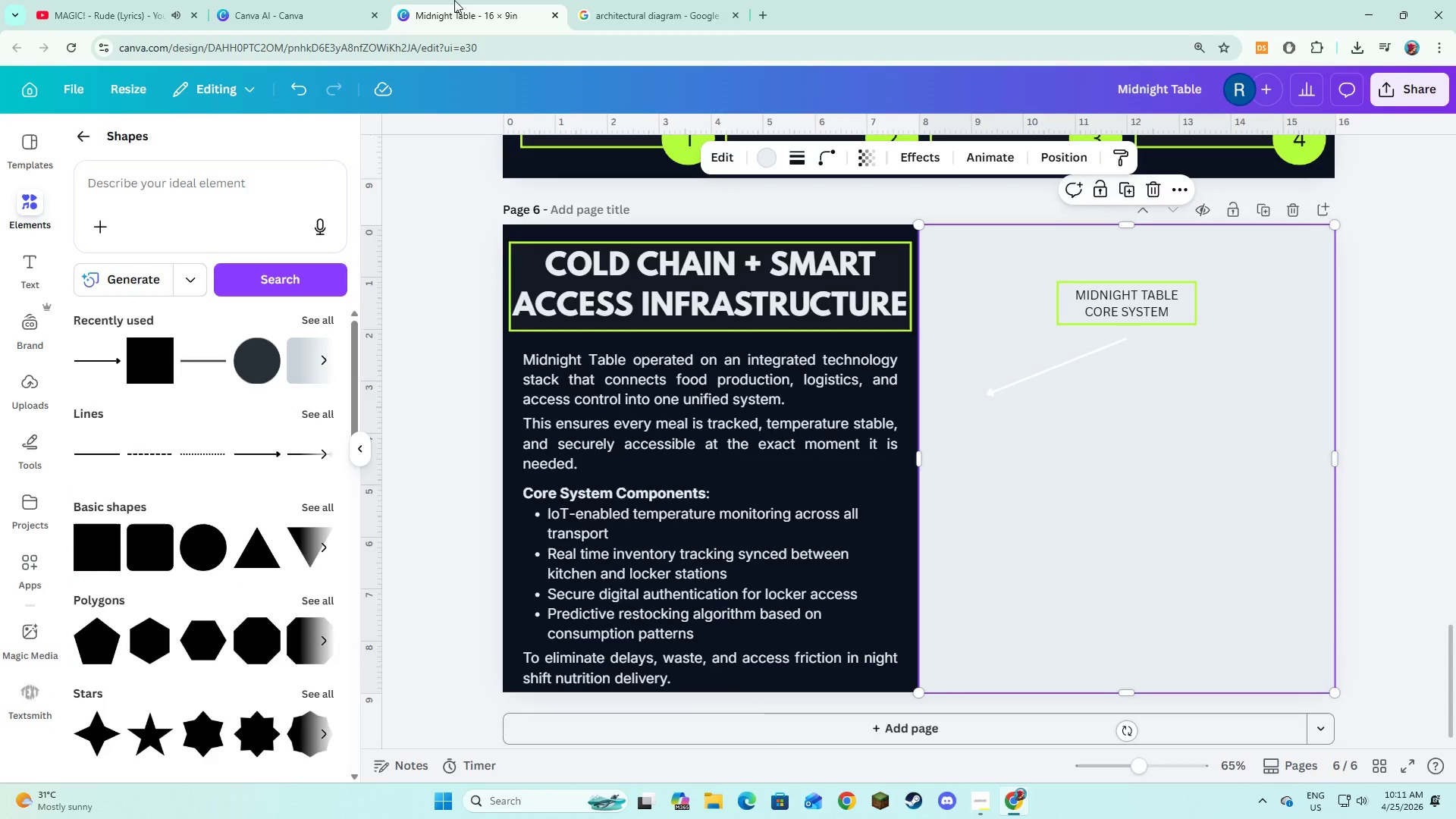 
left_click([656, 15])
 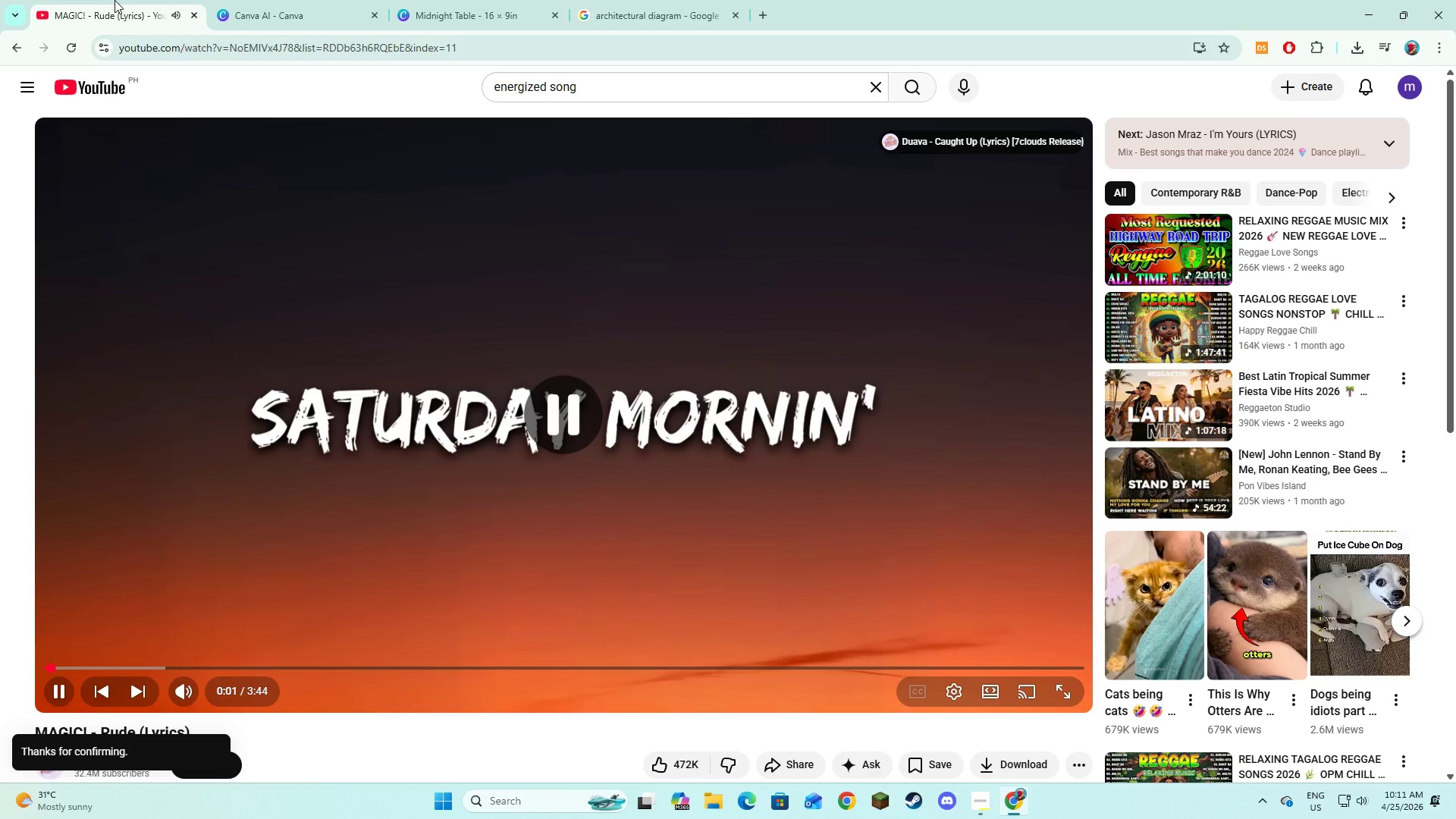 
double_click([512, 308])
 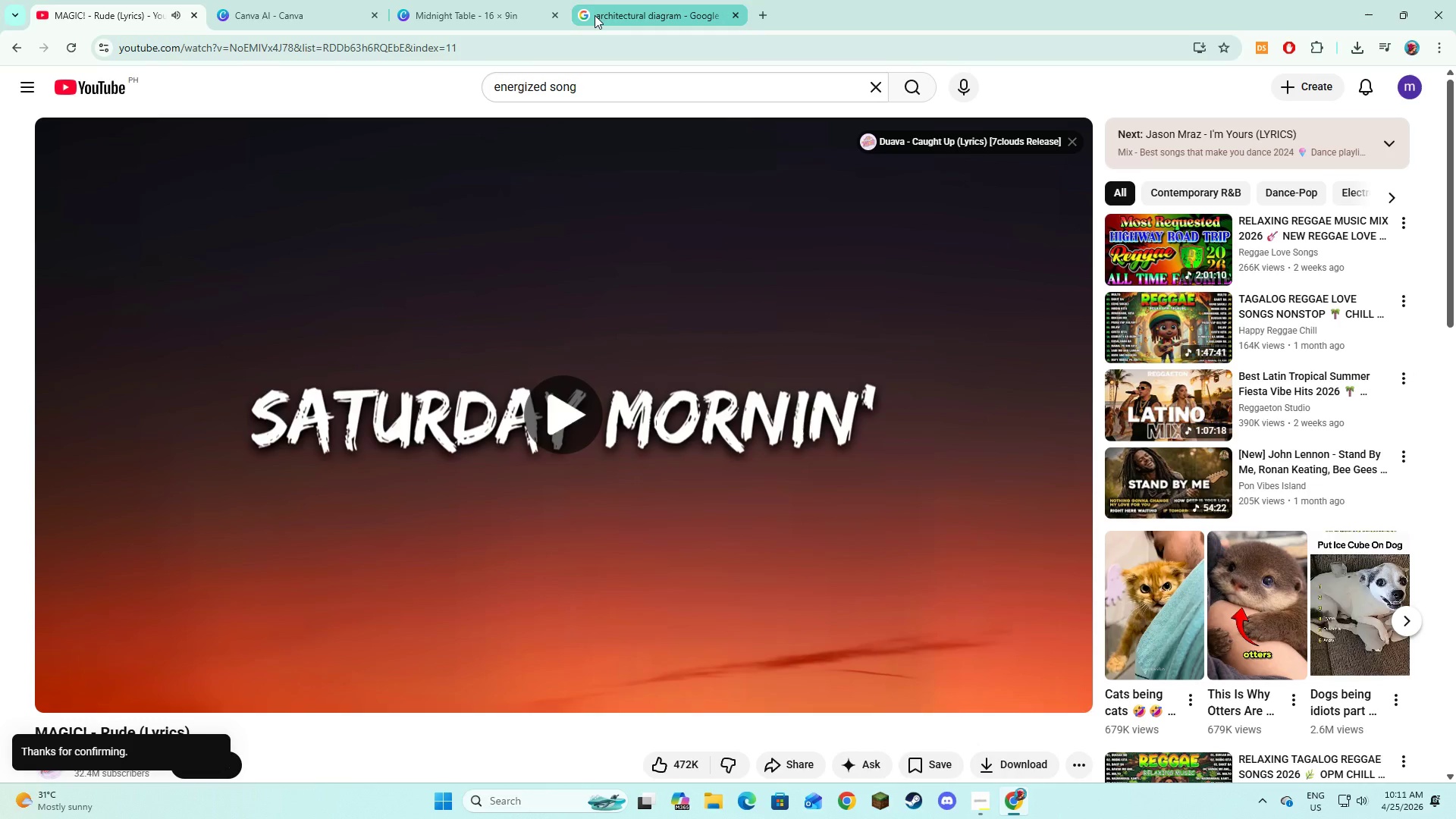 
left_click([595, 15])
 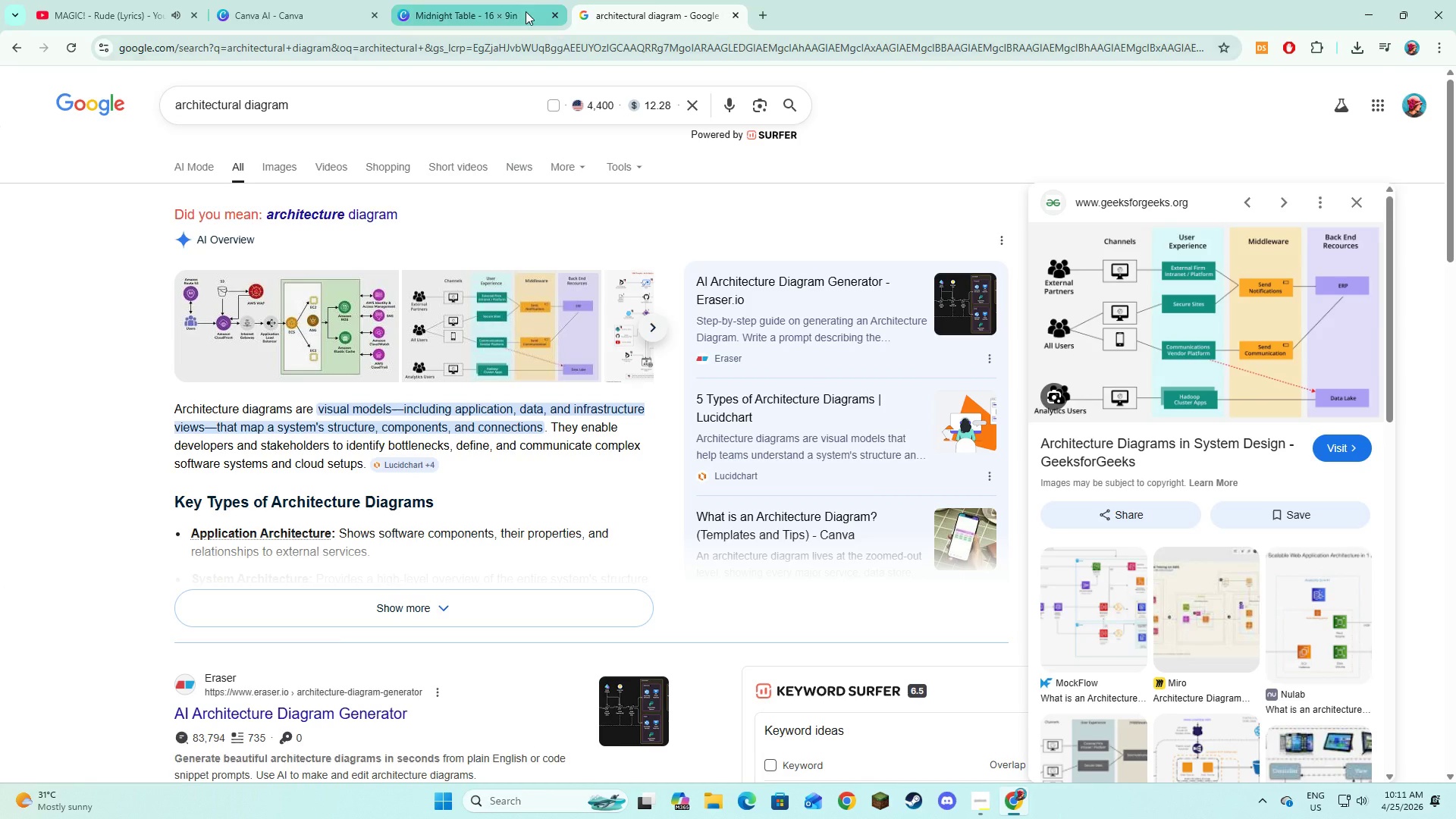 
left_click([526, 11])
 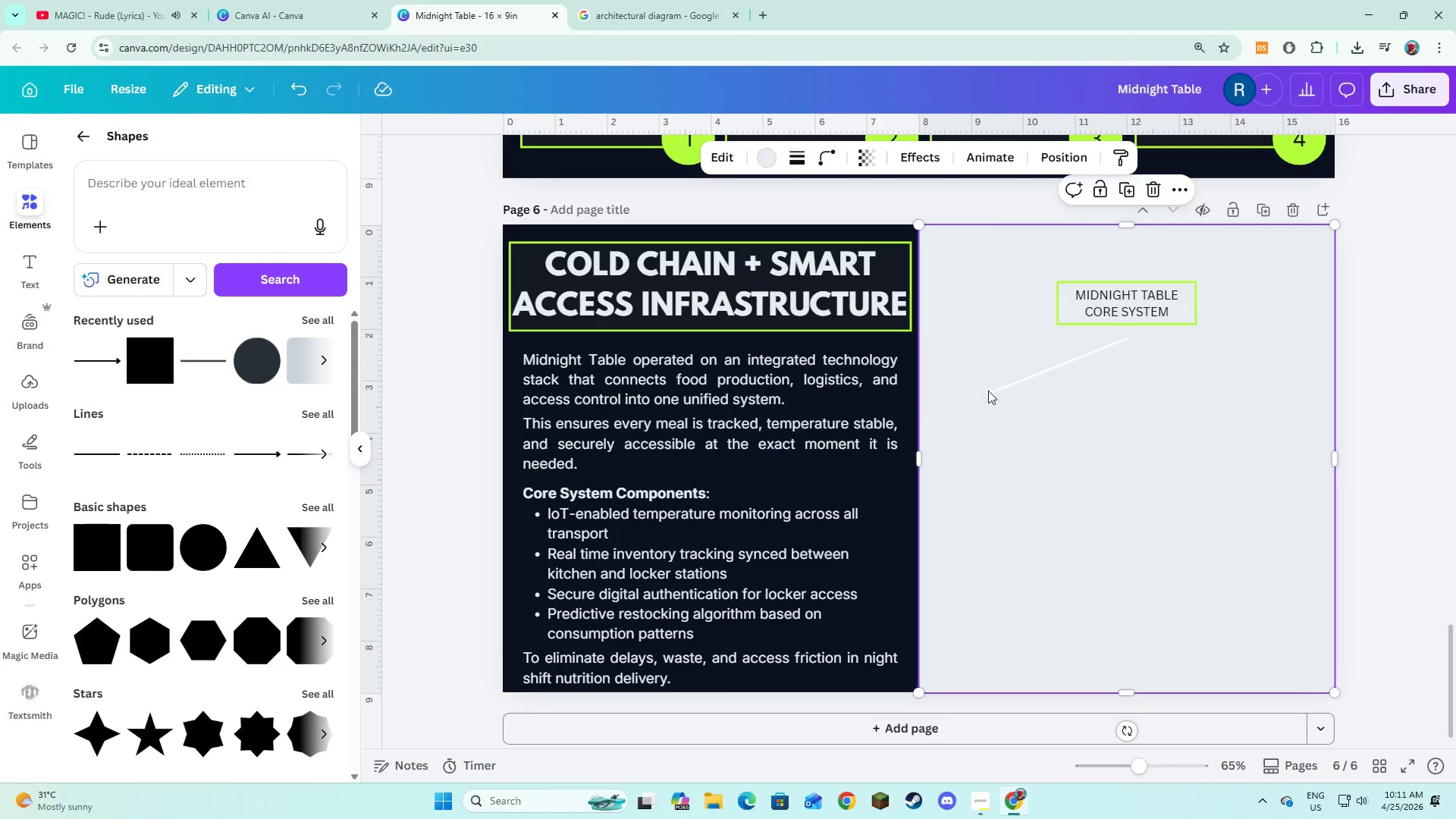 
left_click([988, 391])
 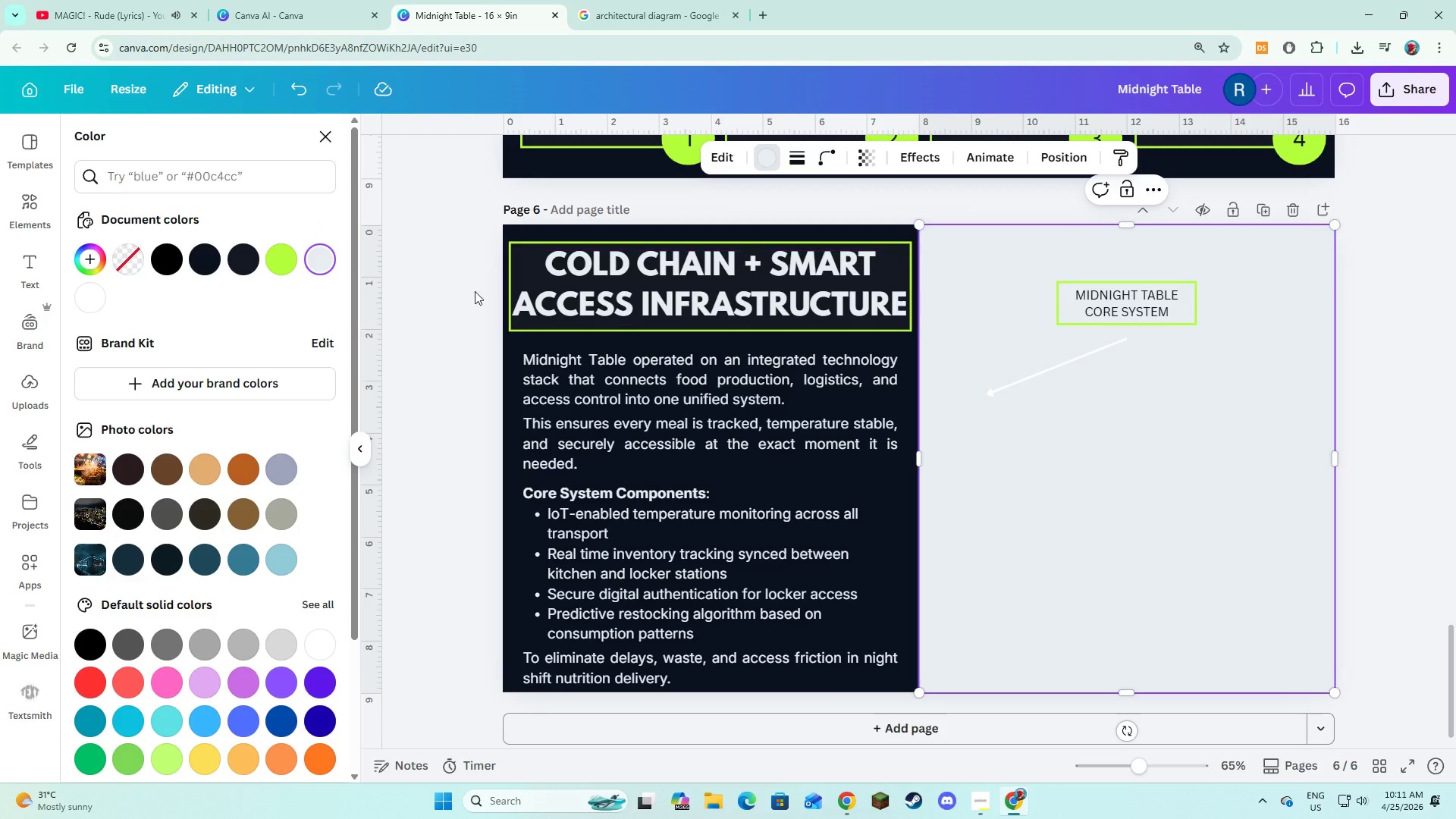 
left_click([287, 265])
 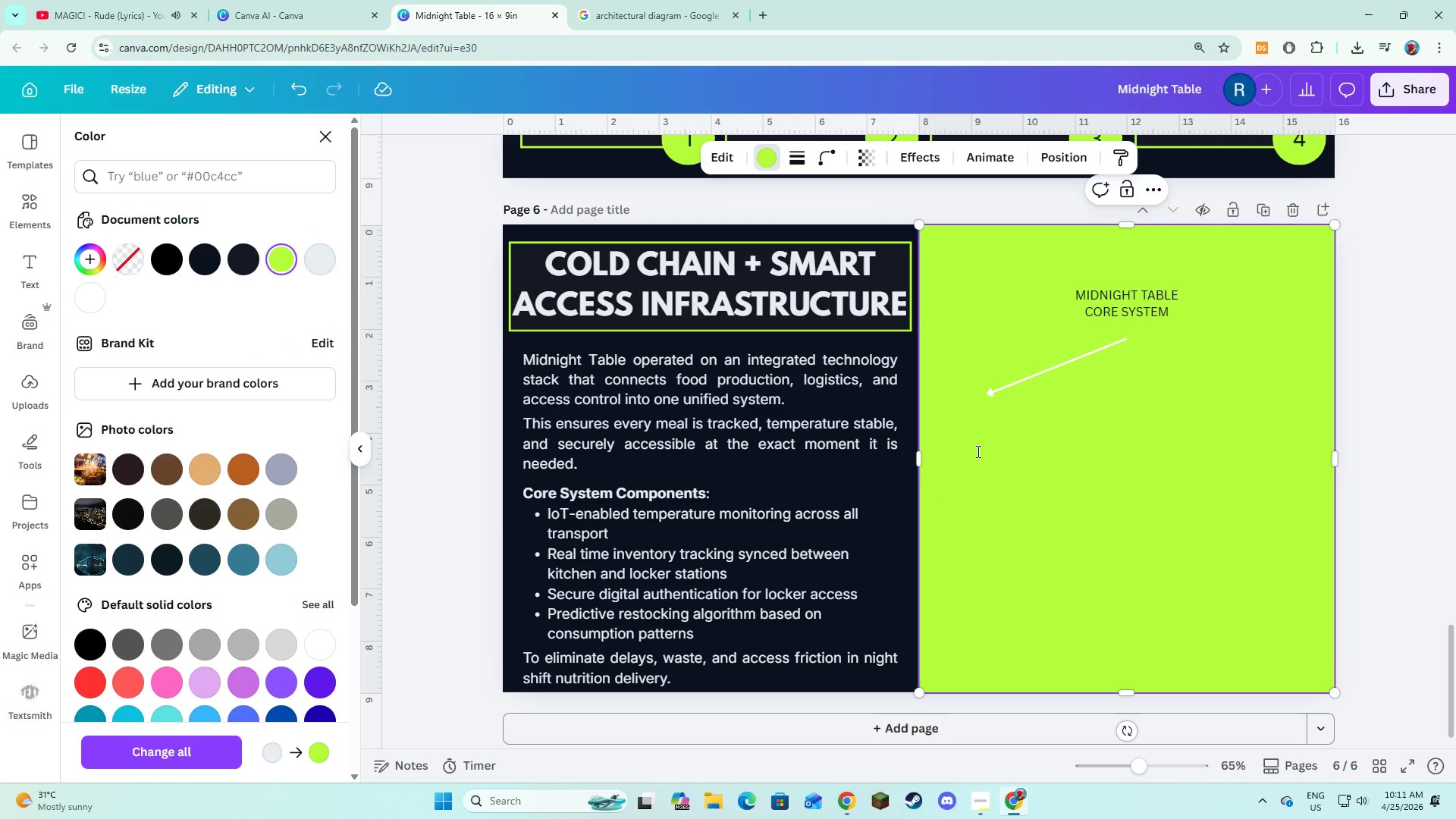 
key(Control+ControlLeft)
 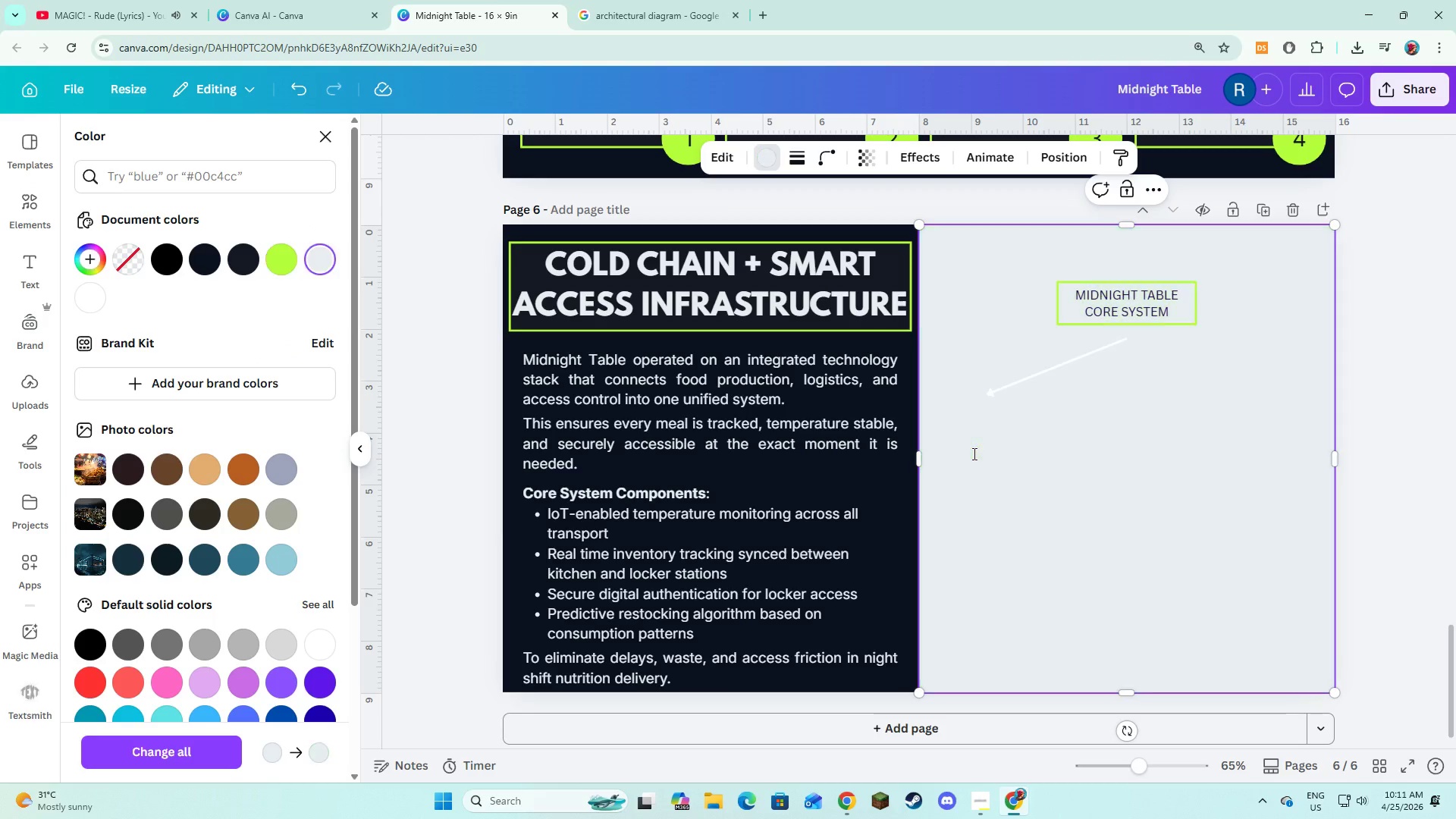 
key(Control+Z)
 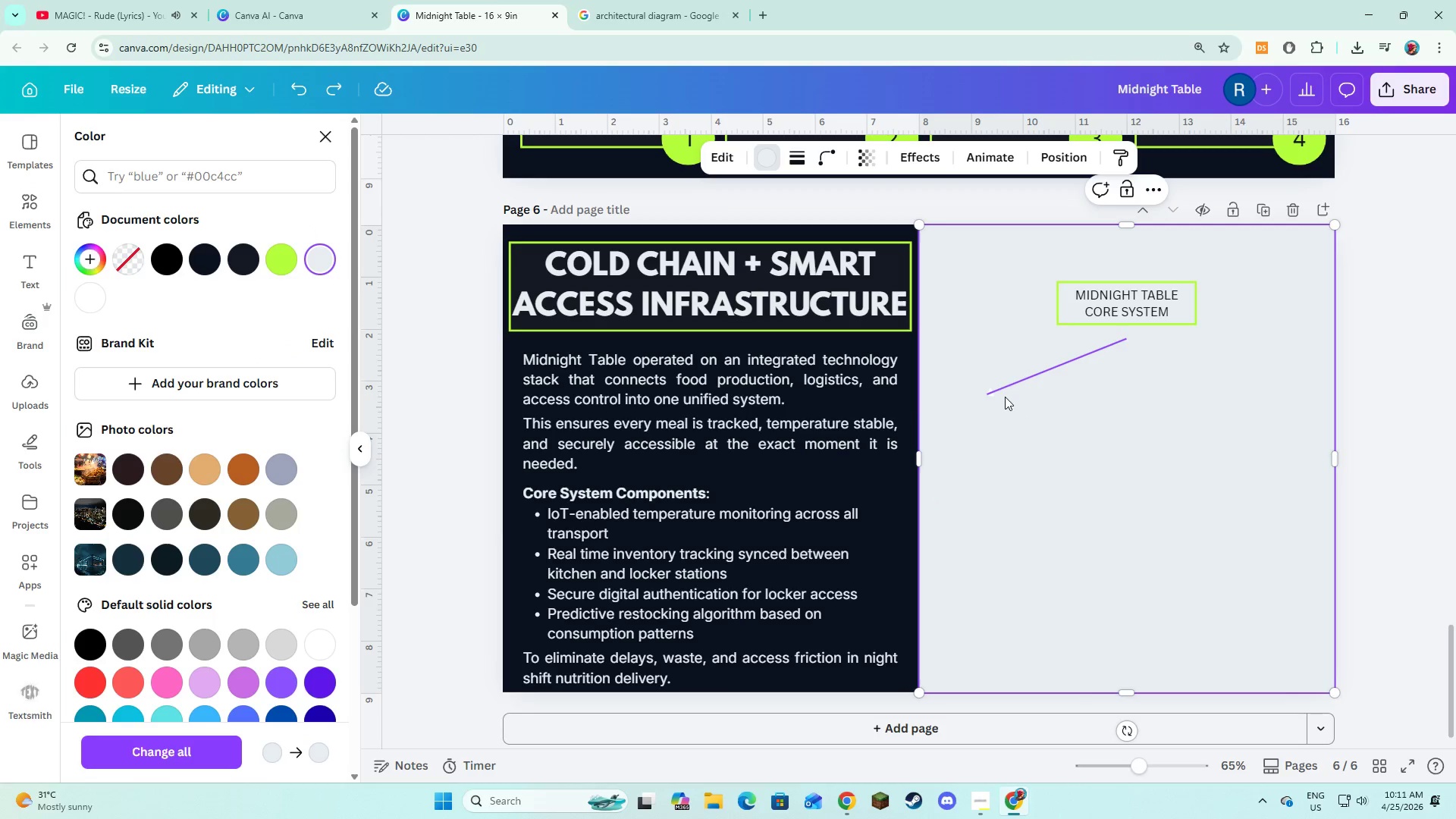 
left_click([1000, 394])
 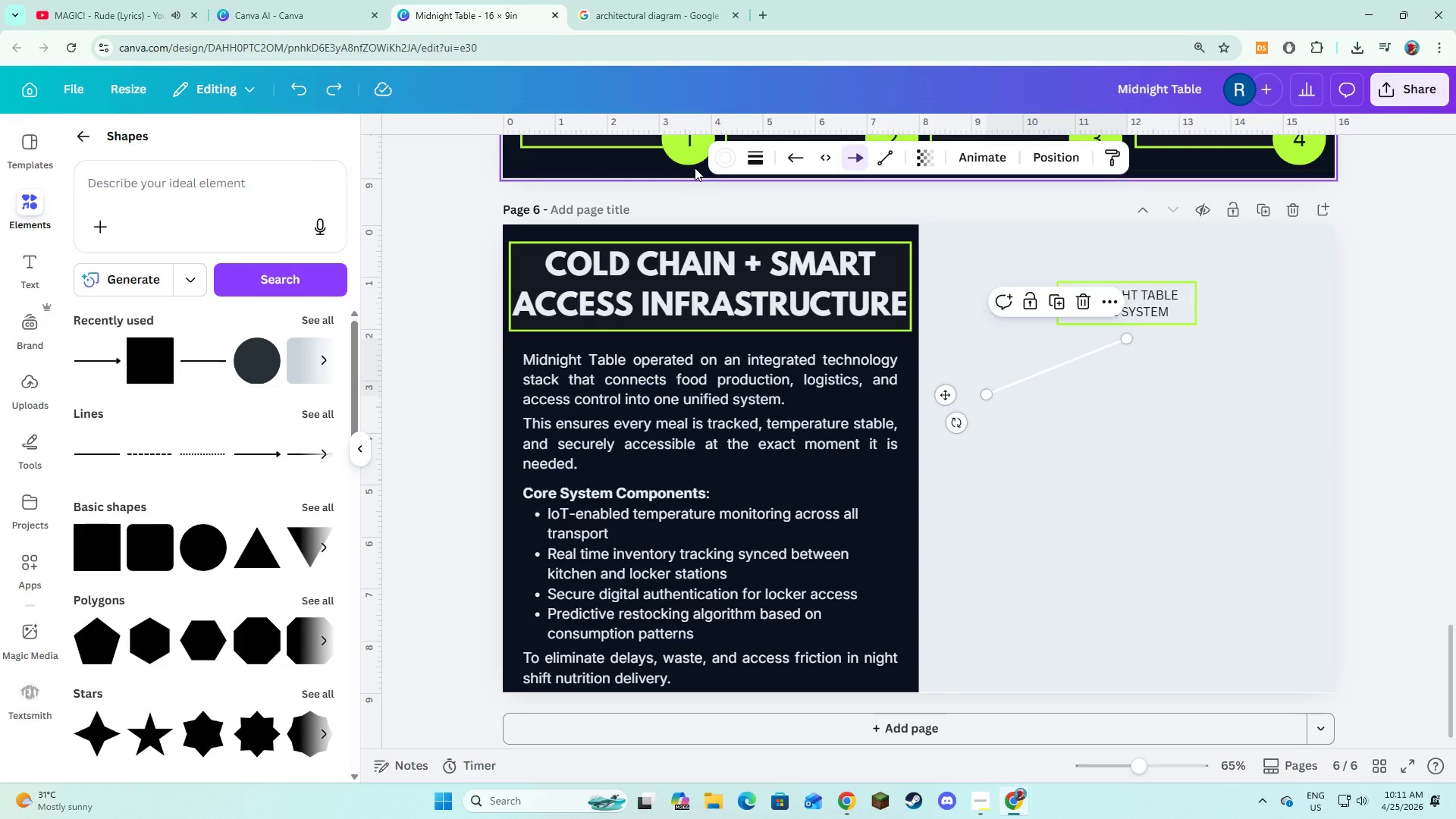 
left_click([716, 157])
 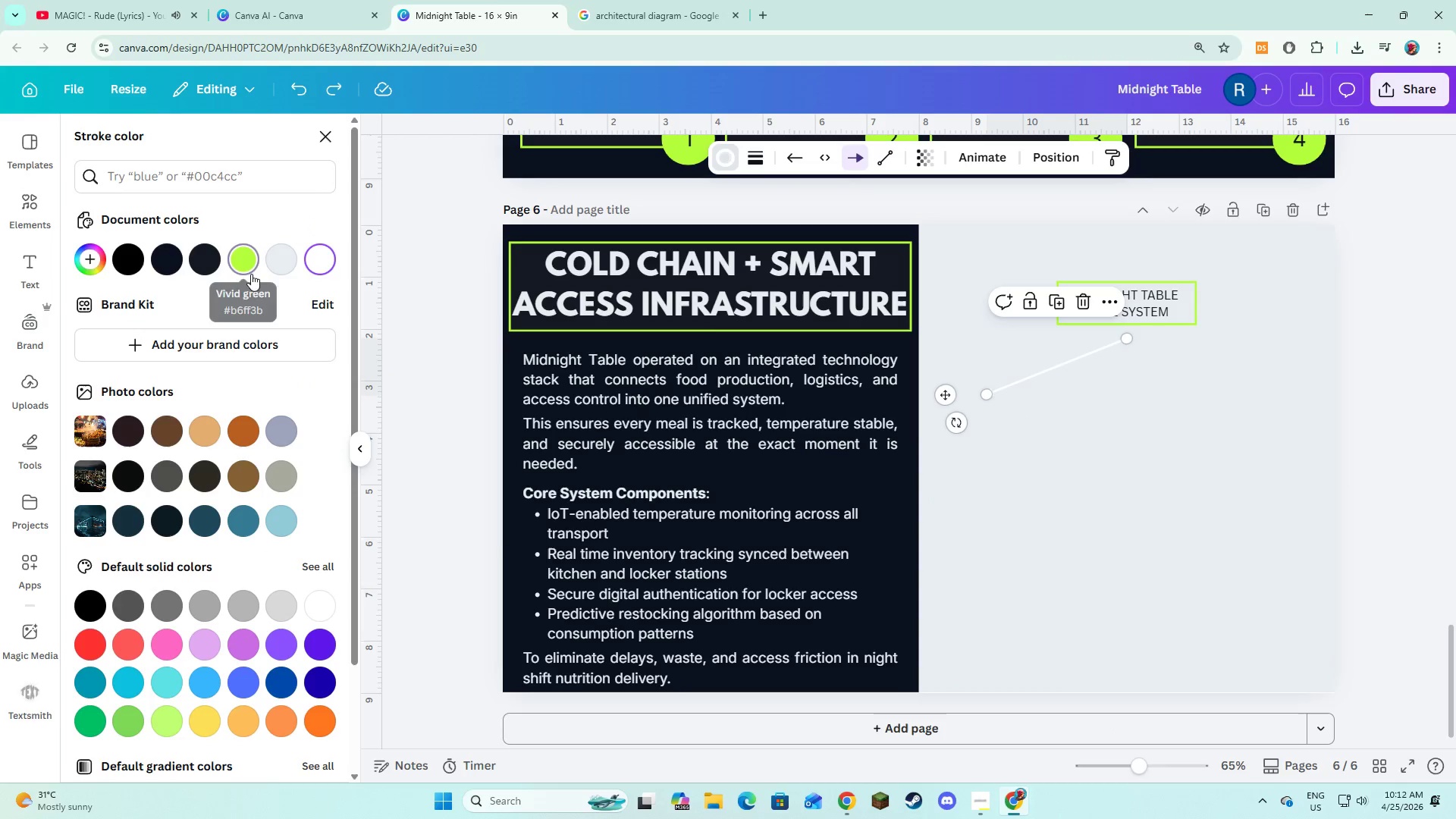 
double_click([1024, 491])
 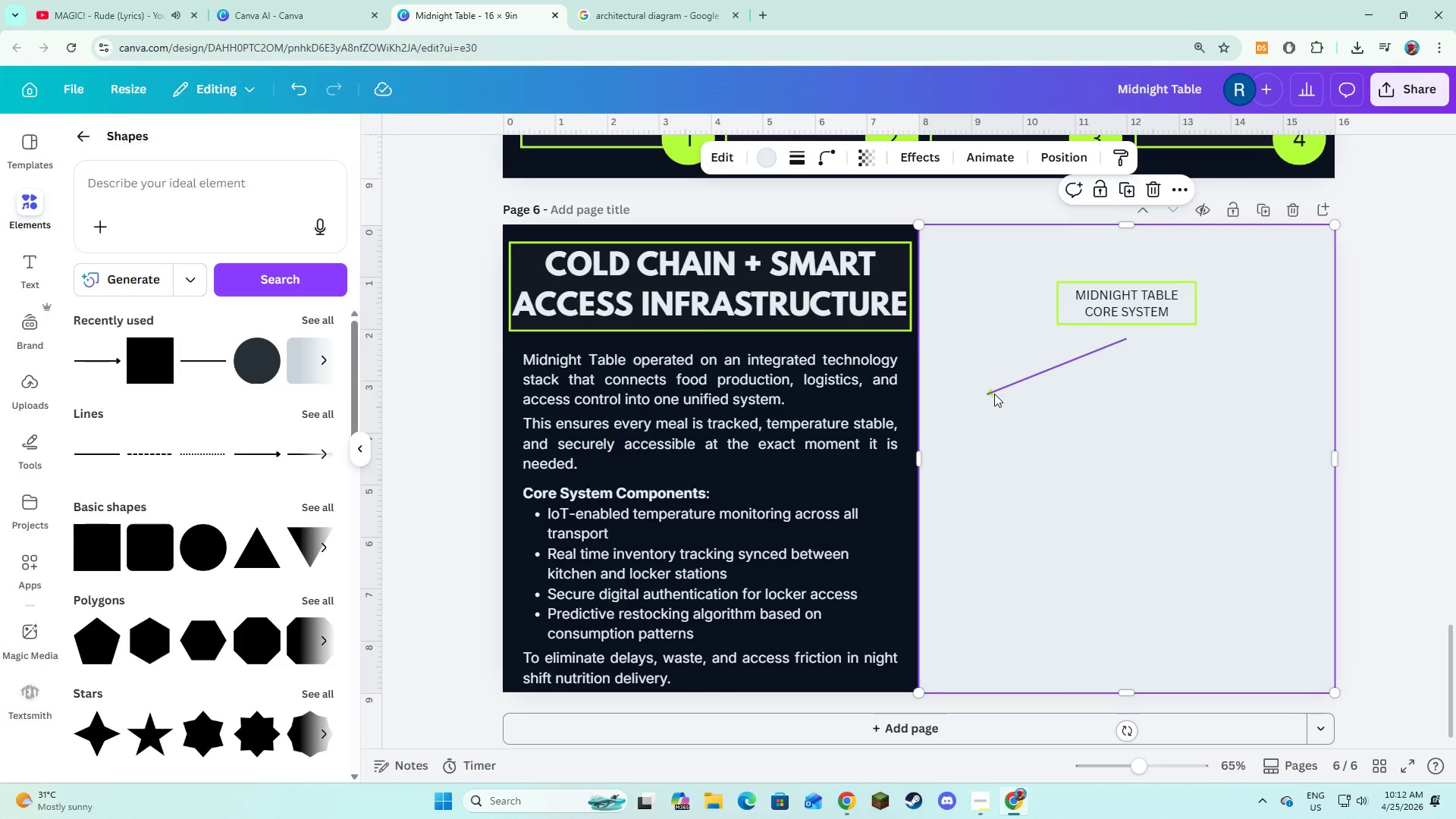 
left_click([994, 394])
 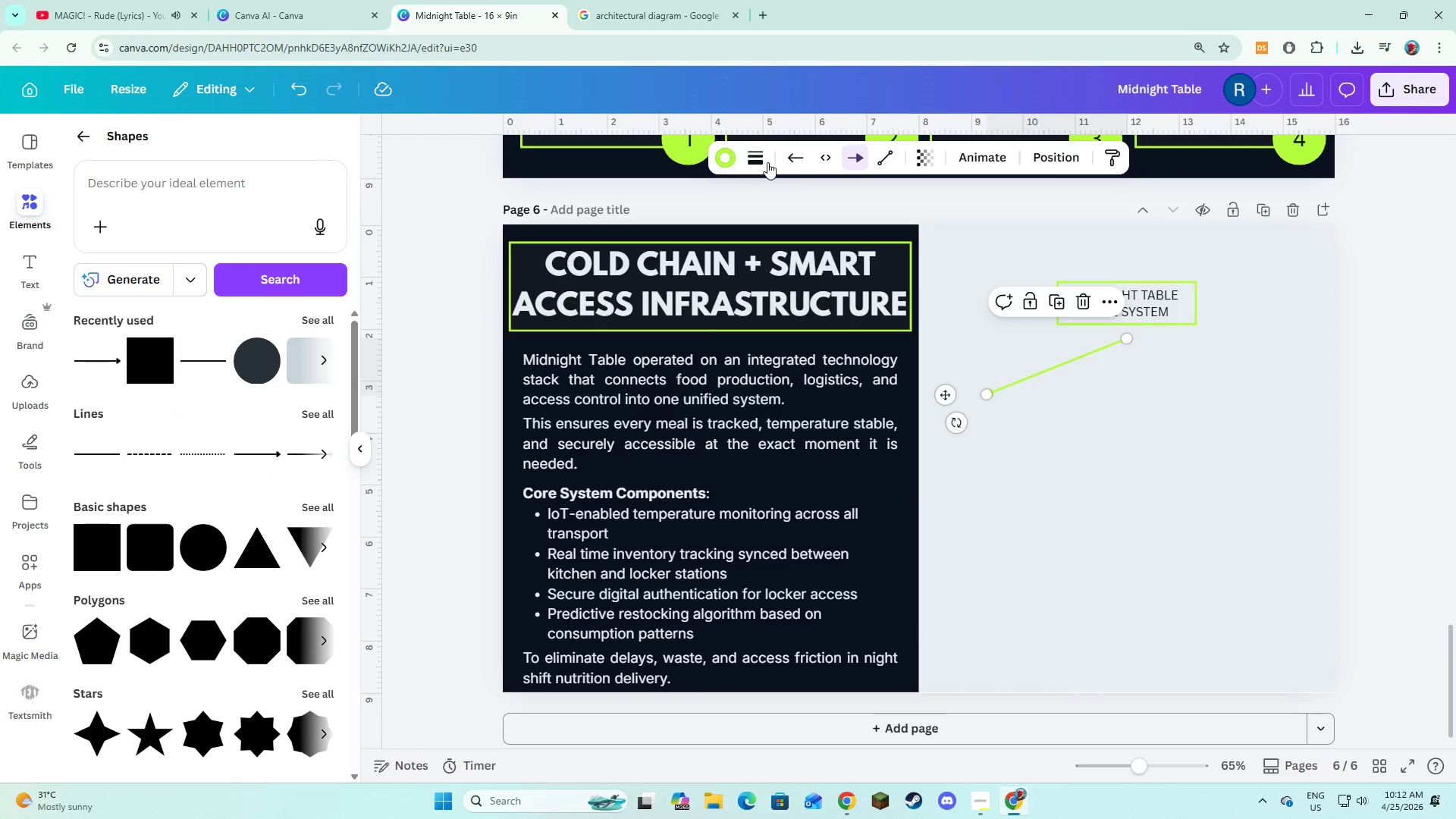 
left_click([762, 162])
 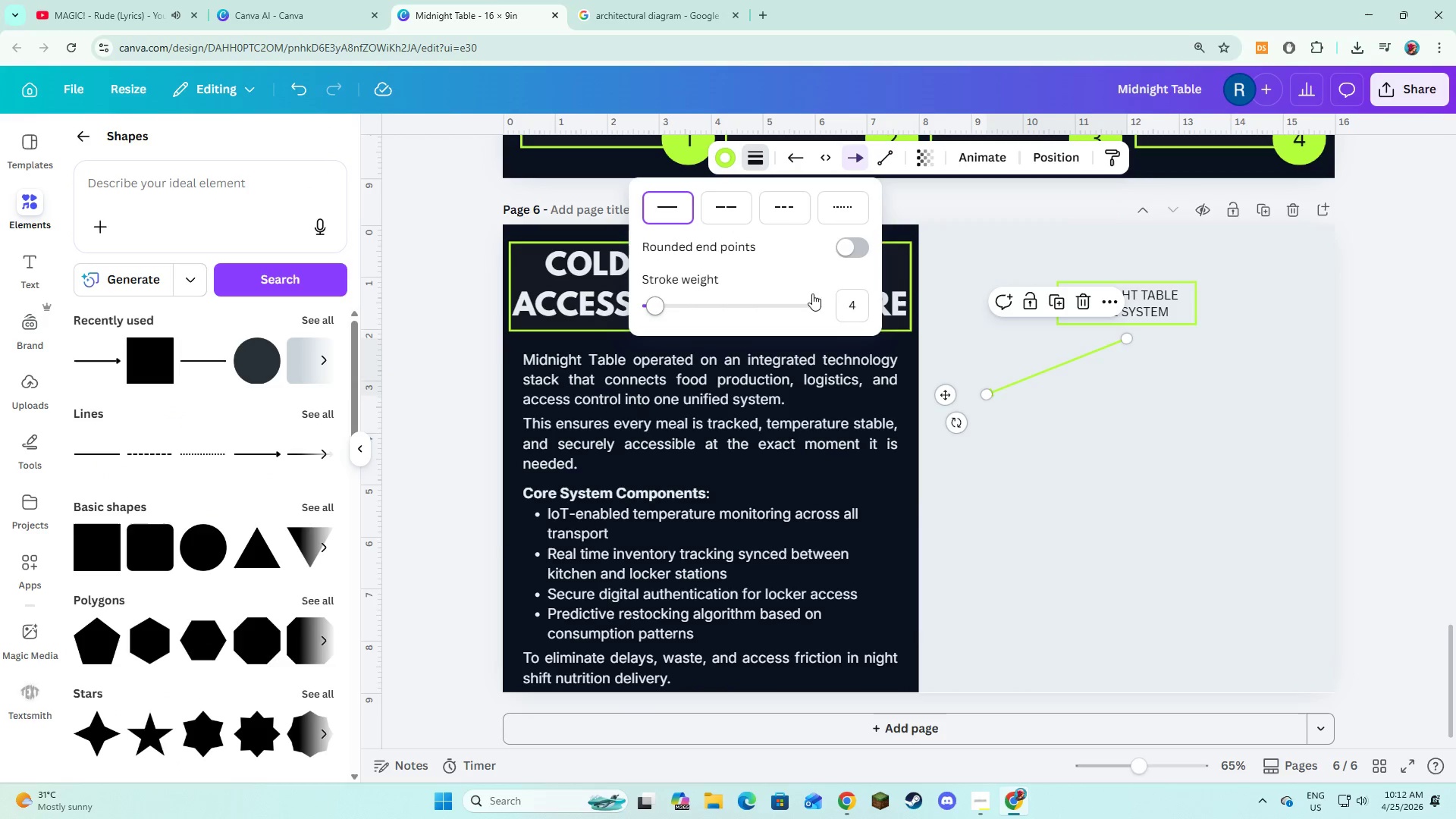 
left_click([868, 306])
 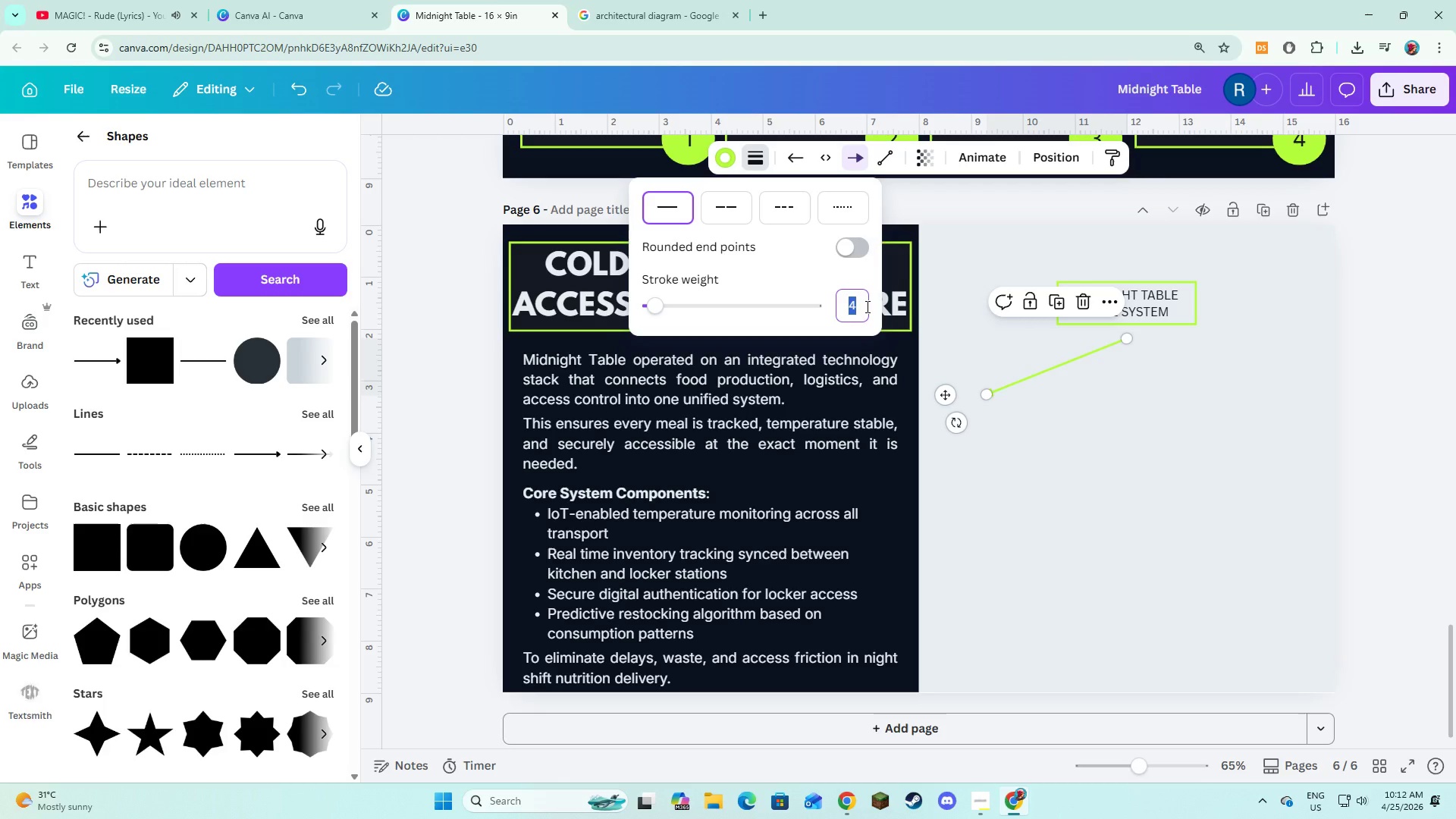 
key(Numpad6)
 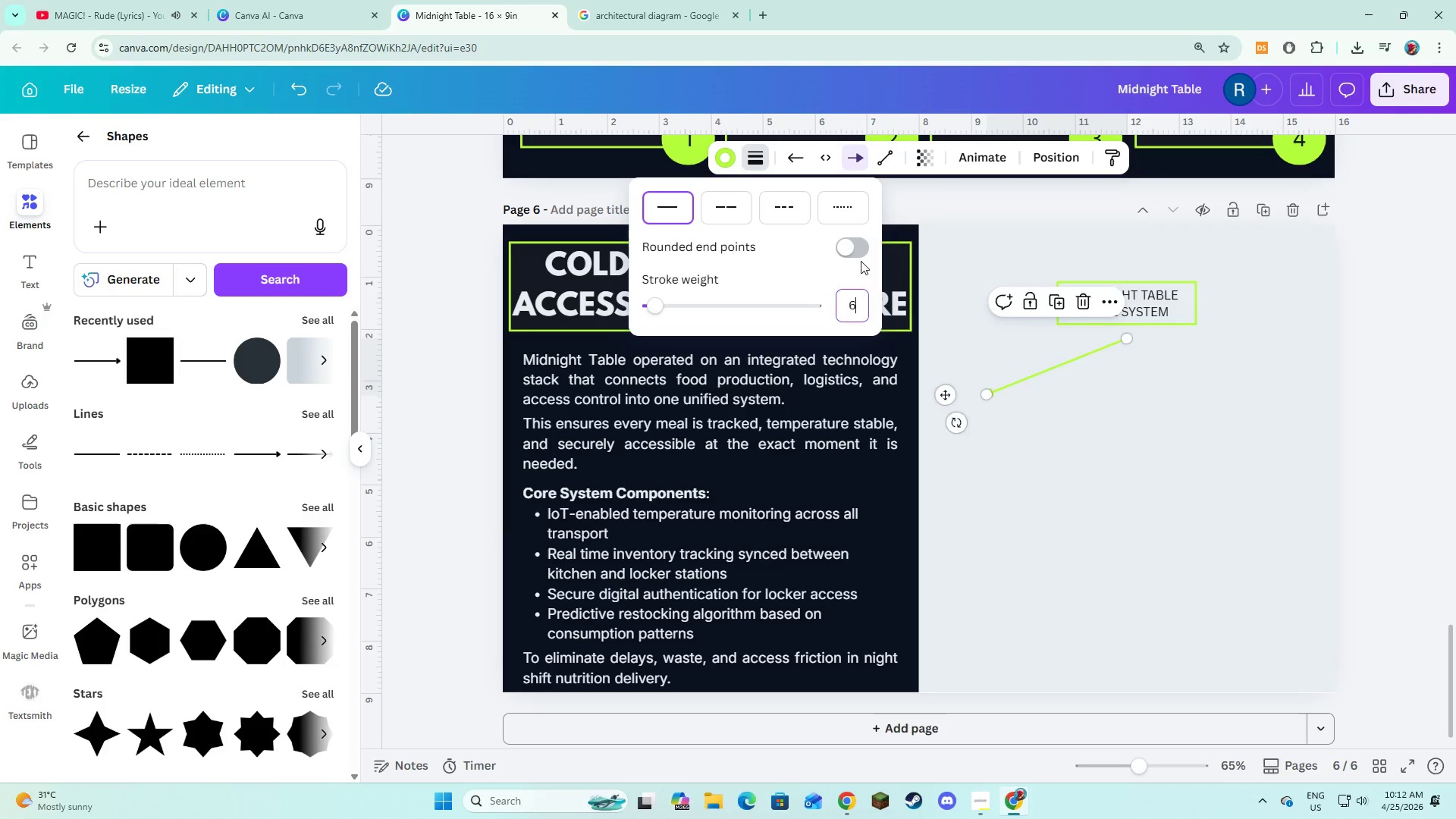 
key(NumpadEnter)
 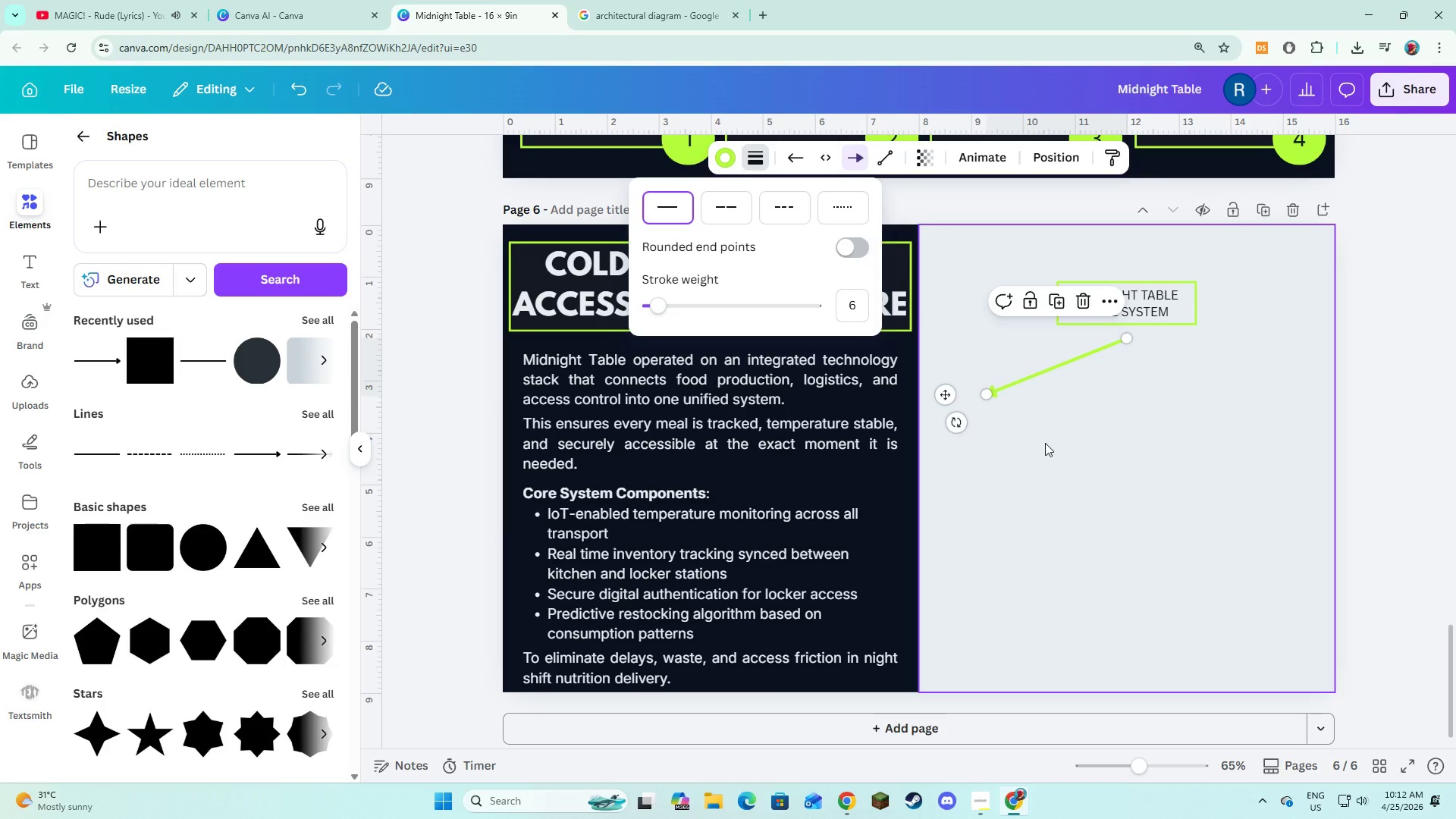 
left_click([1045, 443])
 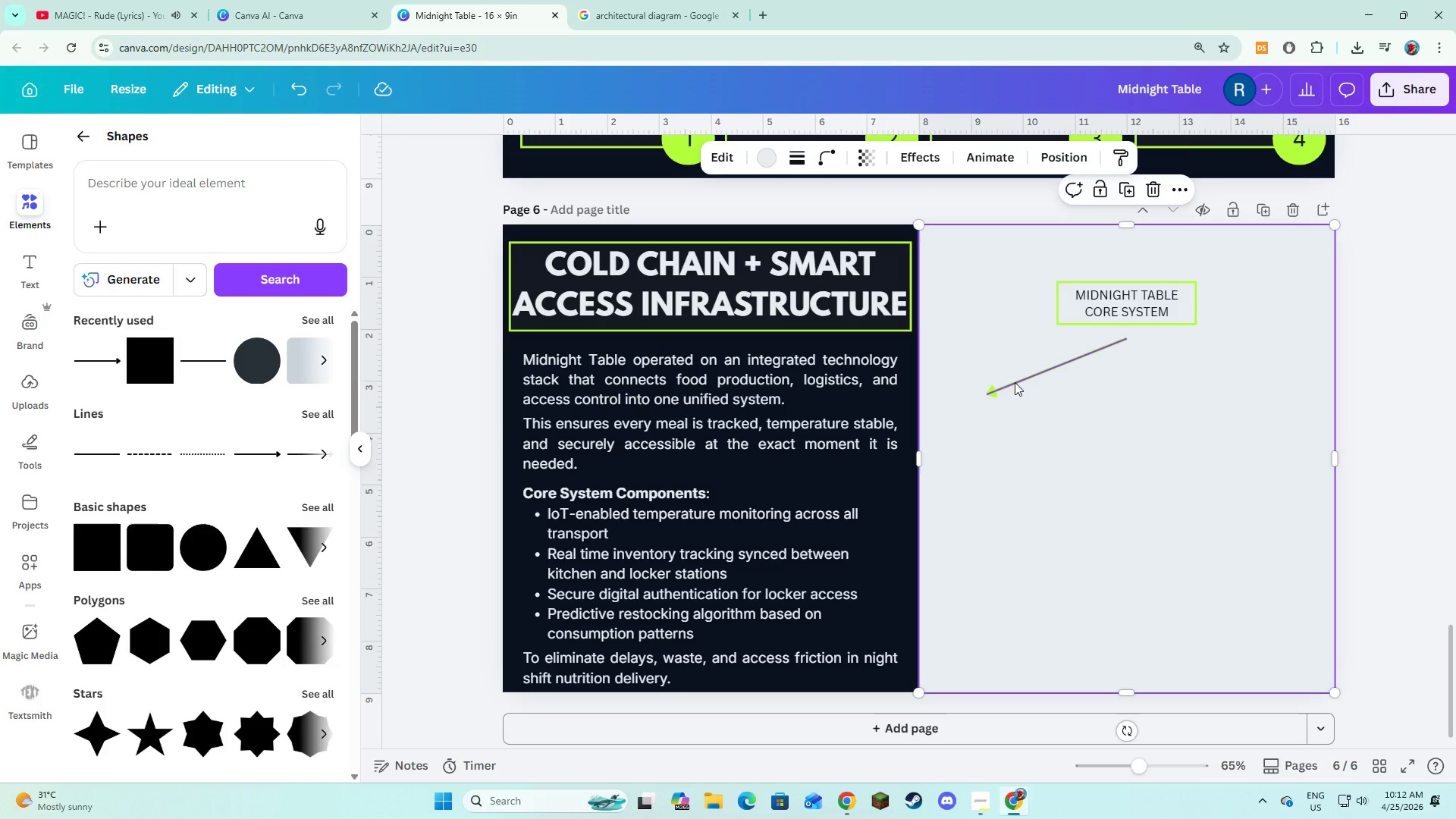 
left_click([1015, 382])
 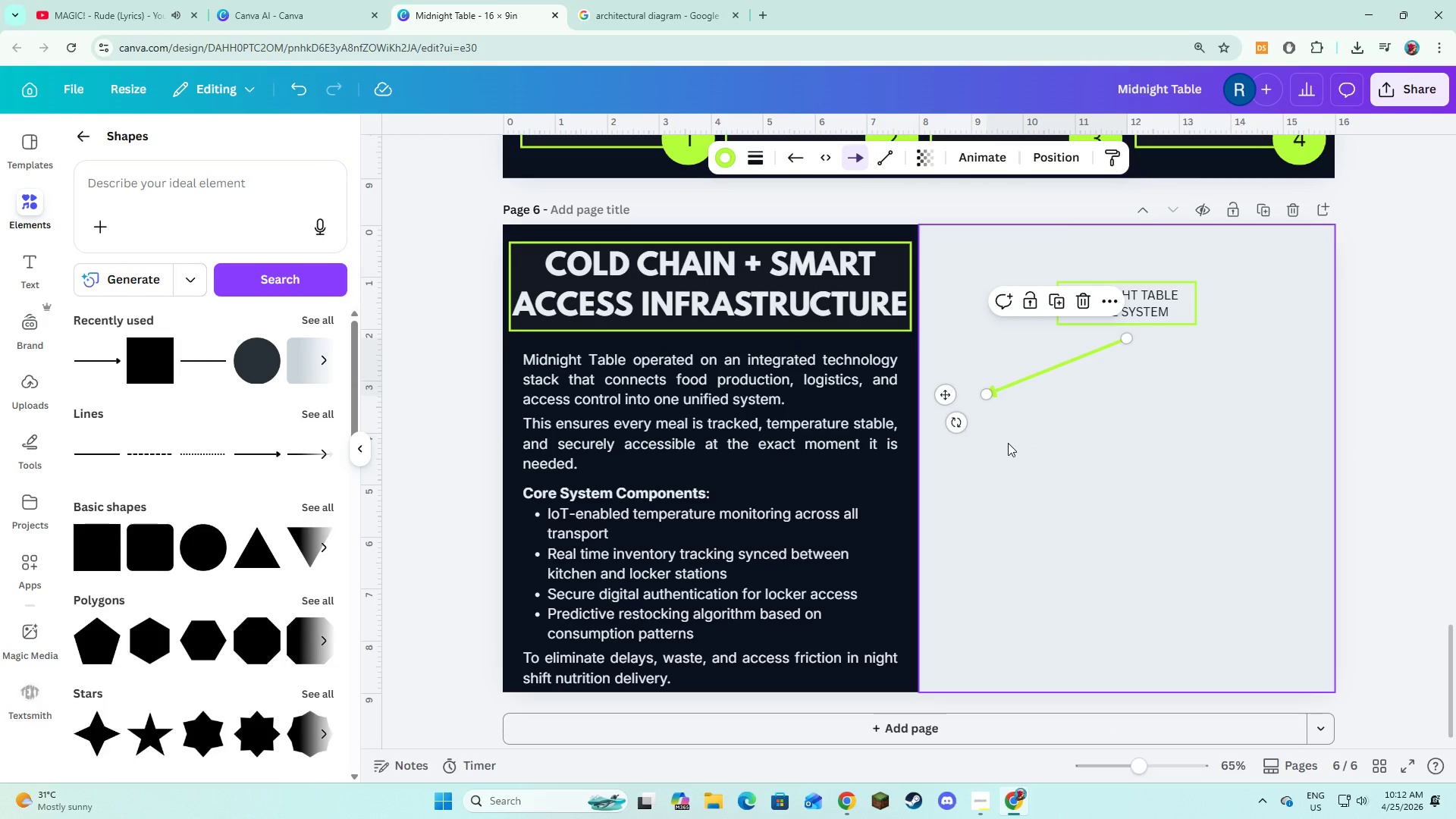 
left_click([1008, 443])
 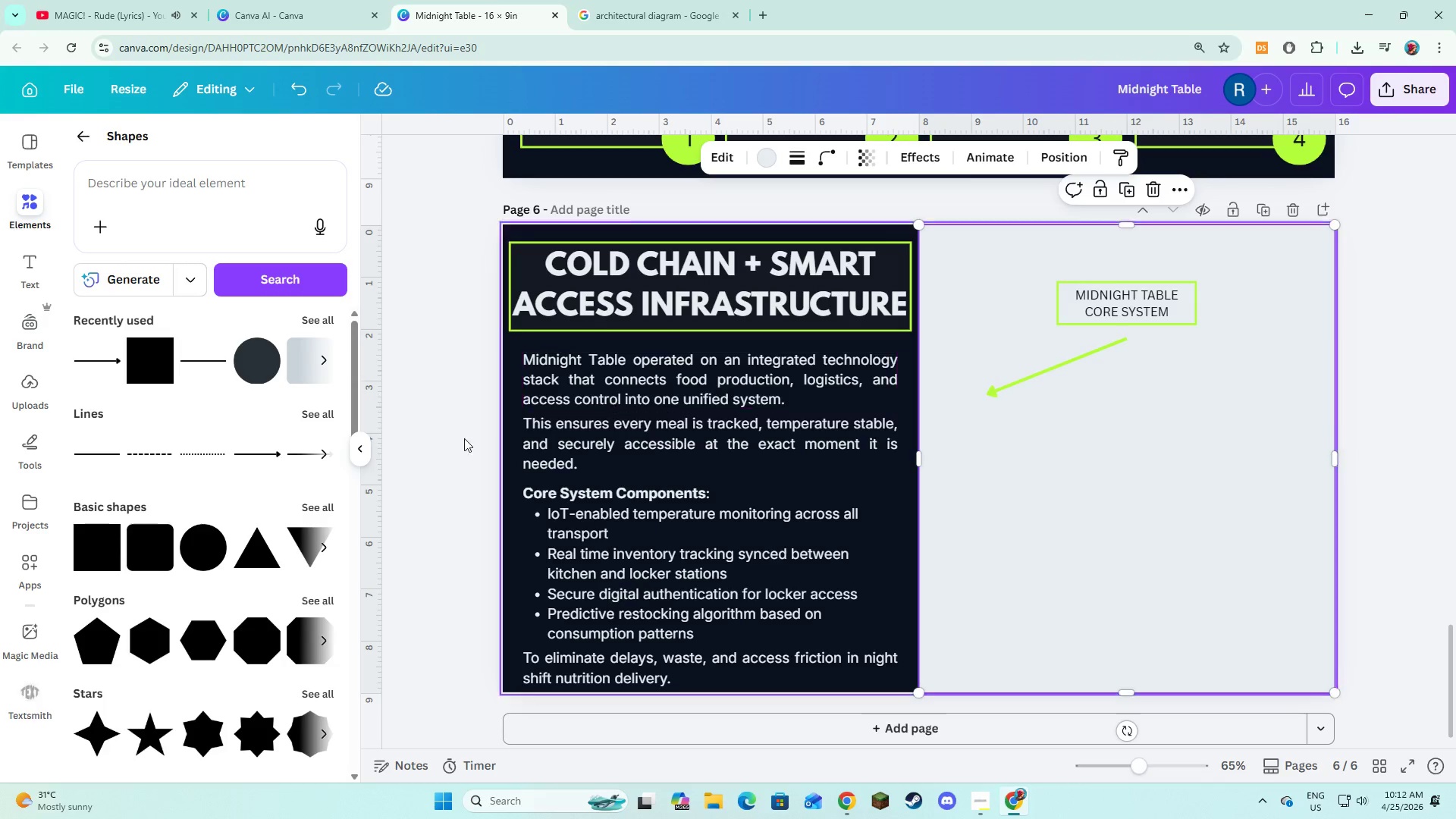 
left_click([131, 376])
 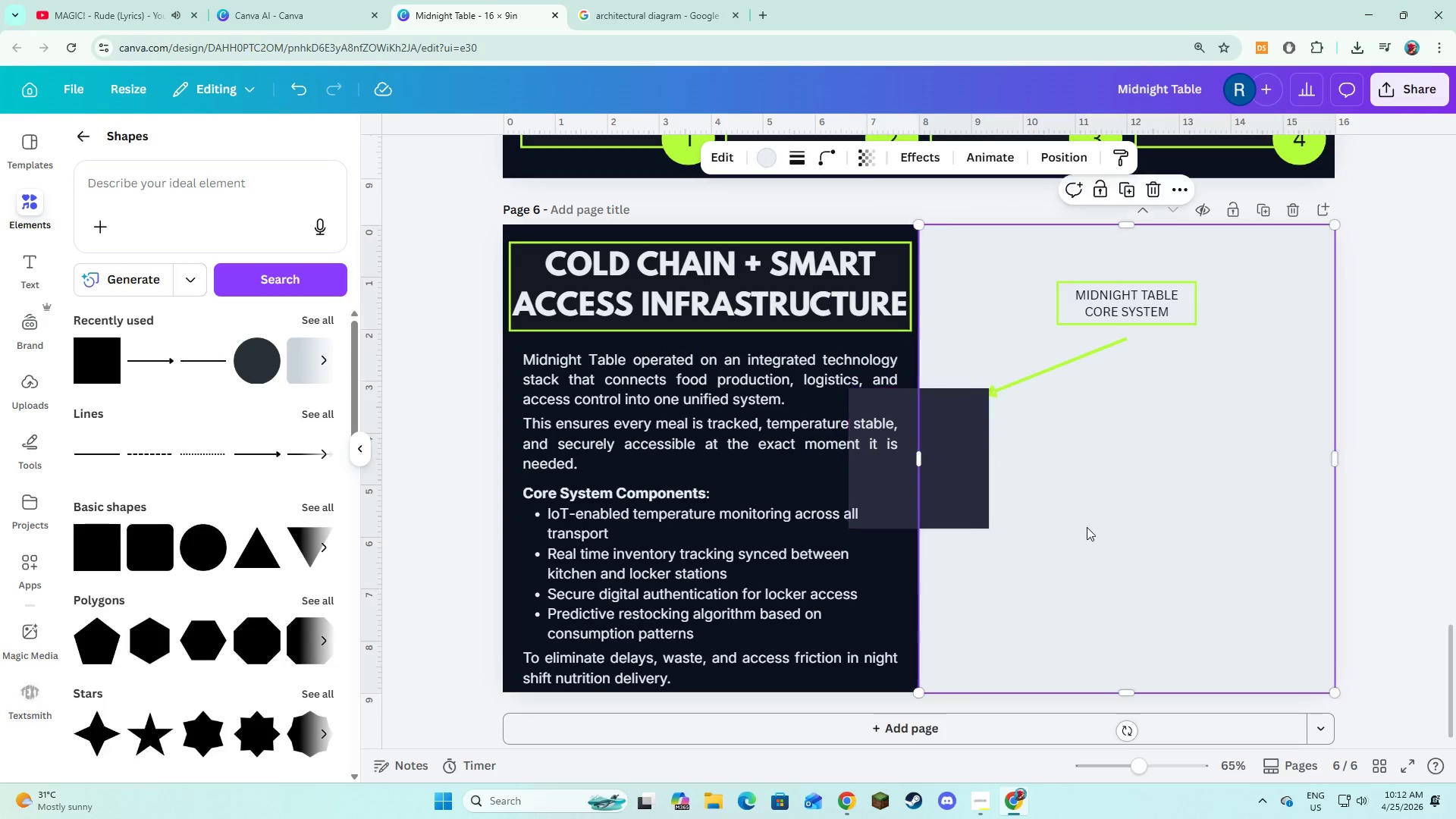 
double_click([958, 492])
 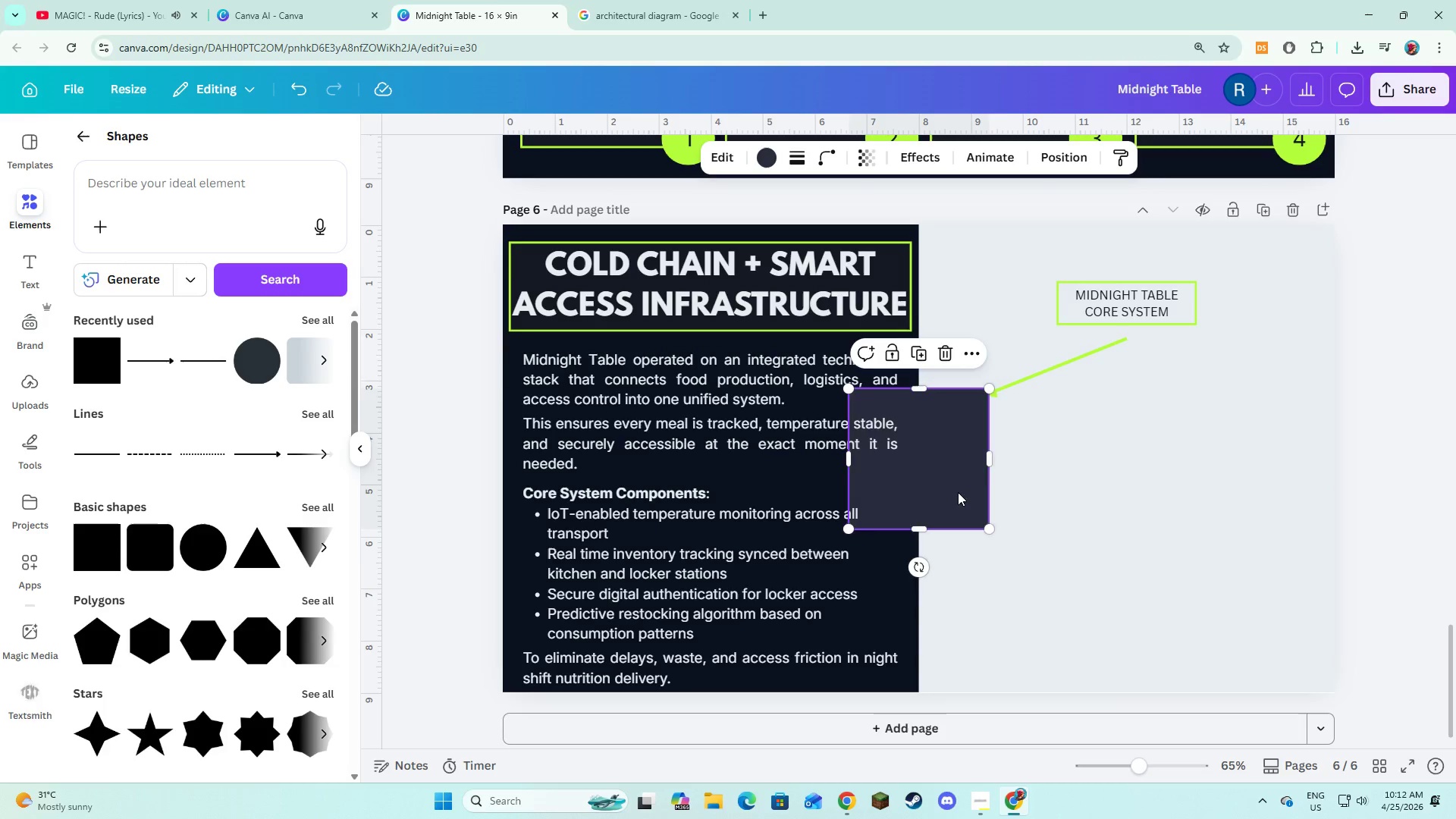 
left_click_drag(start_coordinate=[958, 492], to_coordinate=[1037, 513])
 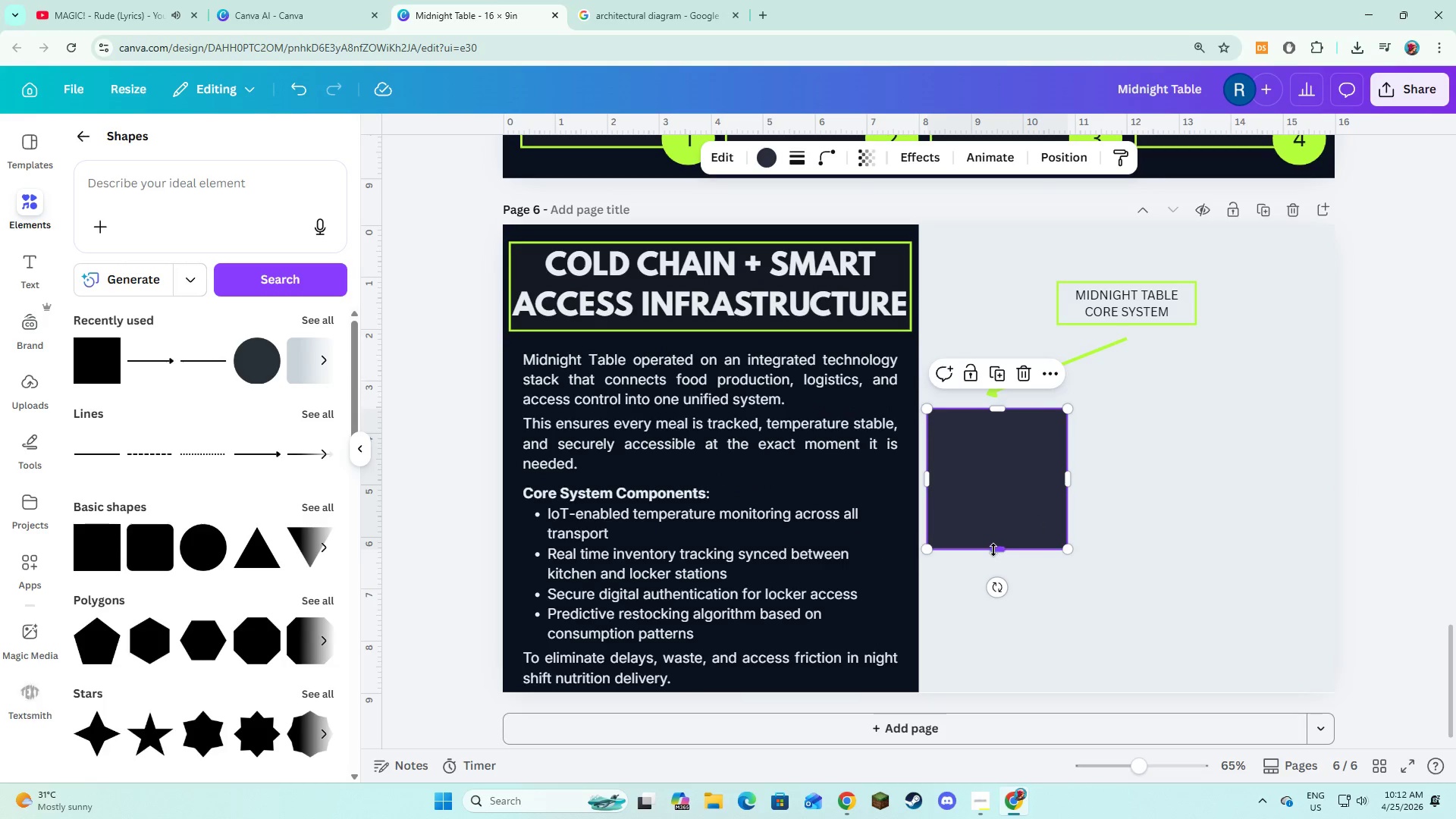 
left_click_drag(start_coordinate=[993, 550], to_coordinate=[993, 536])
 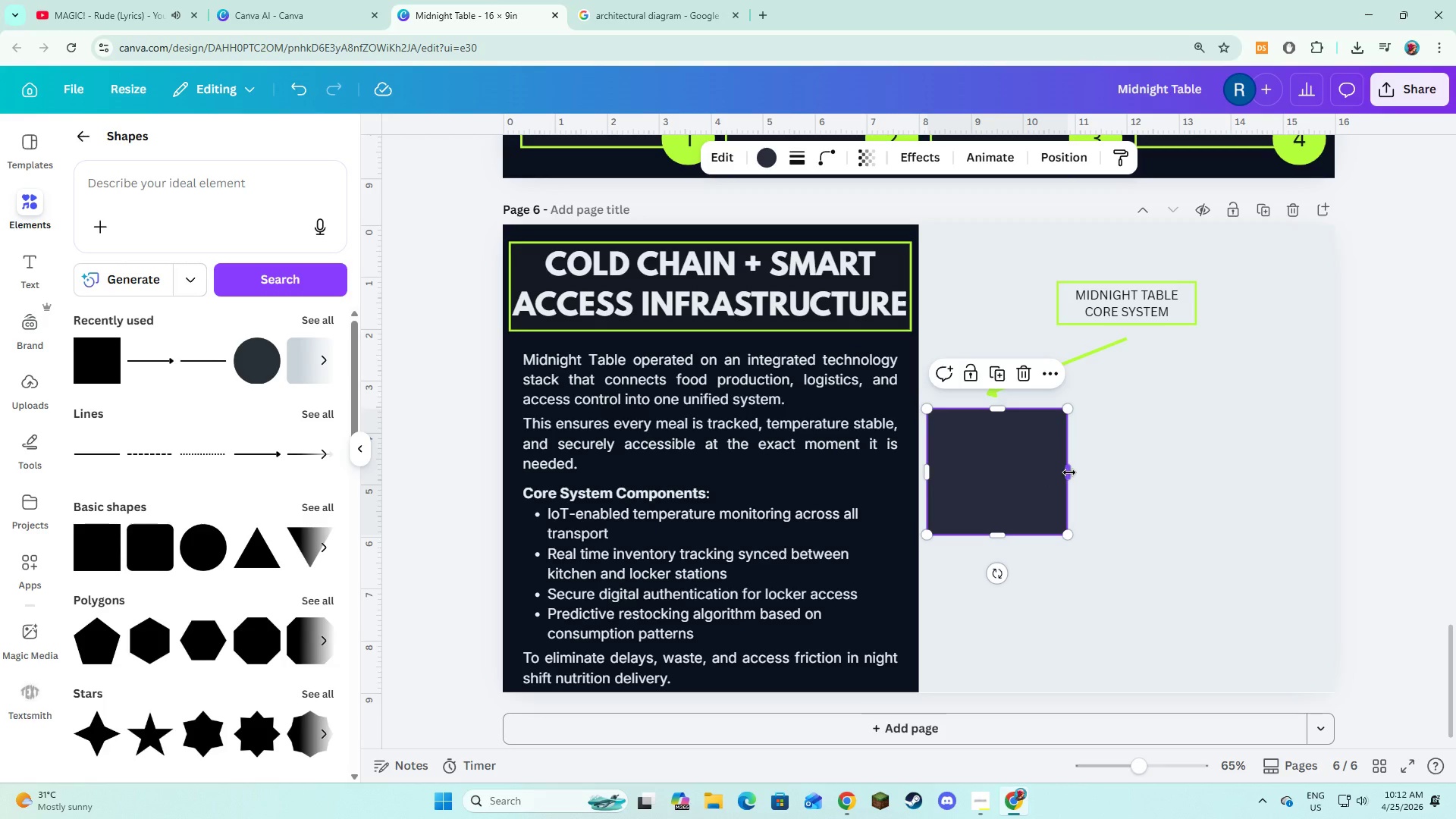 
left_click_drag(start_coordinate=[1069, 472], to_coordinate=[1044, 465])
 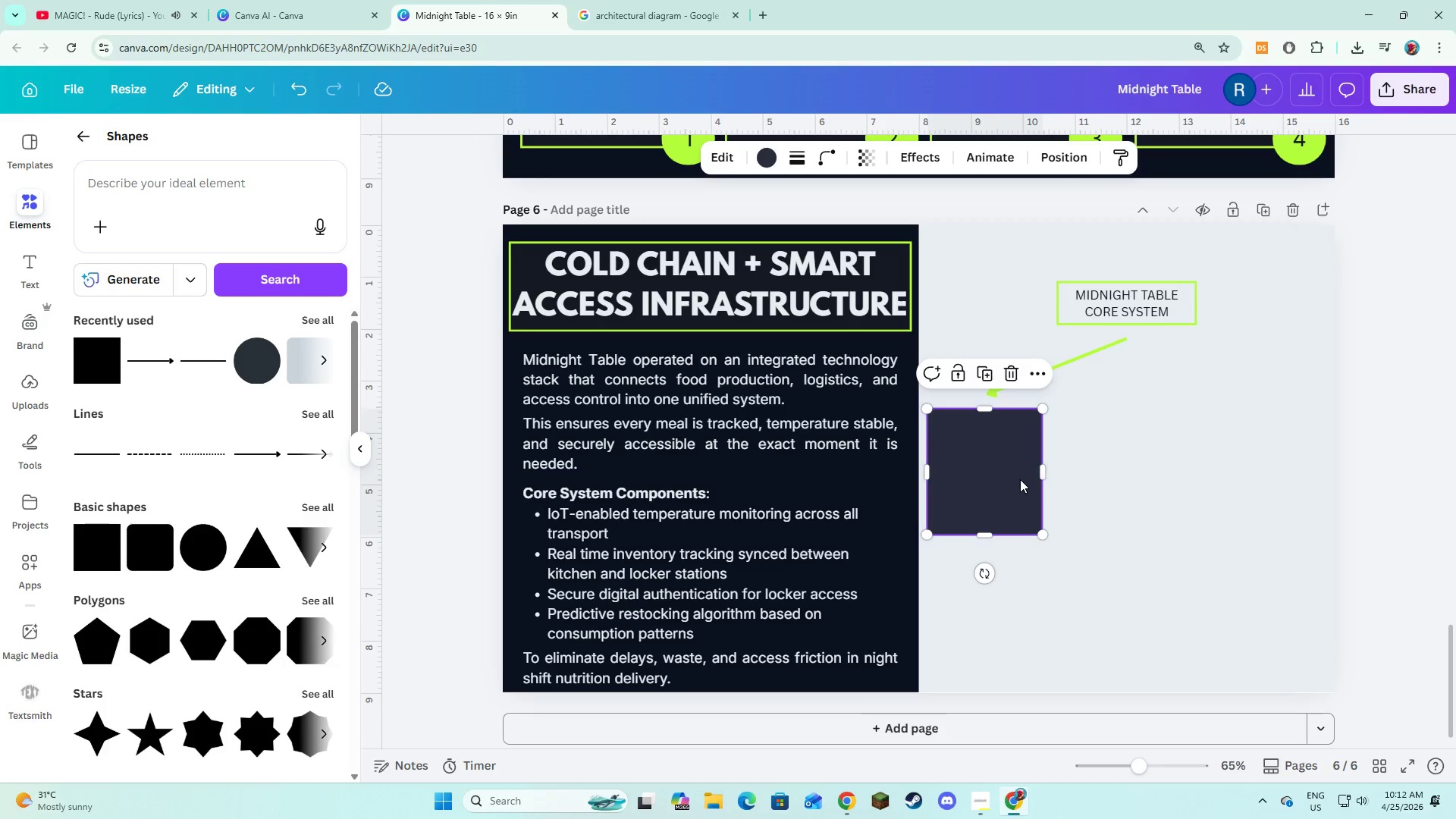 
left_click_drag(start_coordinate=[1019, 479], to_coordinate=[1016, 474])
 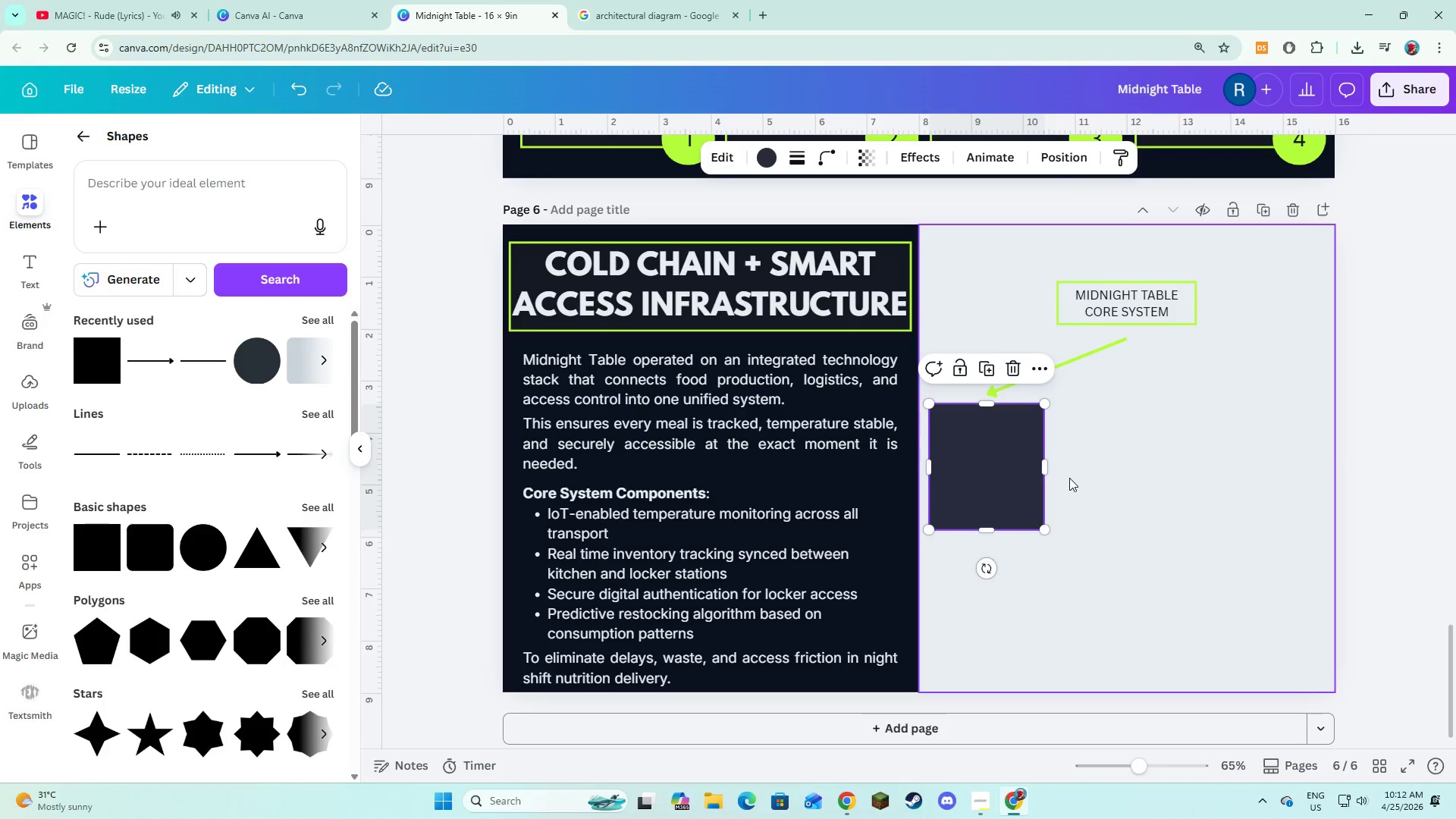 
left_click([1069, 478])
 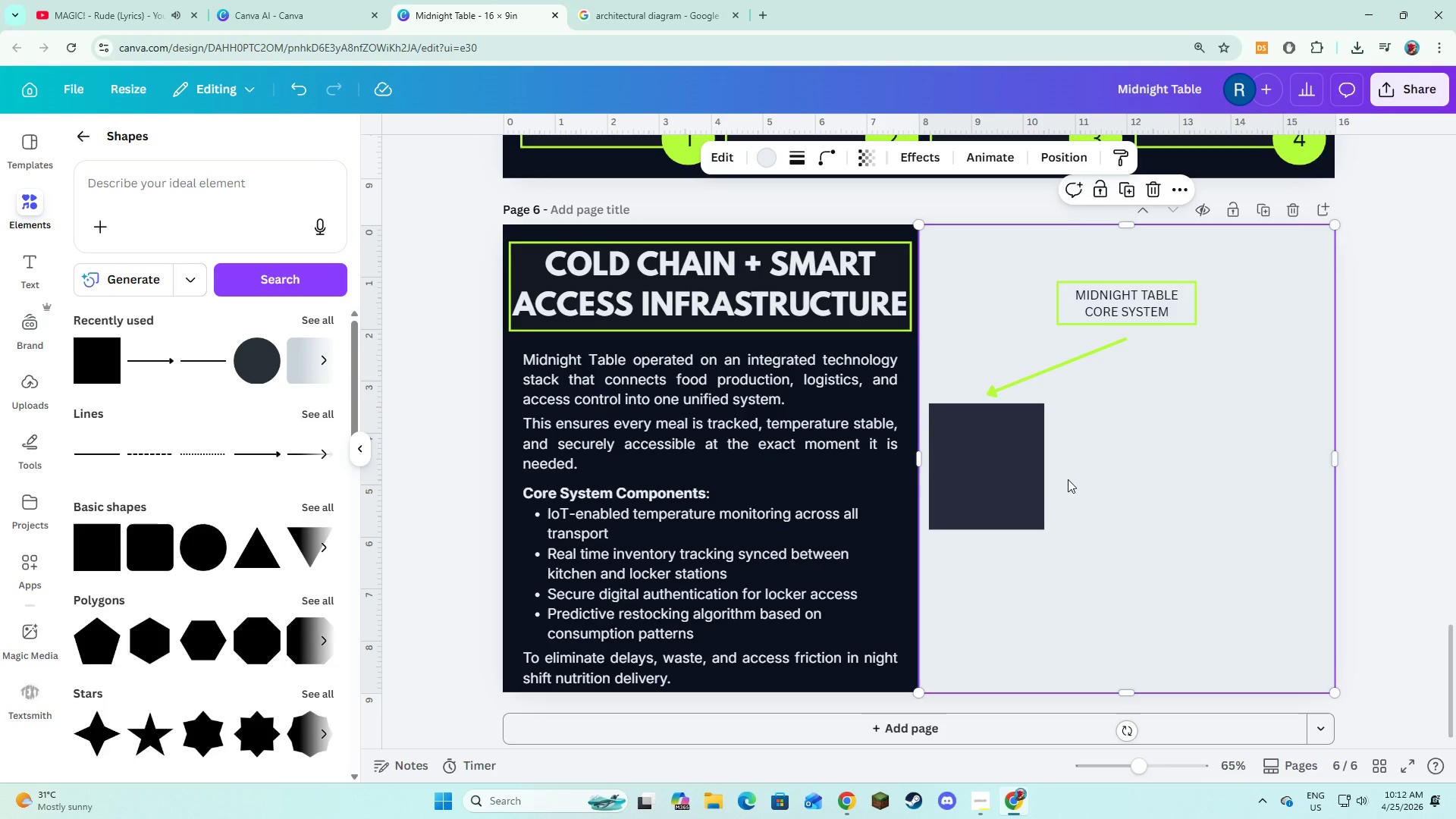 
left_click([1032, 492])
 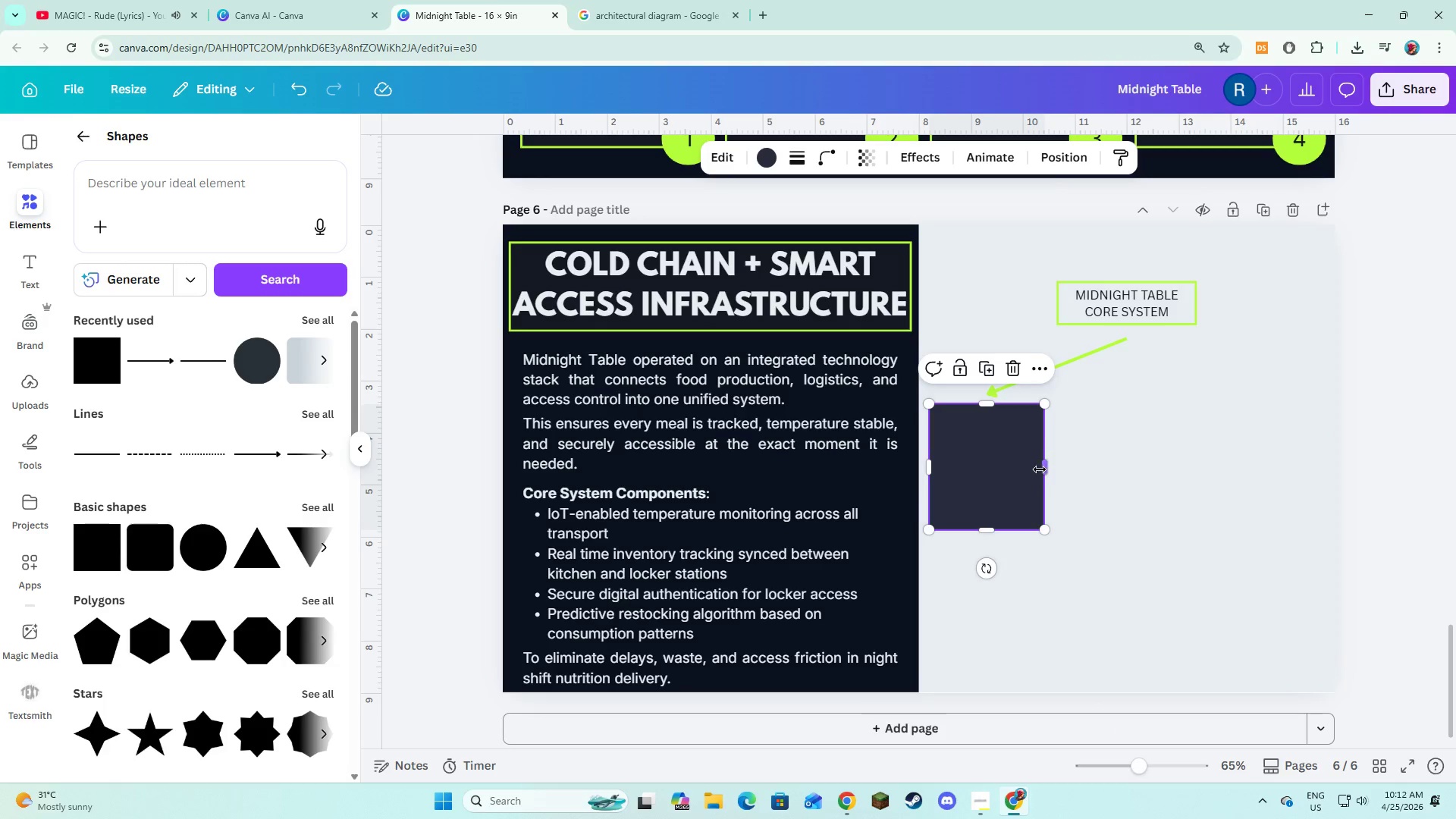 
left_click_drag(start_coordinate=[1043, 469], to_coordinate=[1026, 469])
 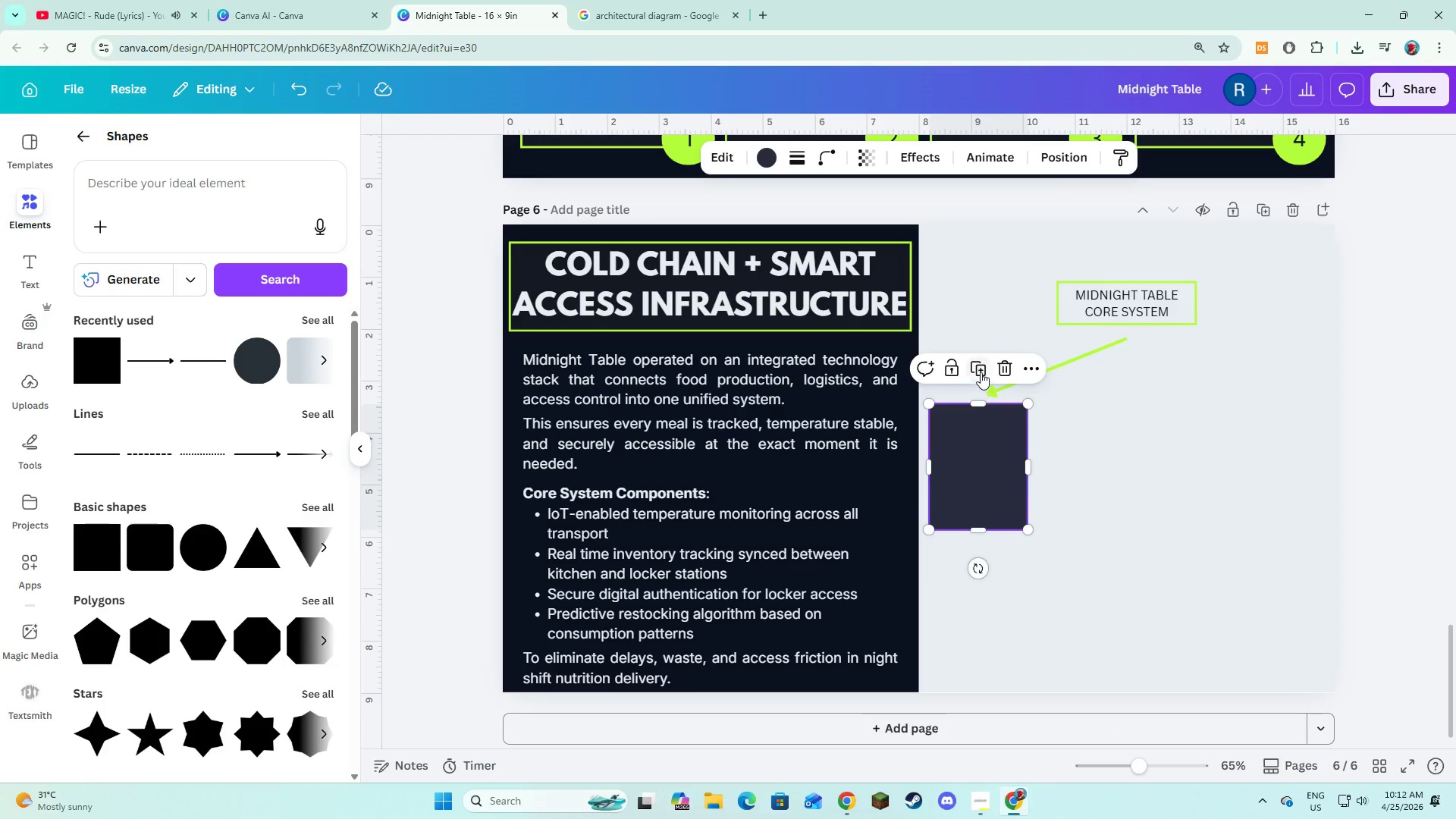 
left_click([981, 372])
 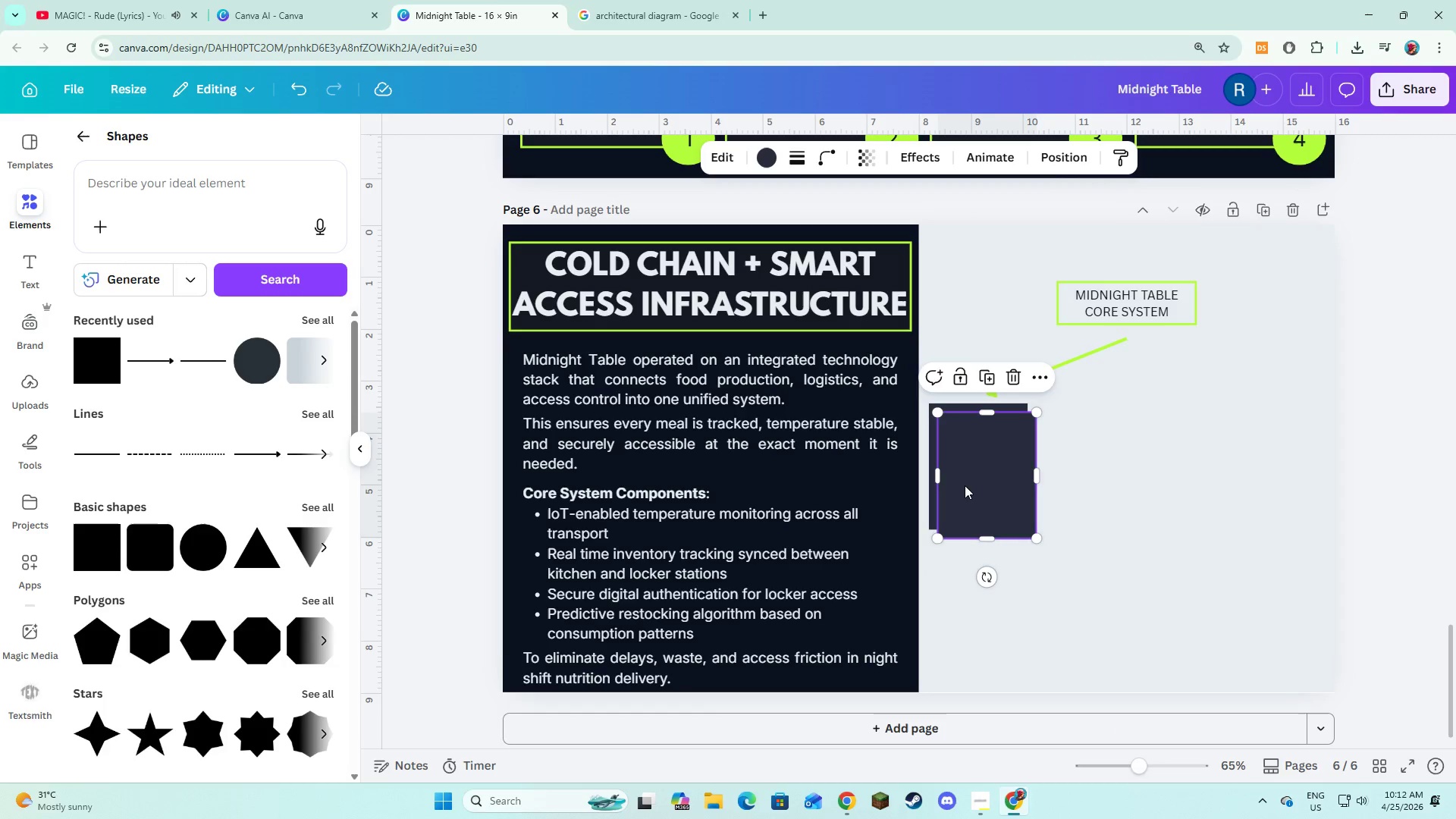 
left_click_drag(start_coordinate=[965, 485], to_coordinate=[1064, 477])
 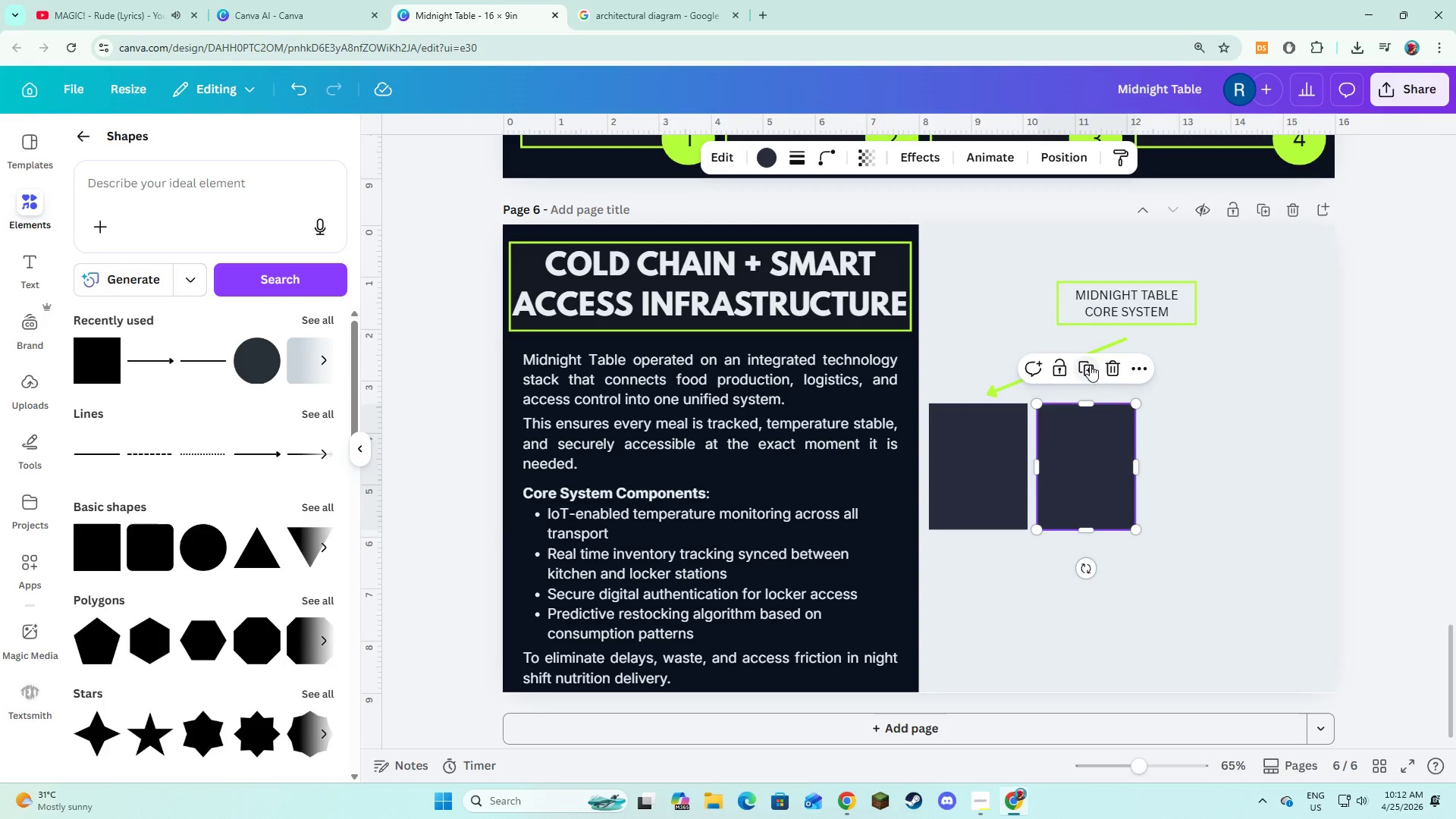 
left_click([1090, 365])
 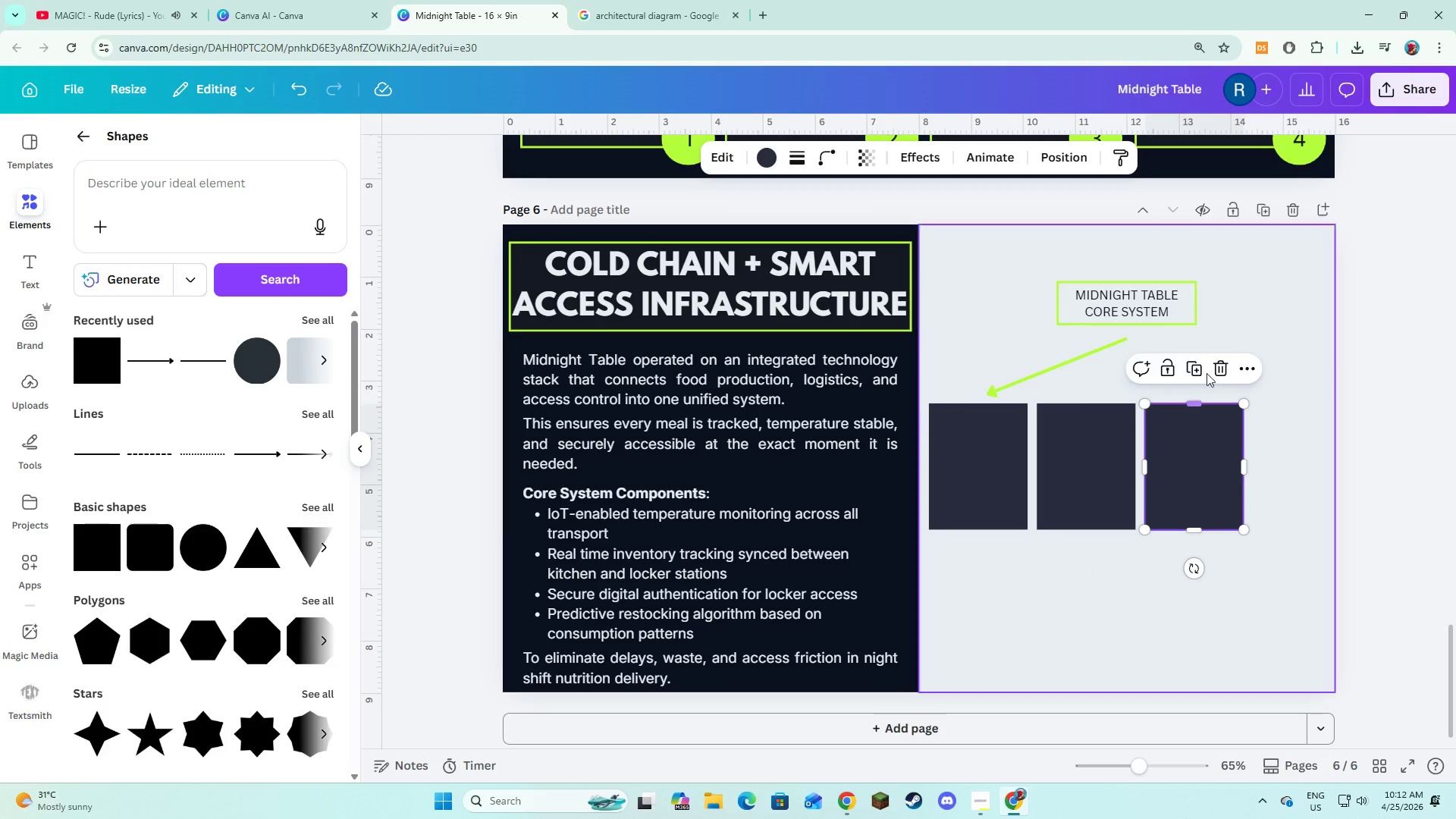 
left_click([1200, 368])
 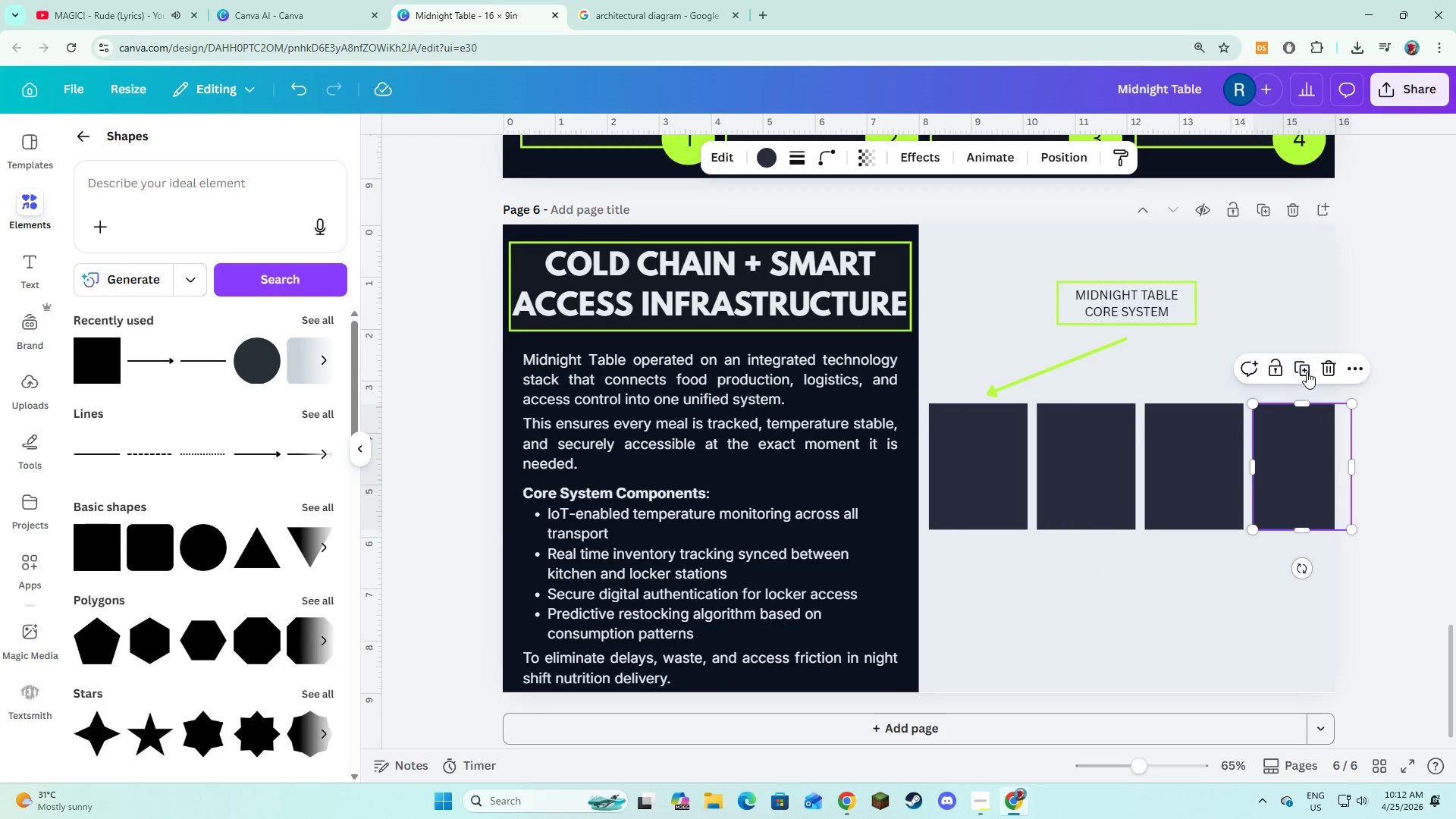 
left_click([1303, 366])
 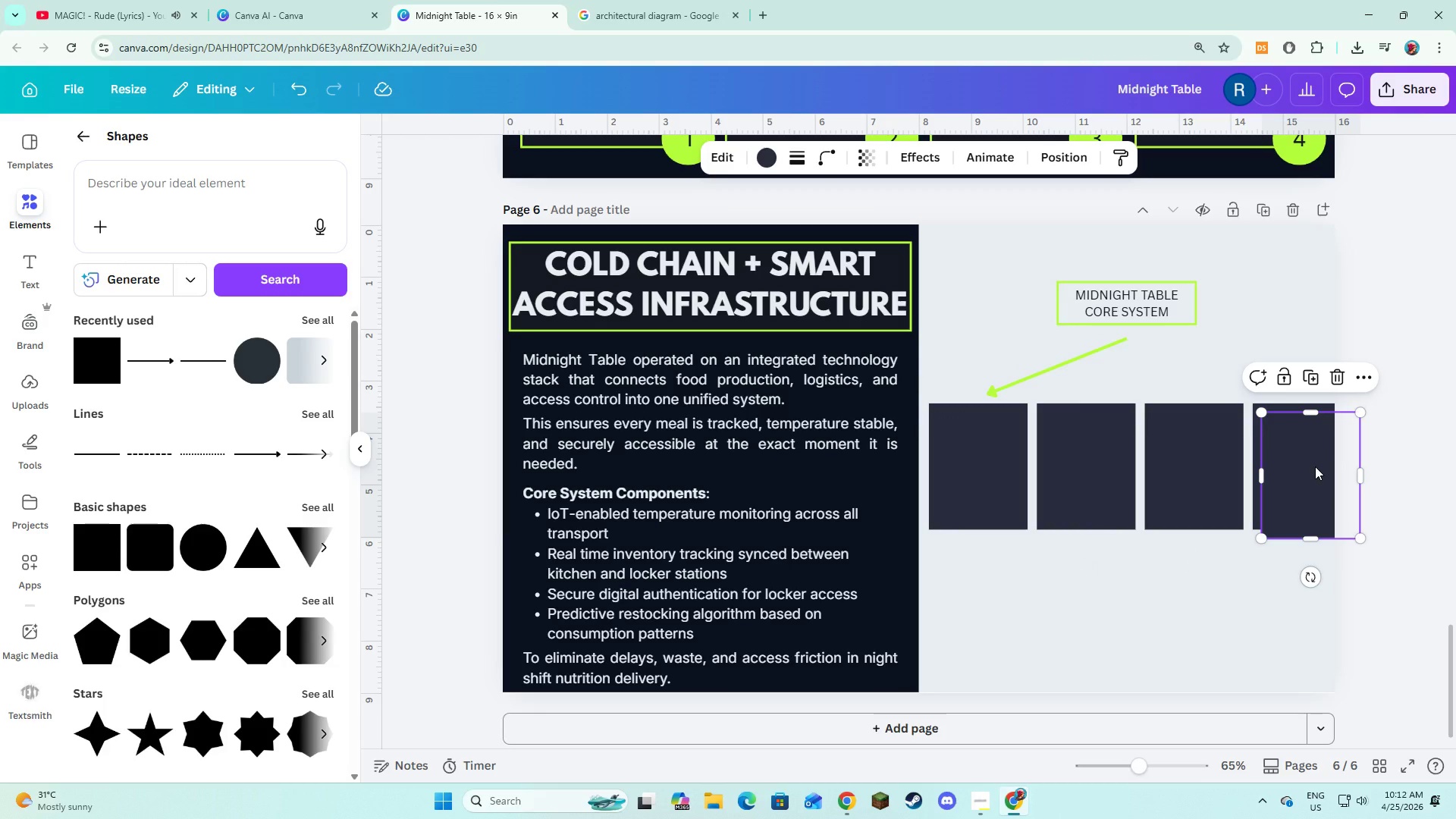 
left_click_drag(start_coordinate=[1315, 466], to_coordinate=[1409, 457])
 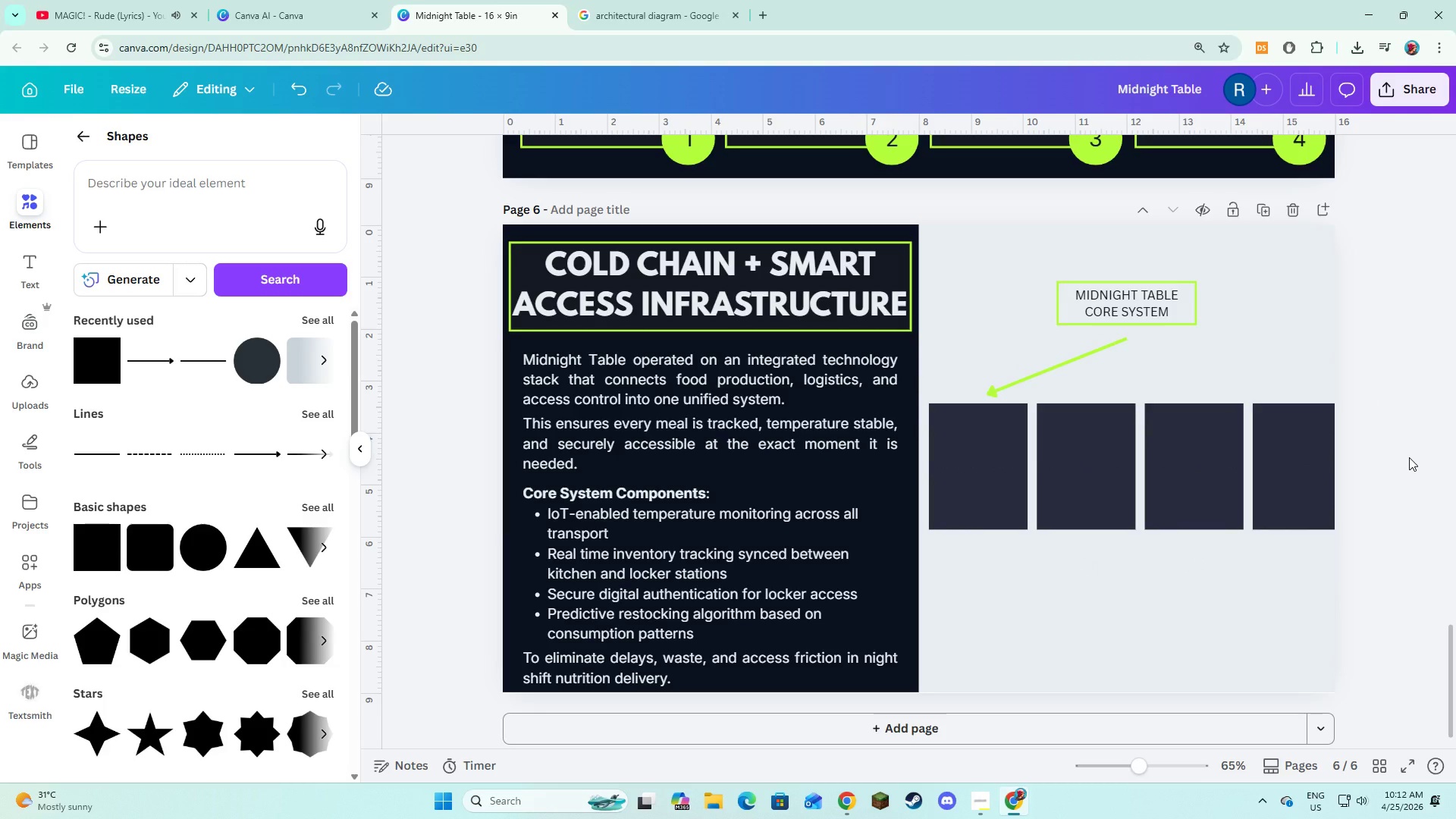 
hold_key(key=ShiftLeft, duration=1.06)
left_click([1290, 457])
 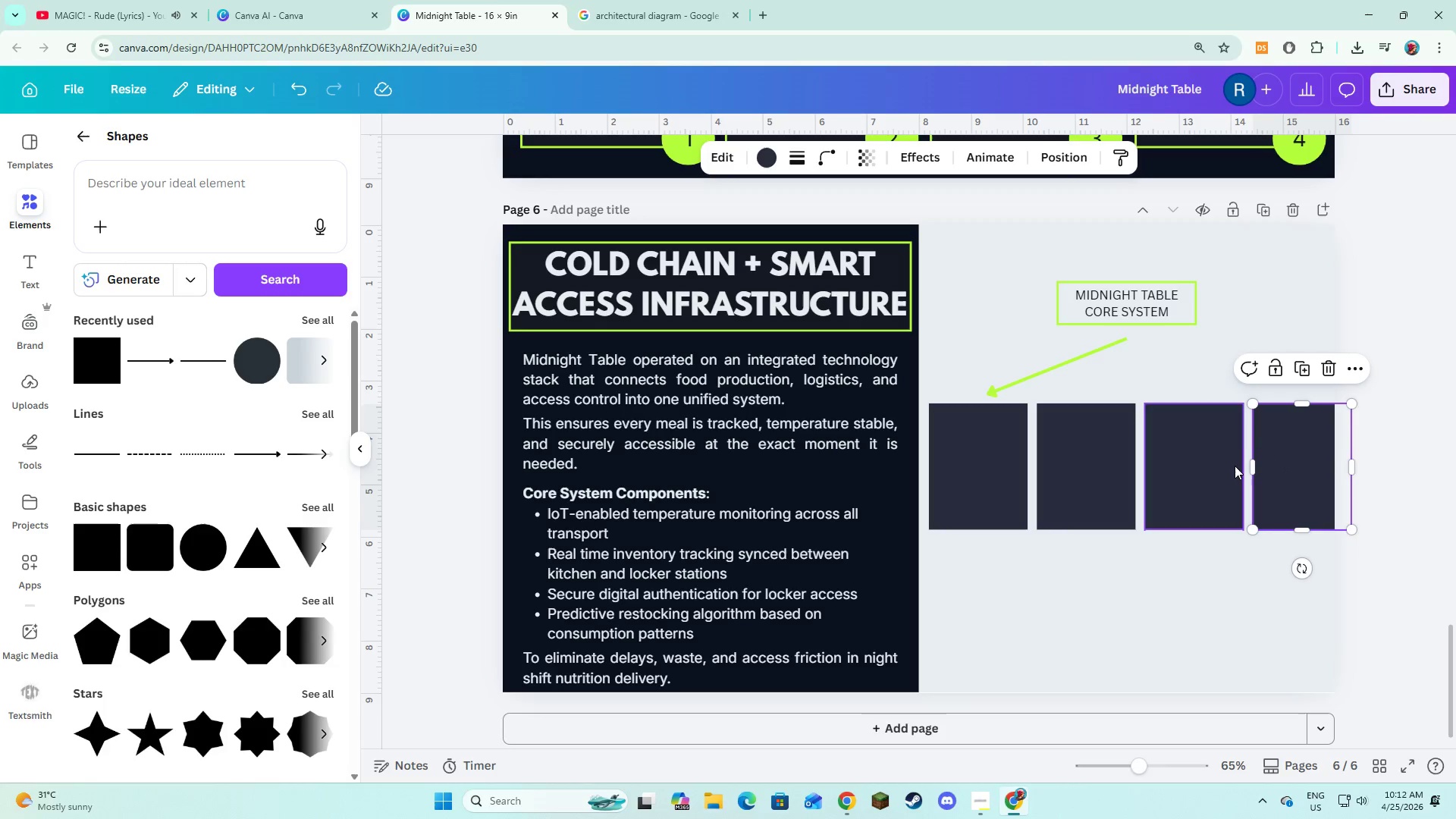 
key(Control+Z)
 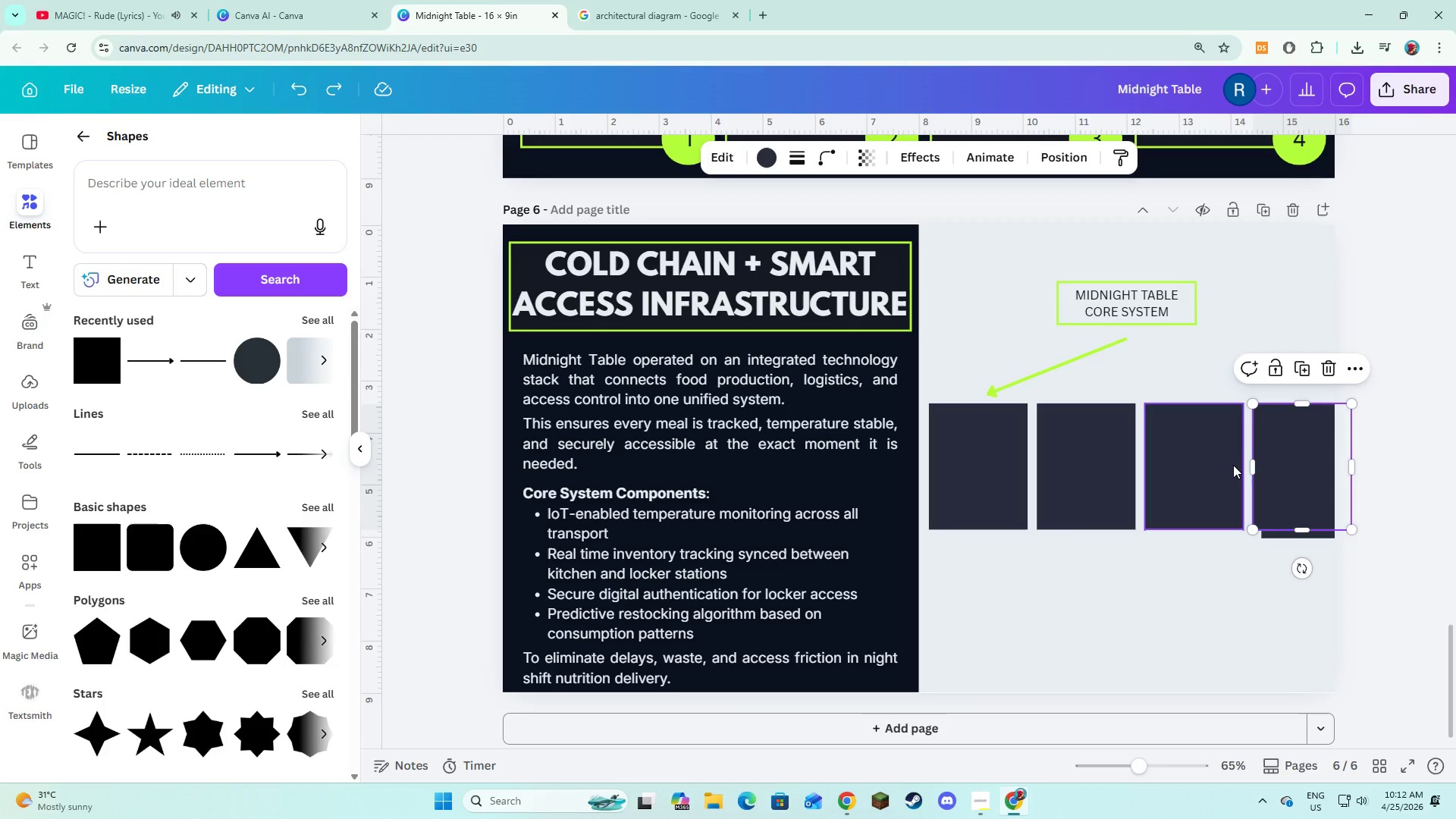 
key(Control+Z)
 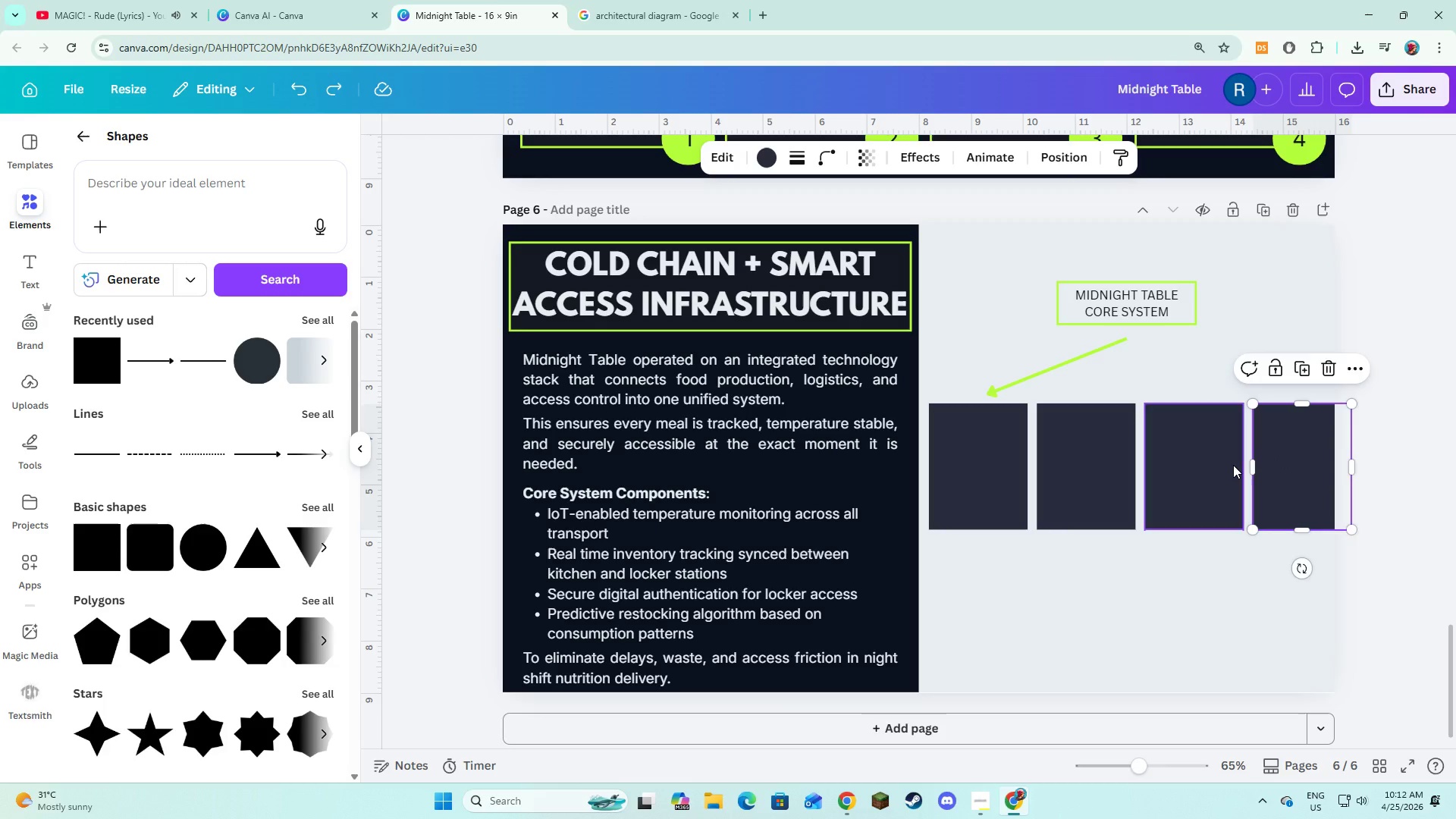 
key(Control+ControlLeft)
 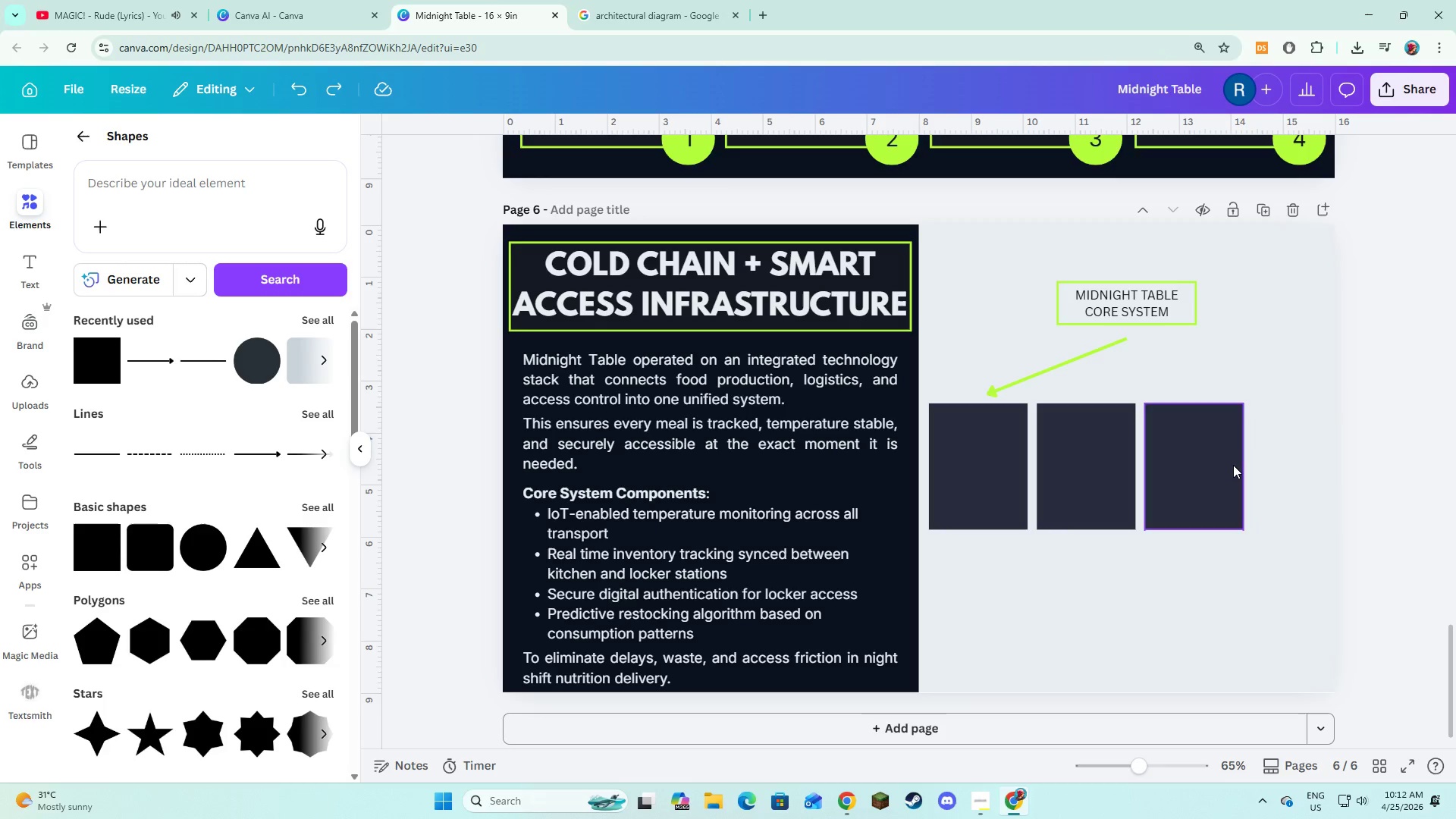 
key(Control+Z)
 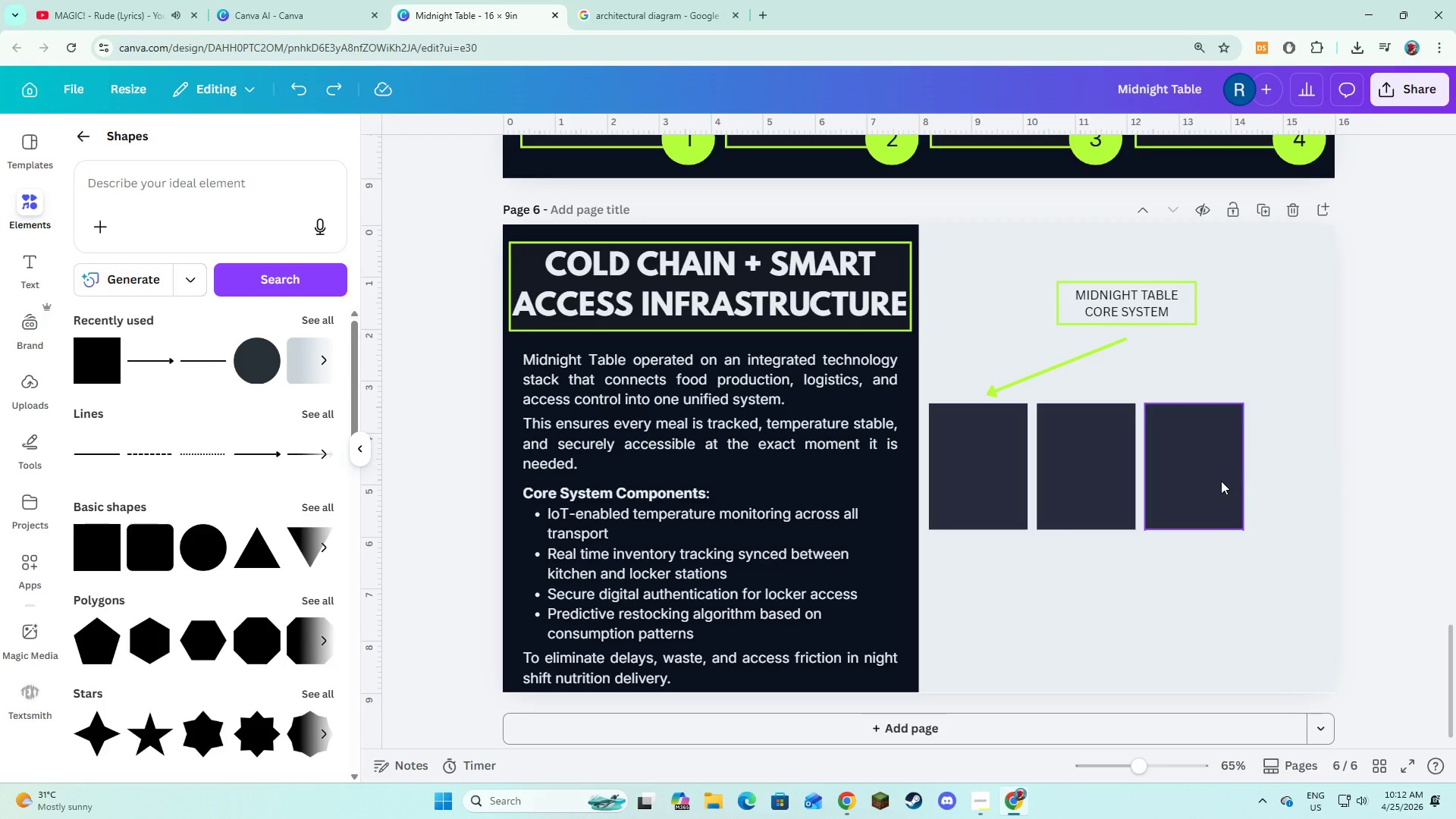 
left_click([1221, 481])
 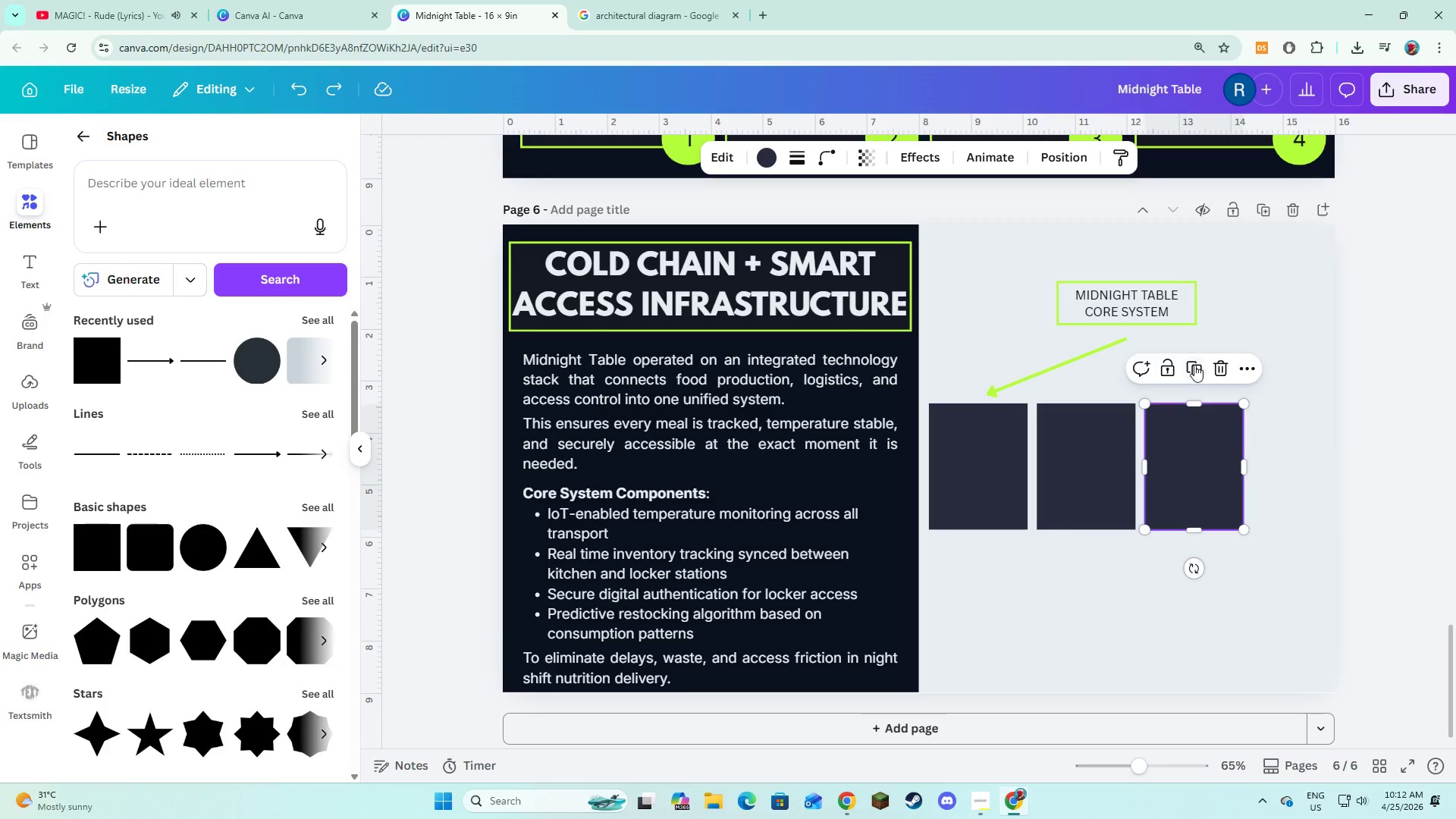 
left_click([1194, 365])
 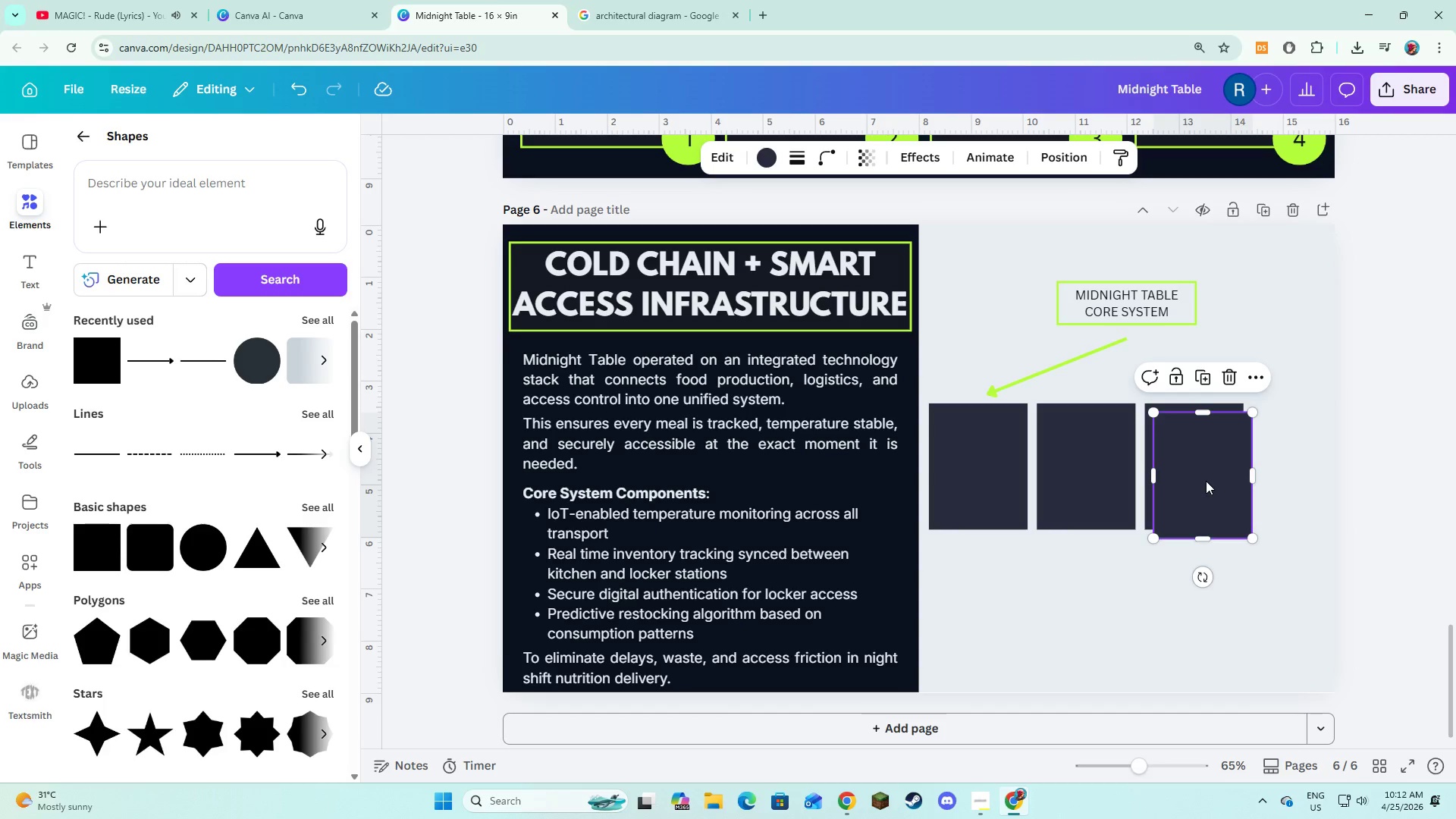 
left_click_drag(start_coordinate=[1206, 481], to_coordinate=[1304, 474])
 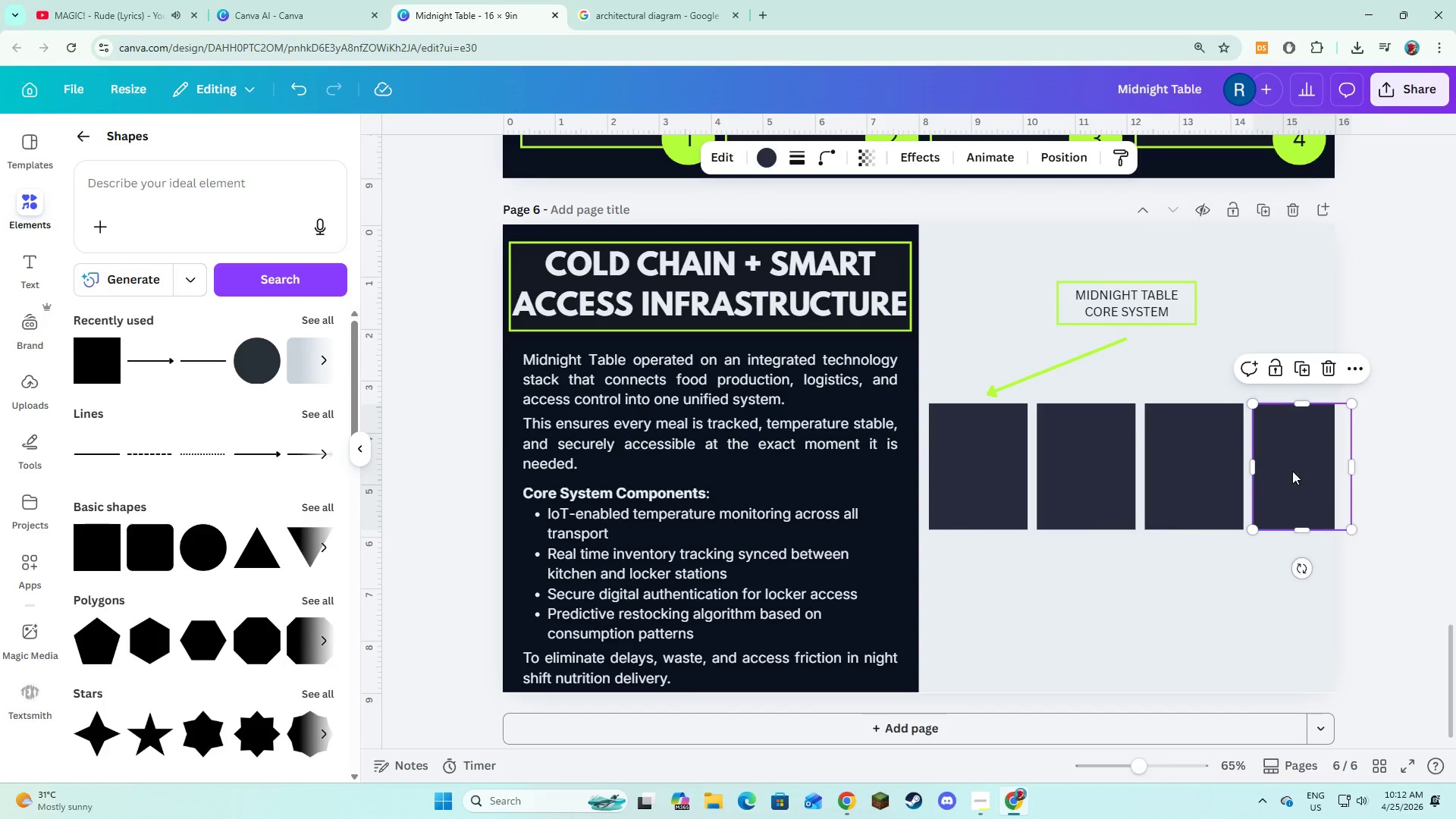 
hold_key(key=ShiftLeft, duration=1.66)
left_click([1208, 467])
 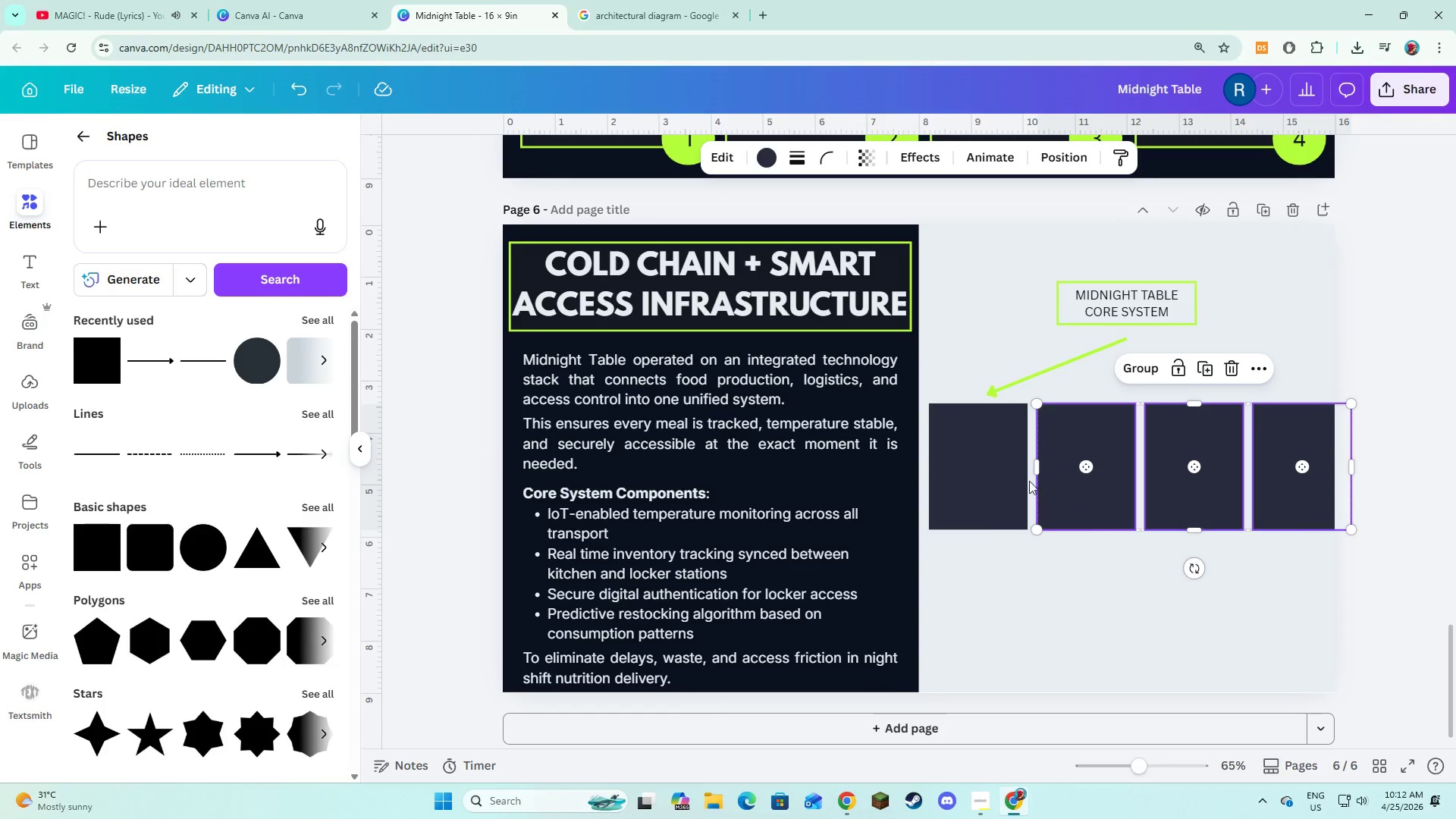 
double_click([985, 481])
 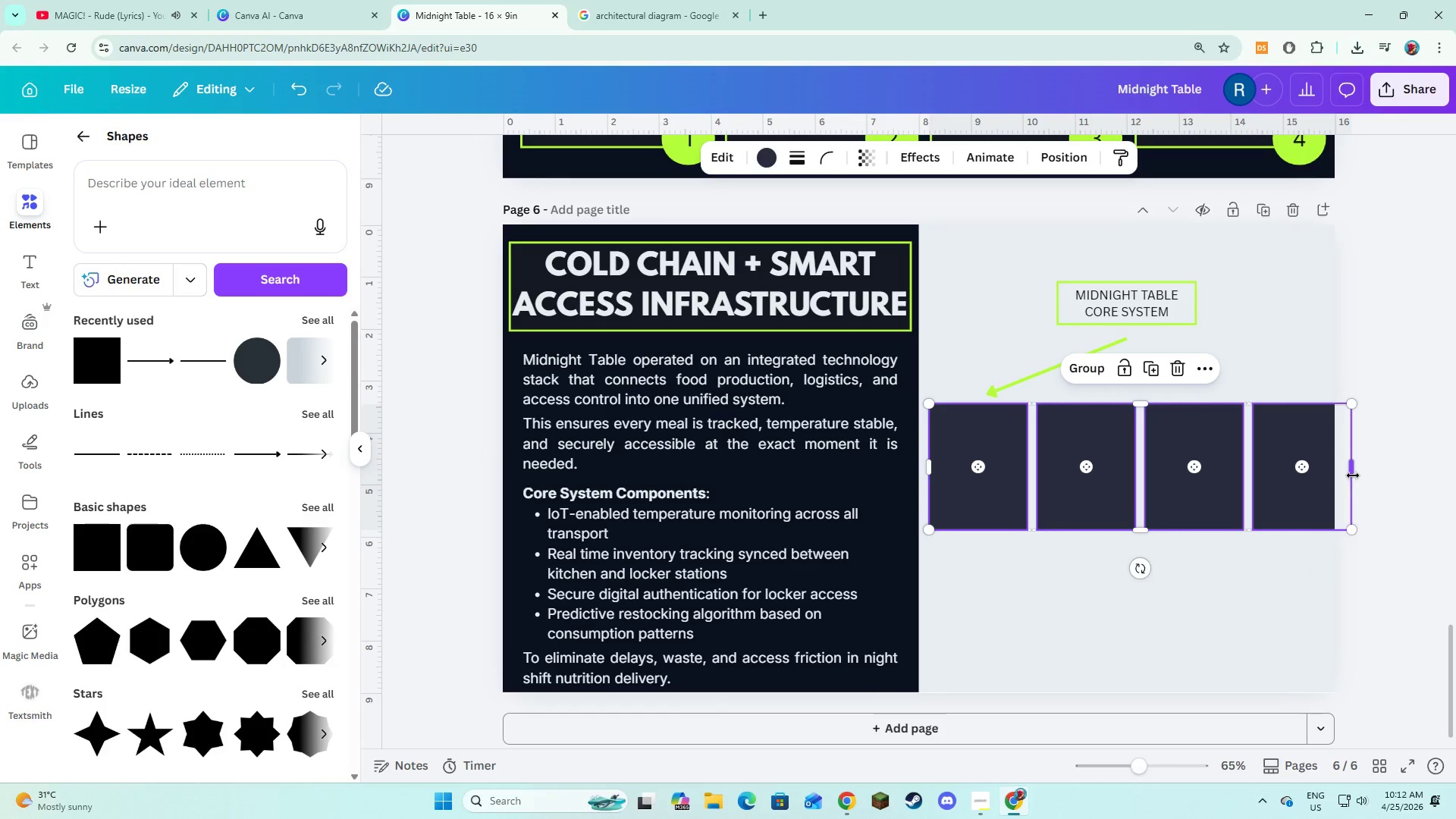 
left_click_drag(start_coordinate=[1354, 475], to_coordinate=[1267, 475])
 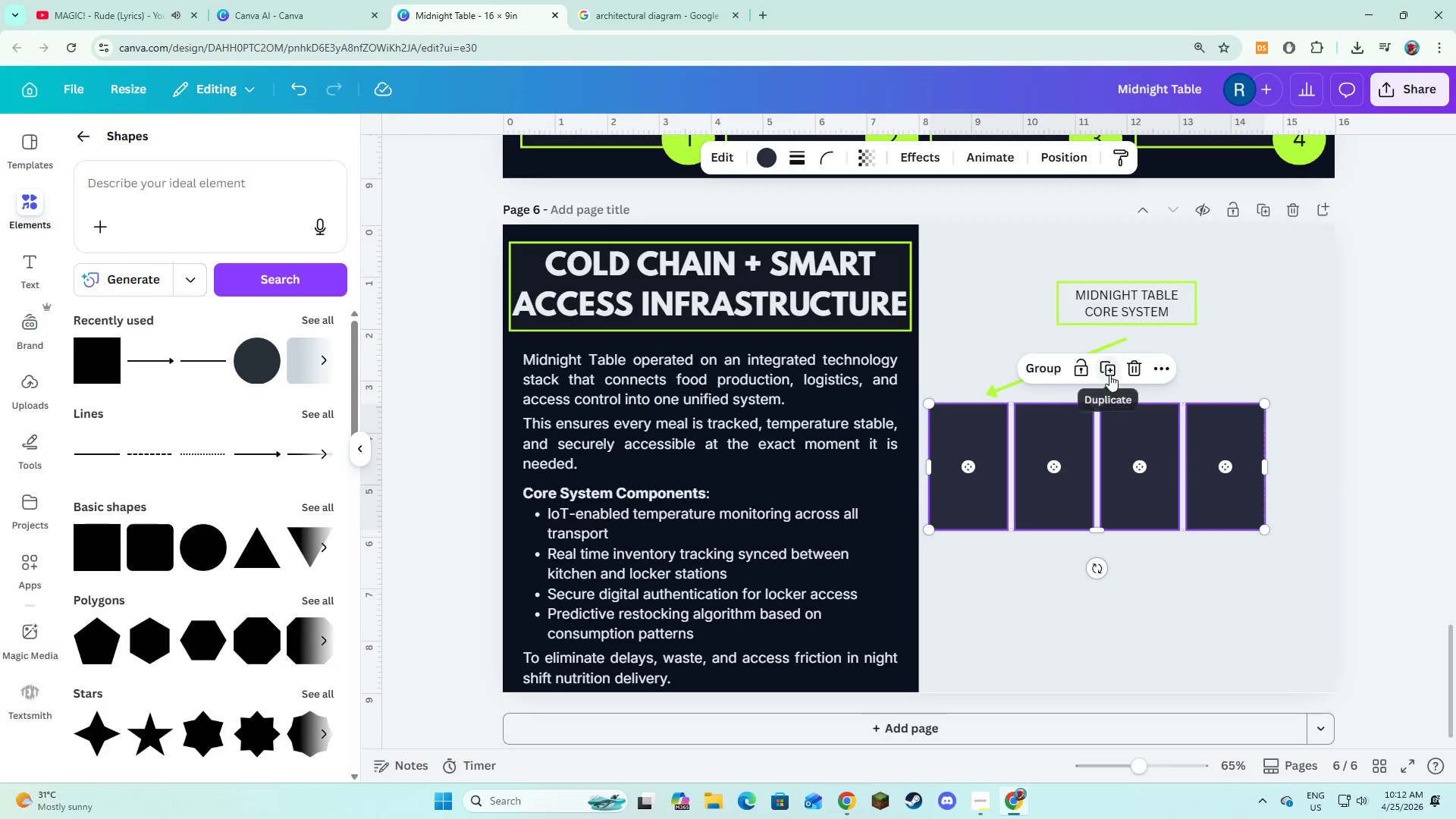 
left_click([1232, 419])
 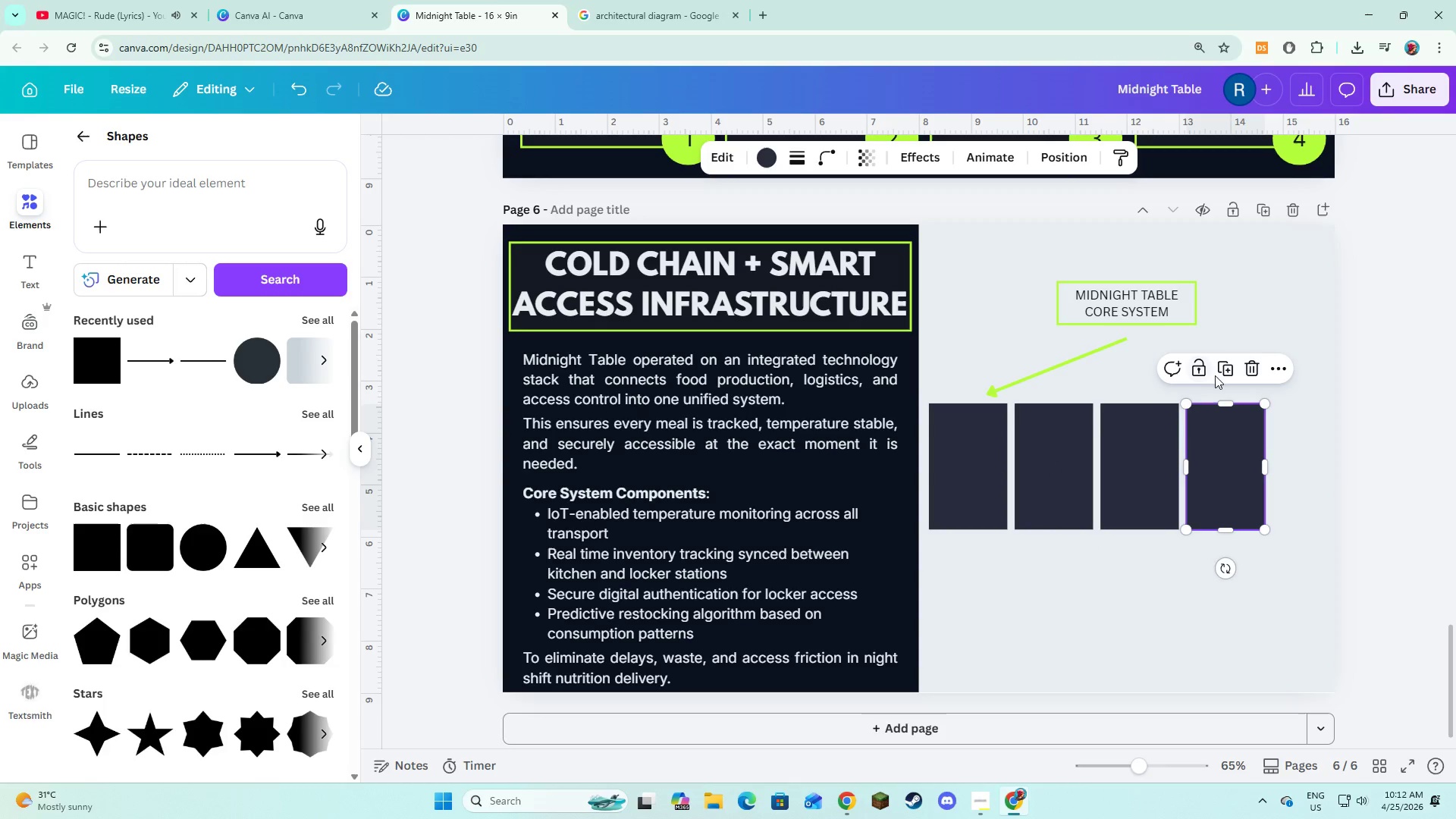 
left_click([1222, 372])
 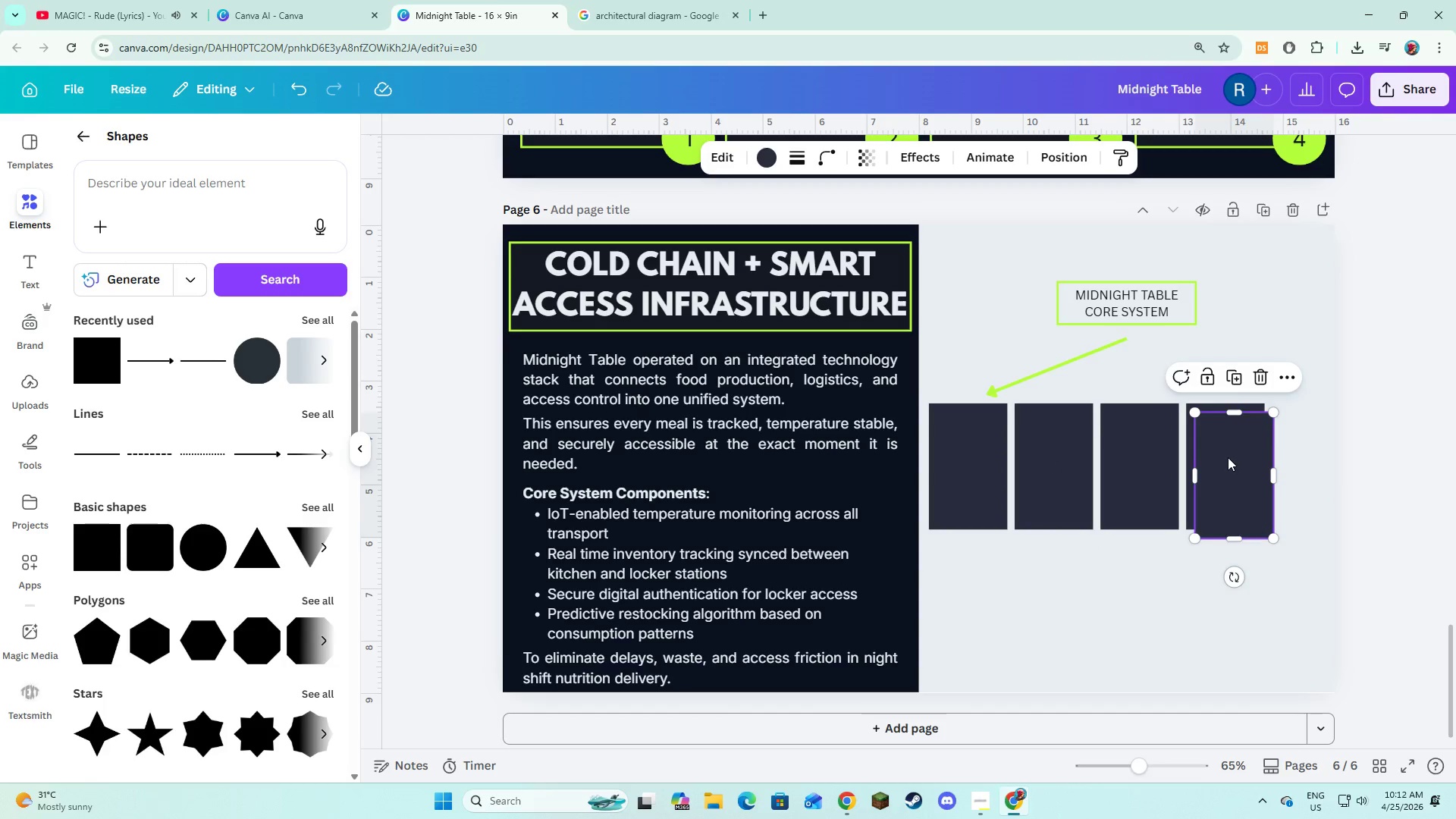 
left_click_drag(start_coordinate=[1228, 457], to_coordinate=[1308, 450])
 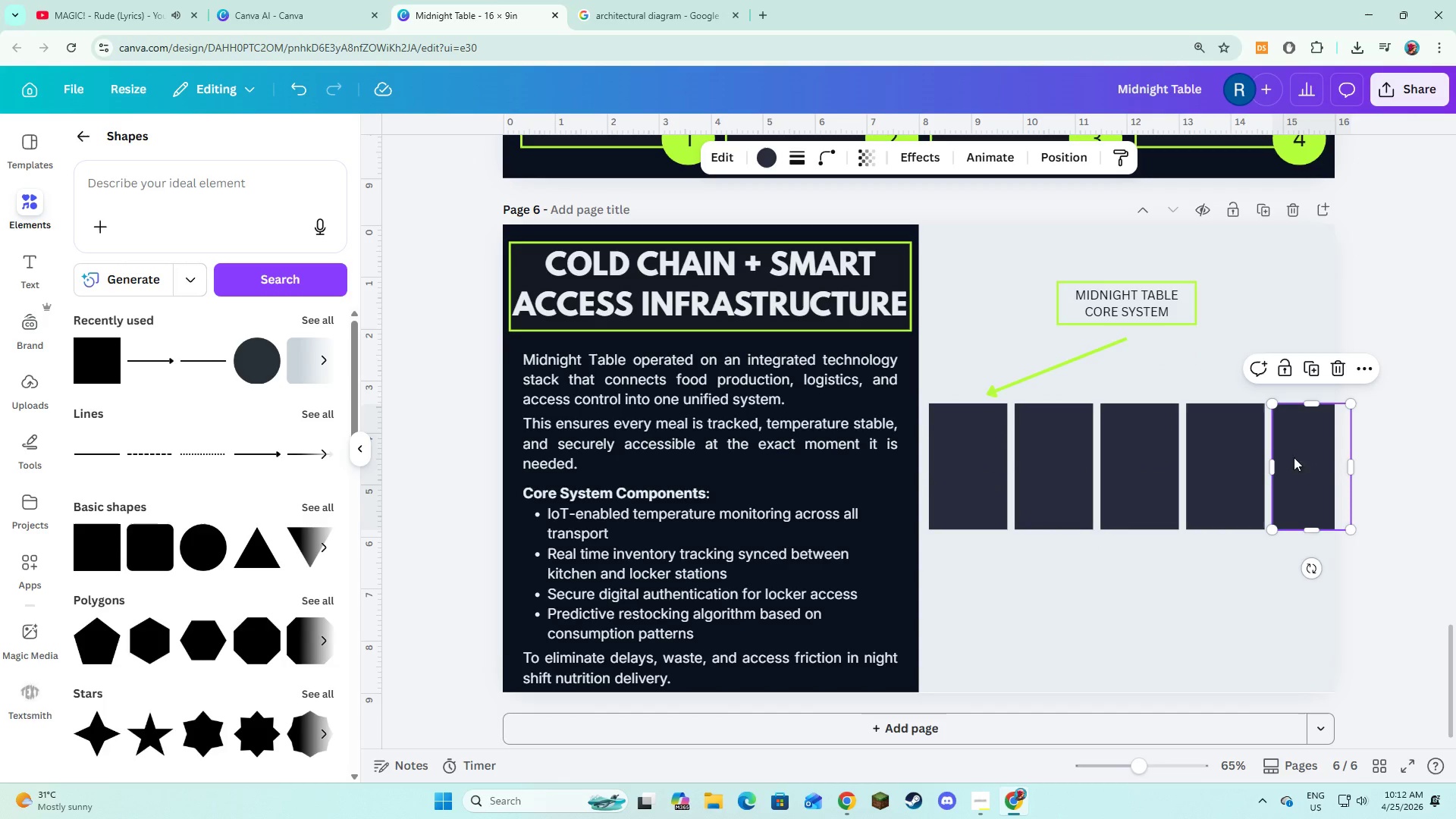 
hold_key(key=ShiftLeft, duration=1.95)
double_click([1151, 473])
 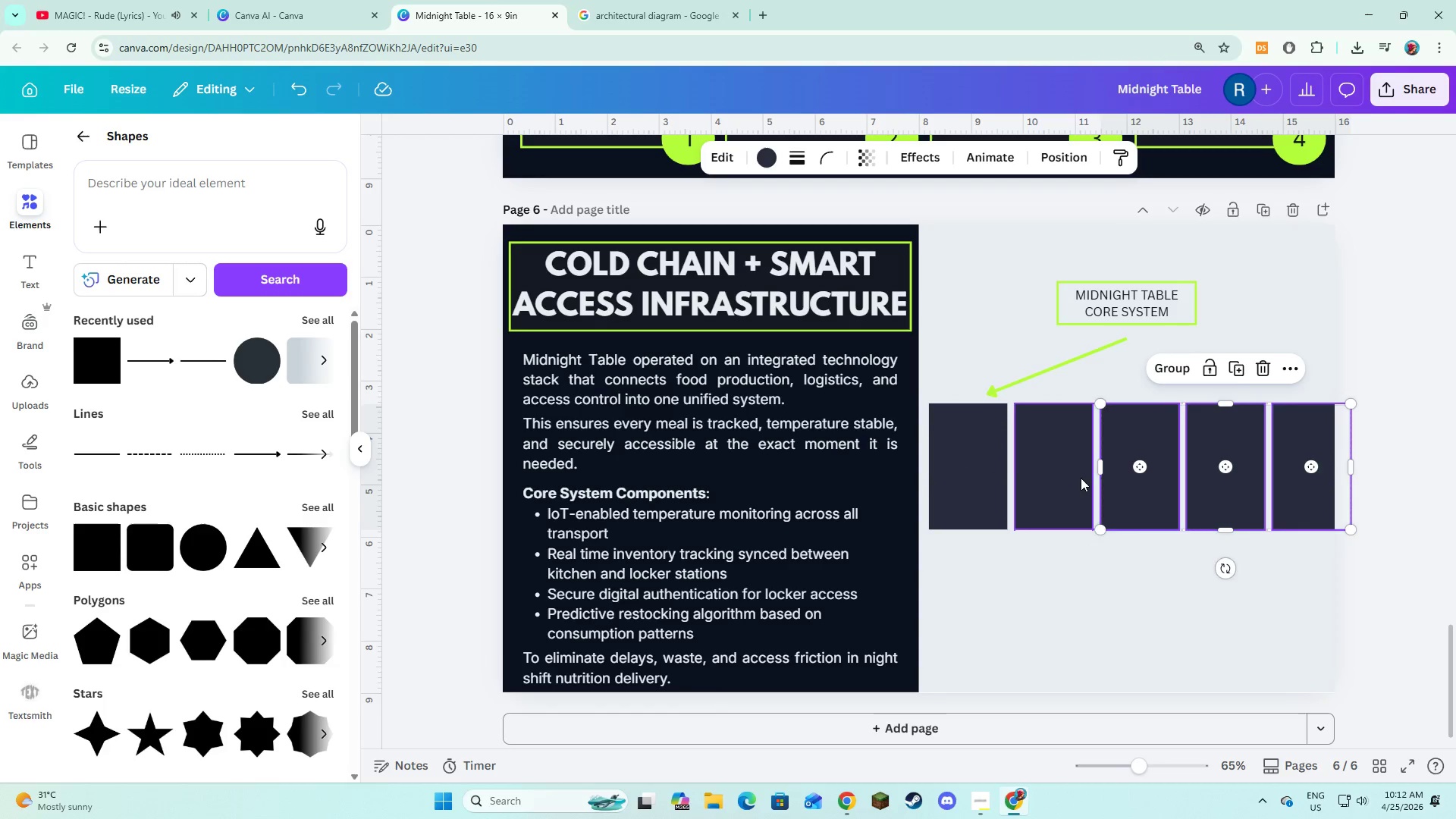 
triple_click([1081, 478])
 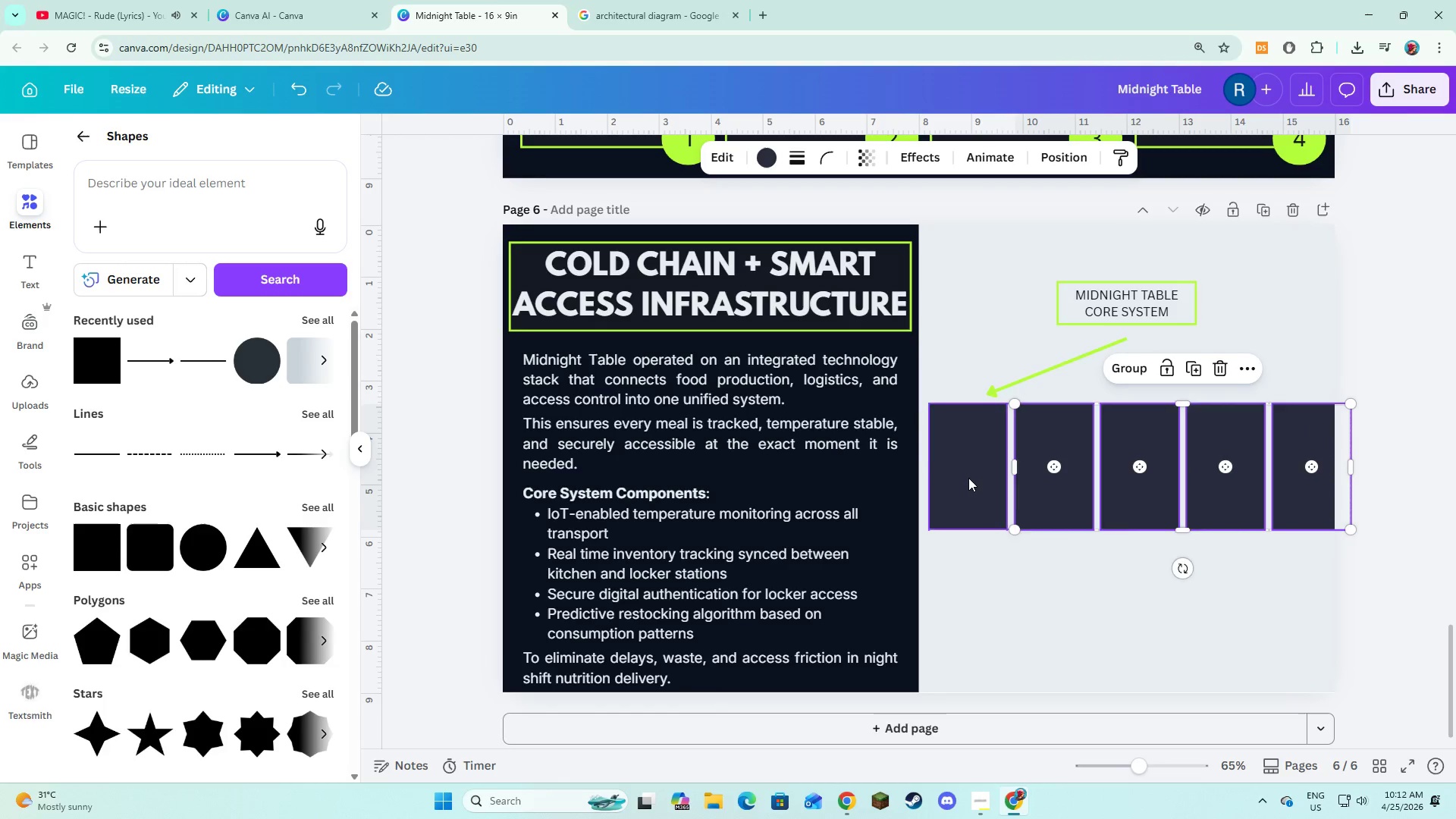 
triple_click([968, 478])
 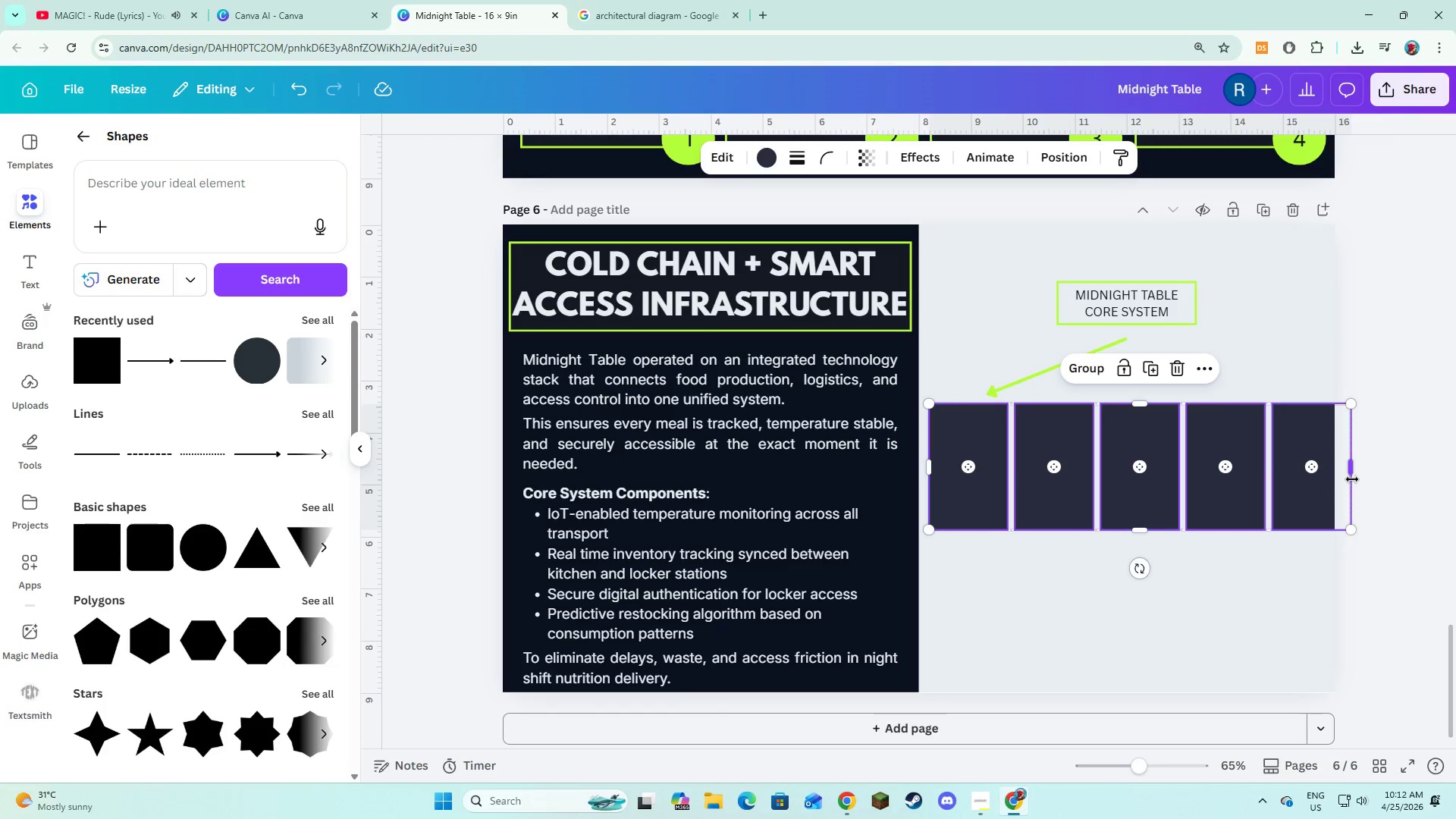 
left_click_drag(start_coordinate=[1353, 479], to_coordinate=[1329, 479])
 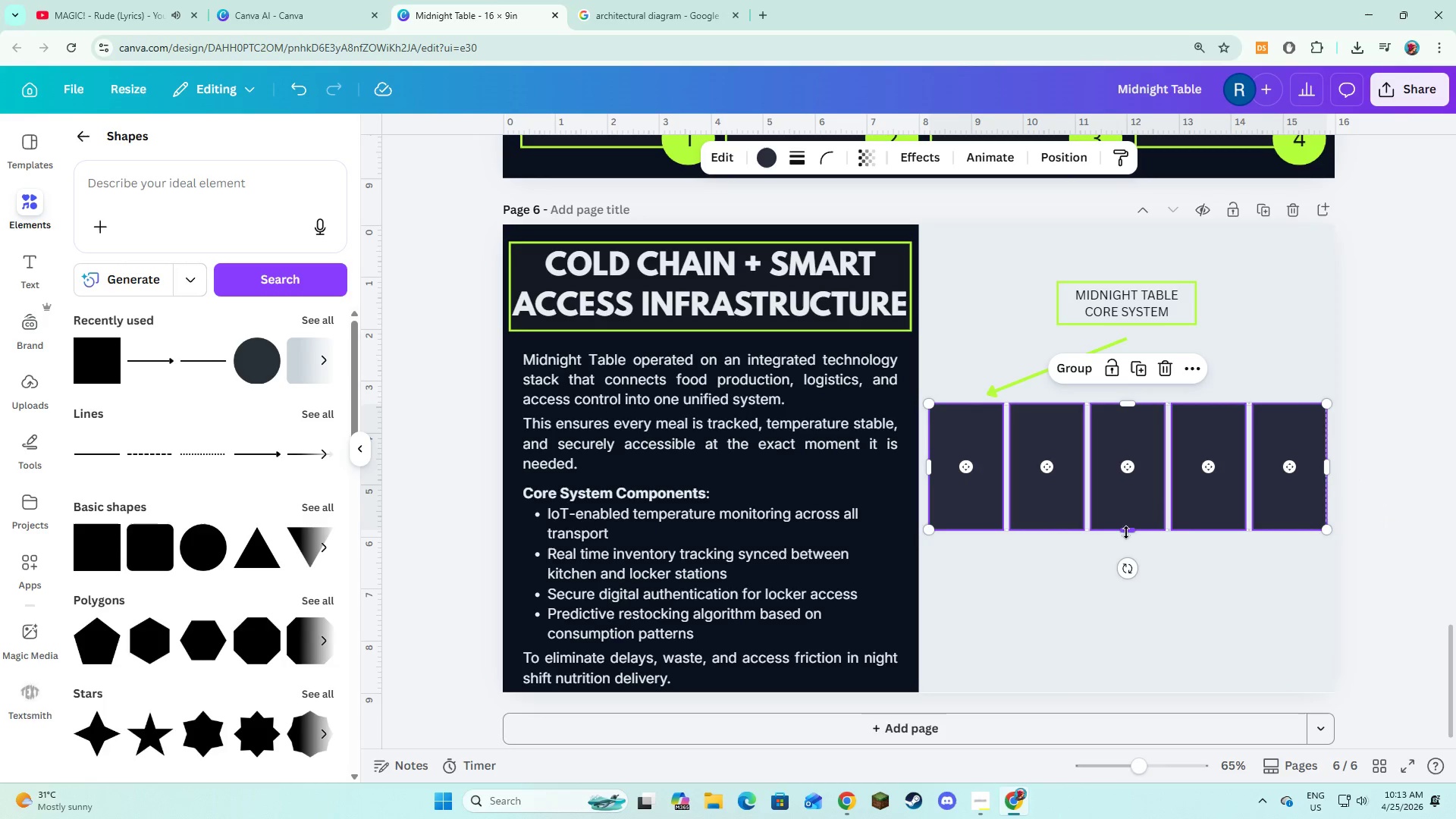 
wait(5.75)
 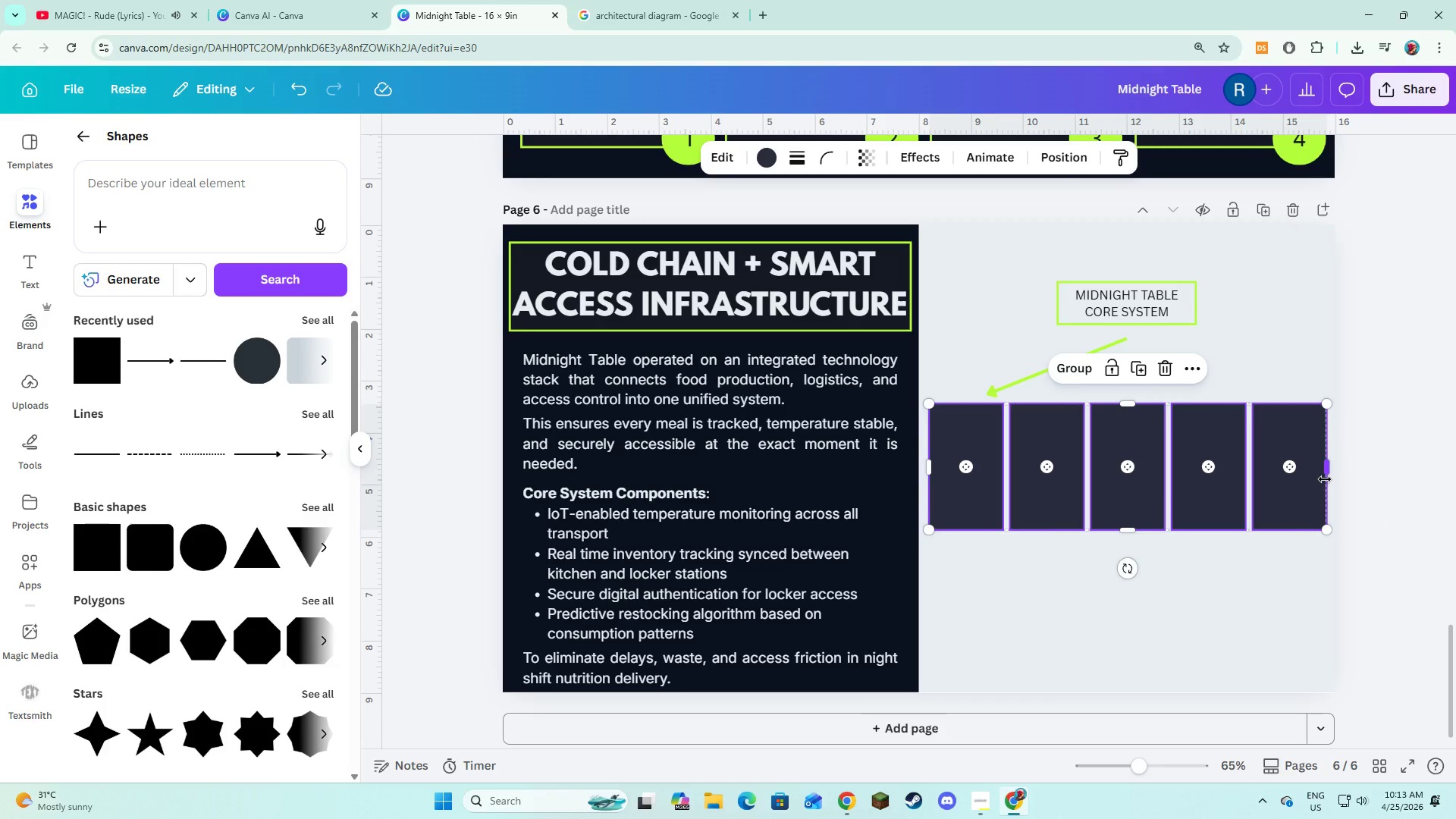 
left_click([764, 158])
 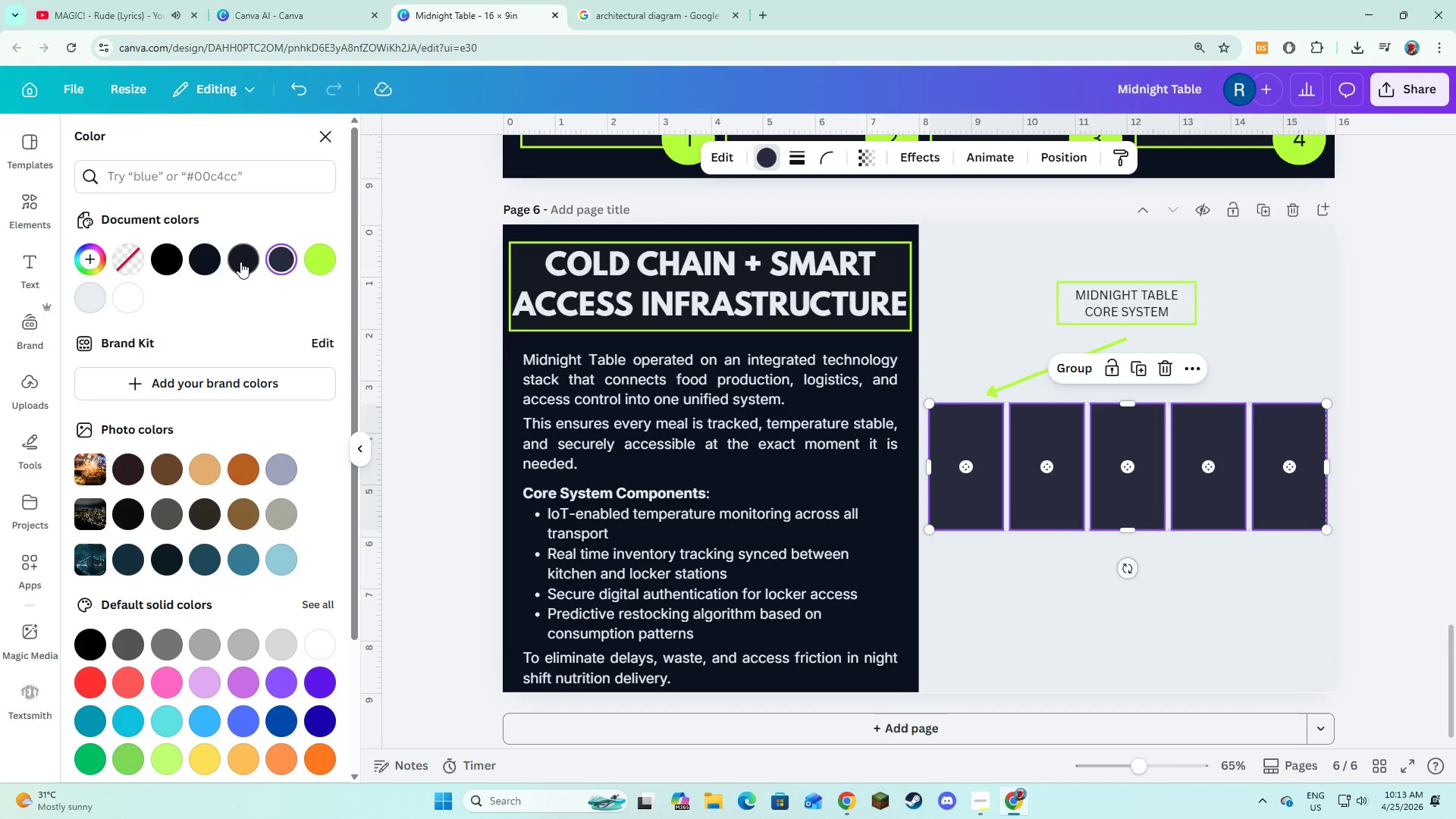 
left_click([240, 262])
 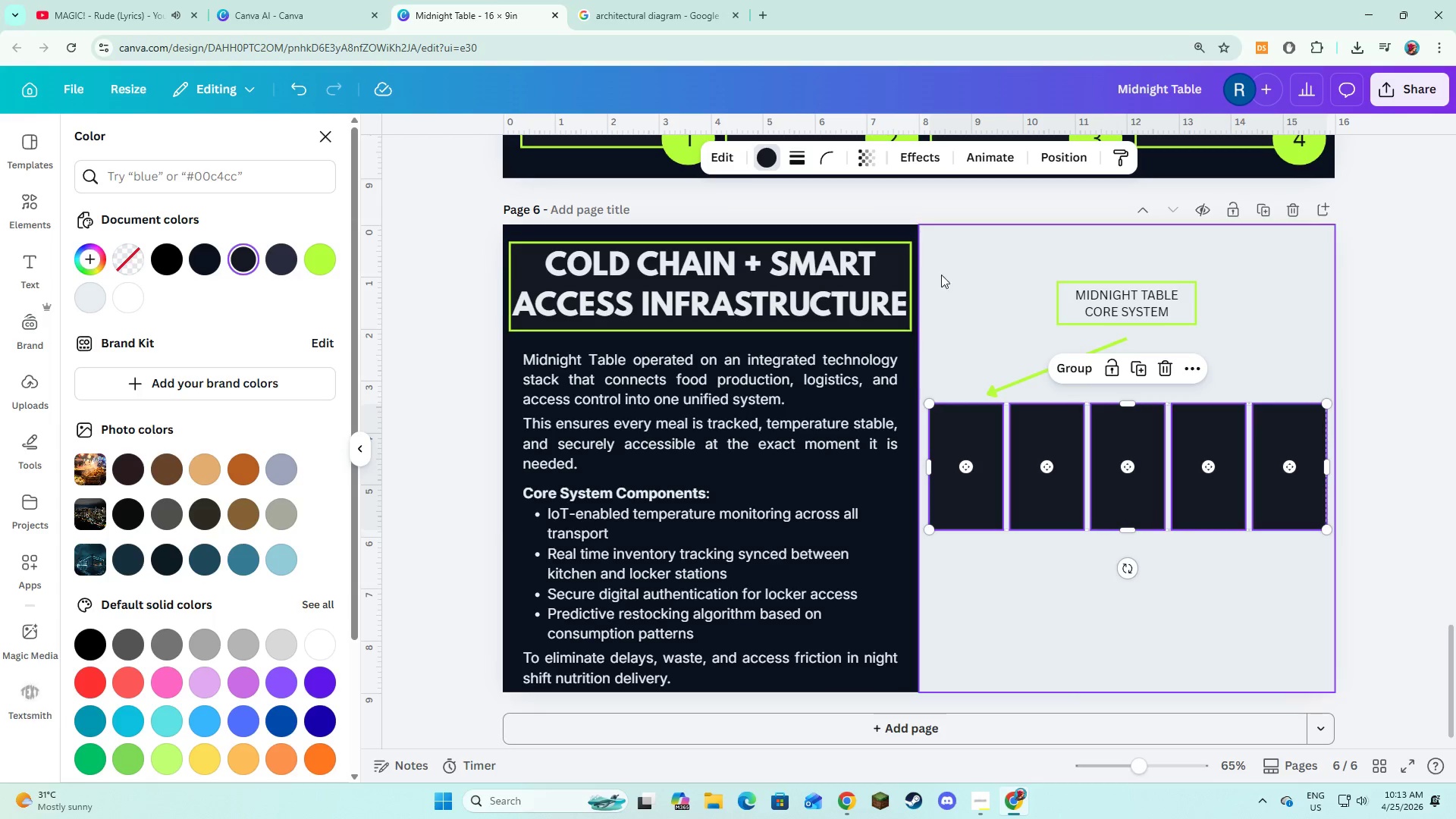 
left_click([790, 160])
 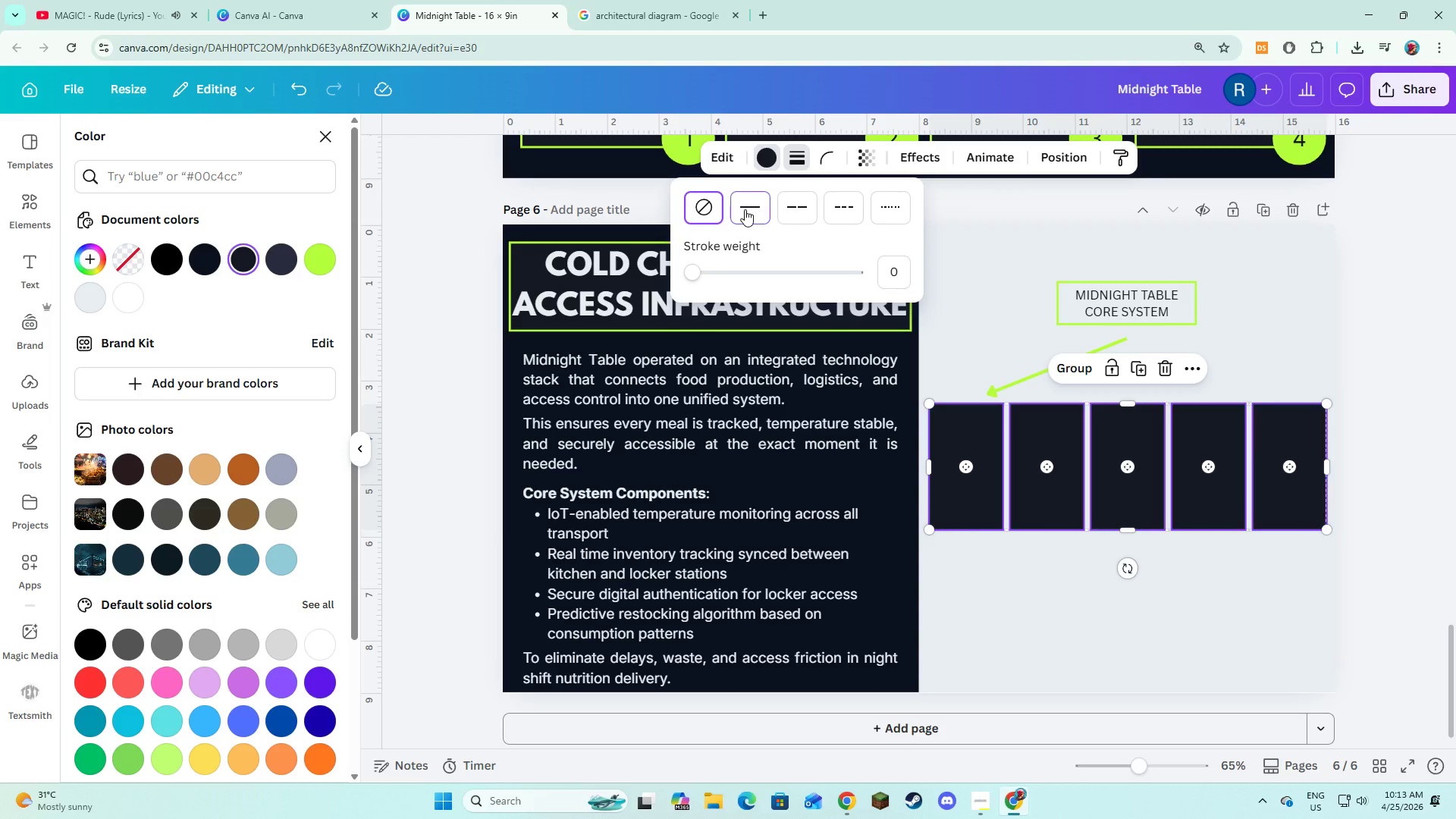 
left_click([773, 159])
 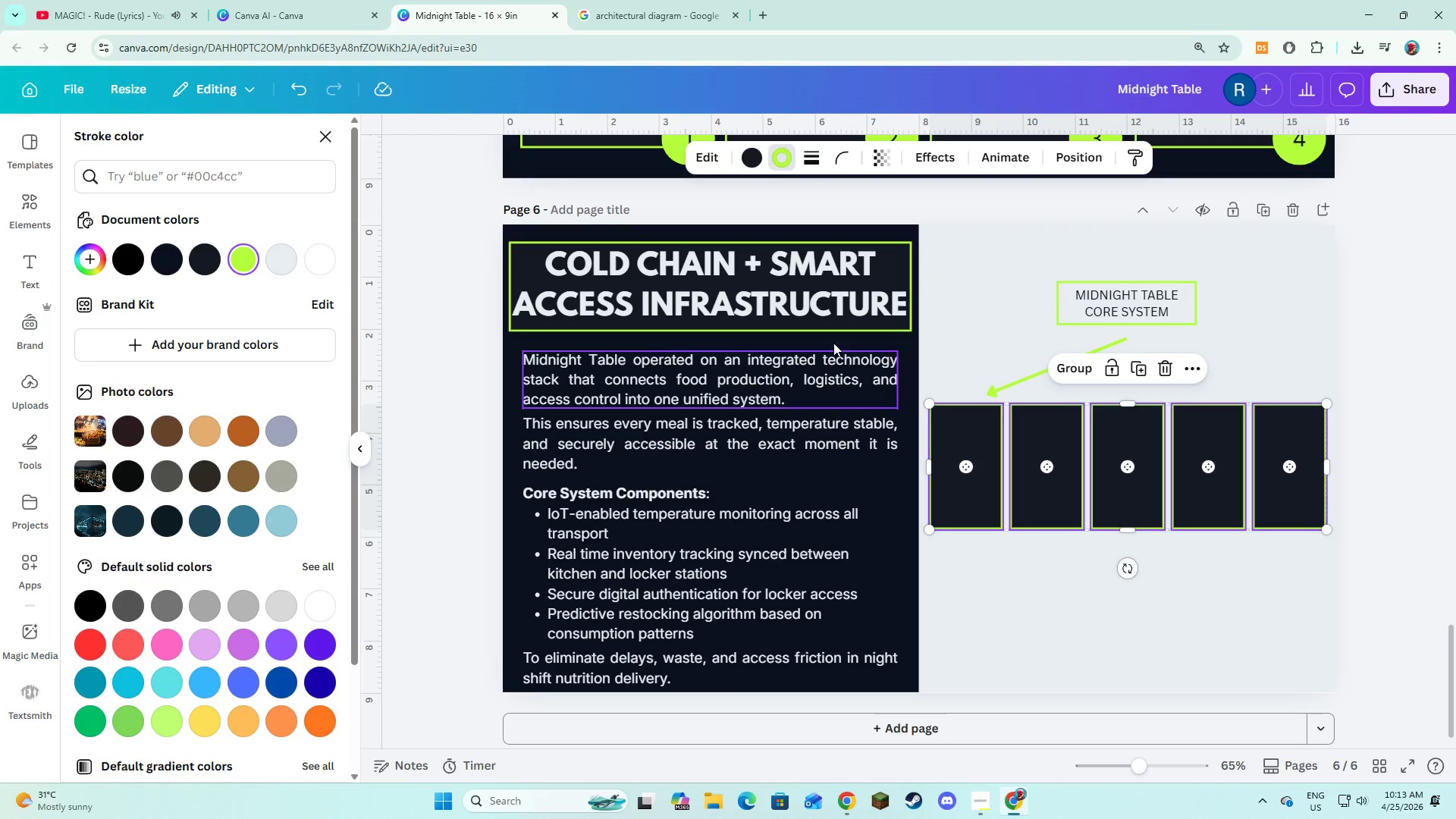 
double_click([937, 319])
 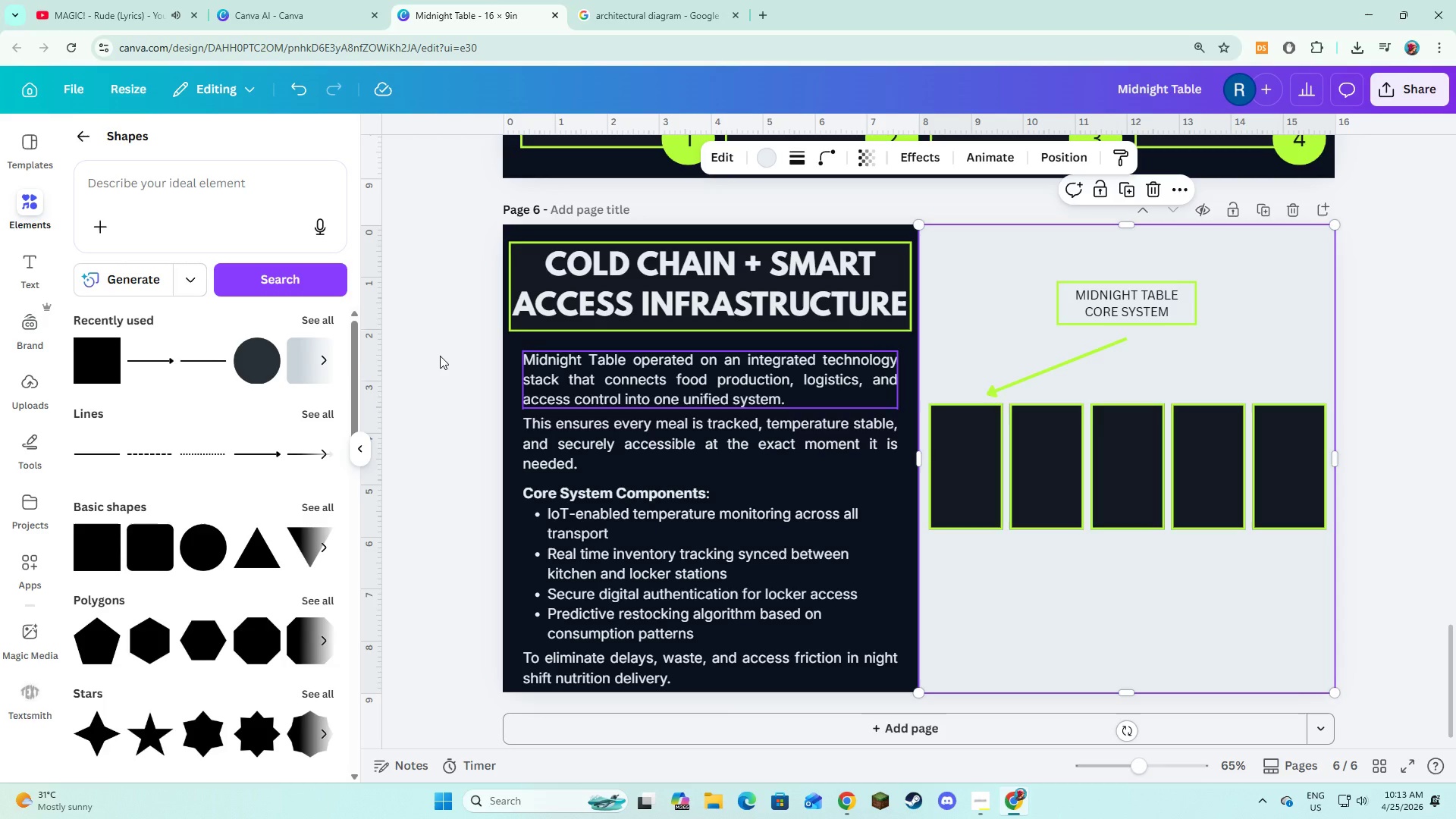 
wait(6.84)
 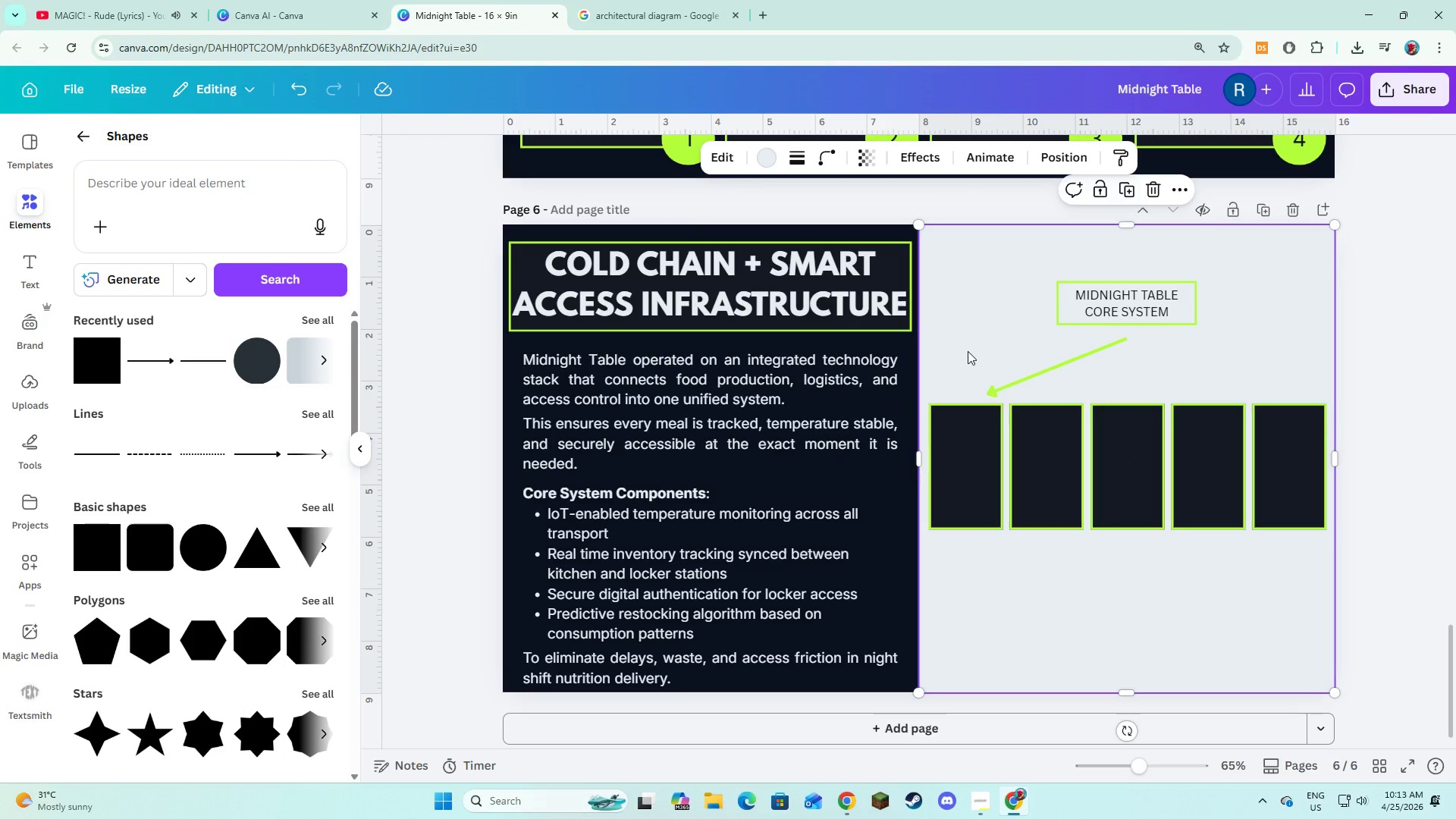 
left_click([172, 205])
 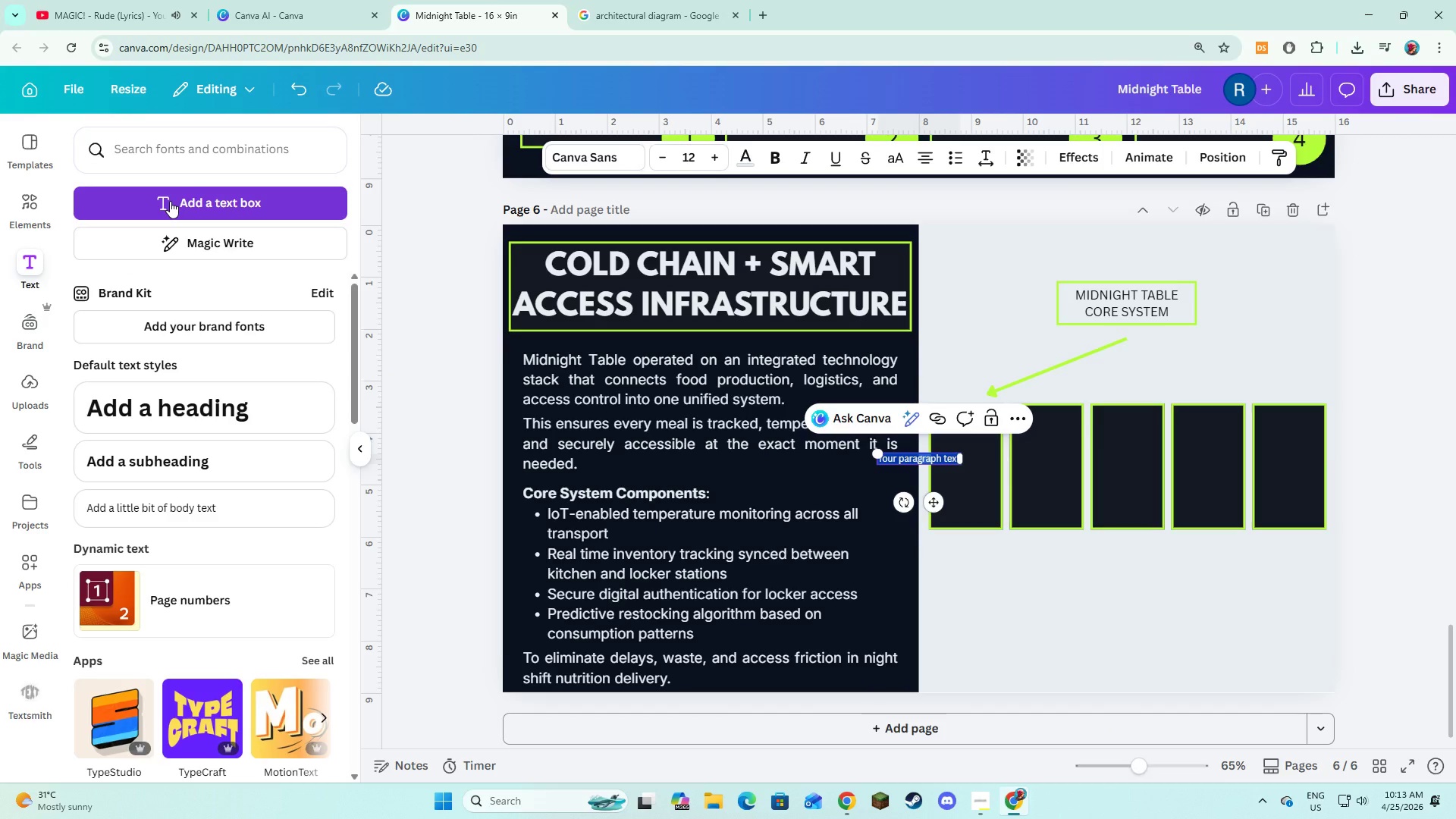 
type(c)
key(Backspace)
type(Central Kitchen Production u)
key(Backspace)
type(Unit)
 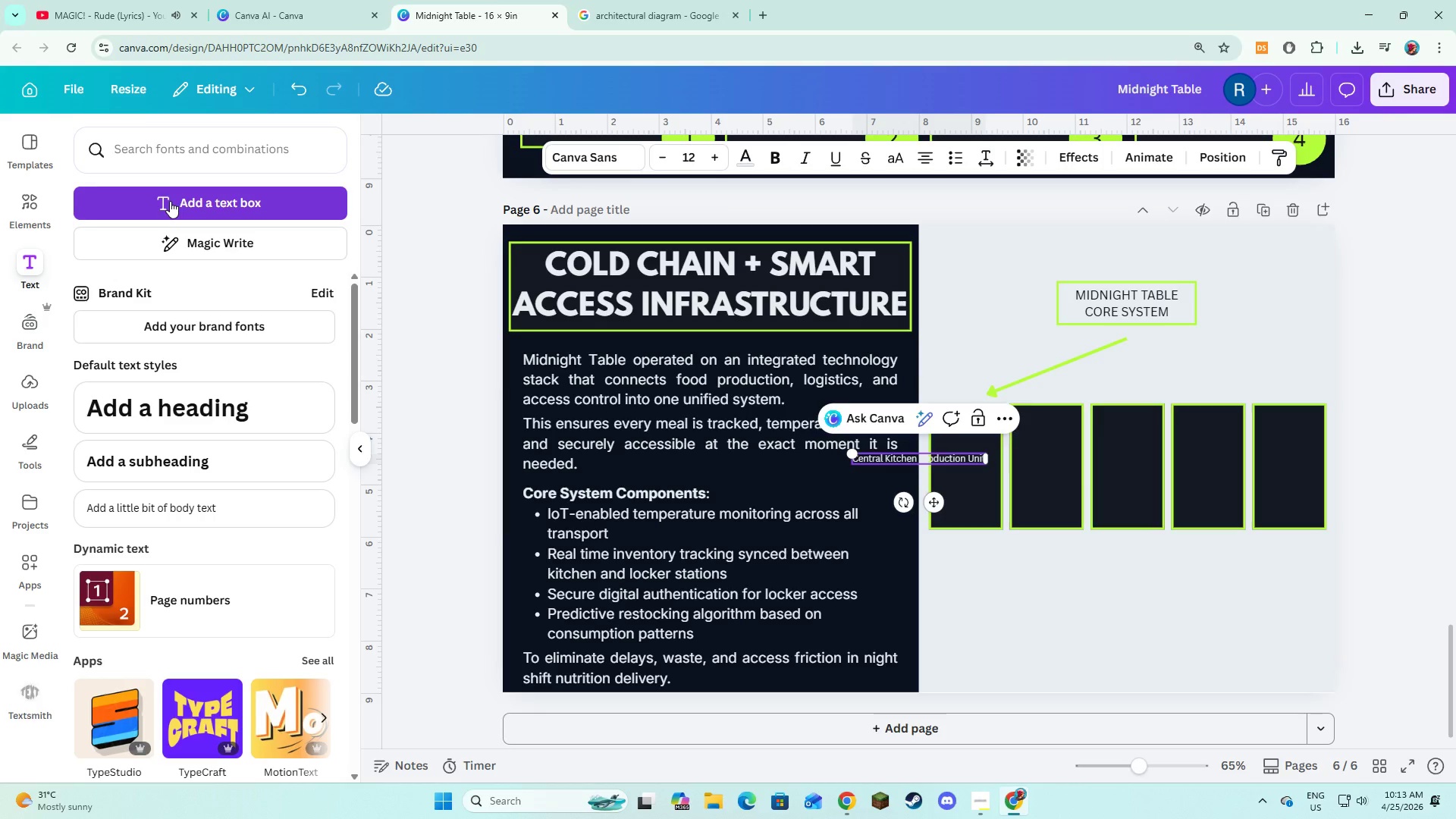 
 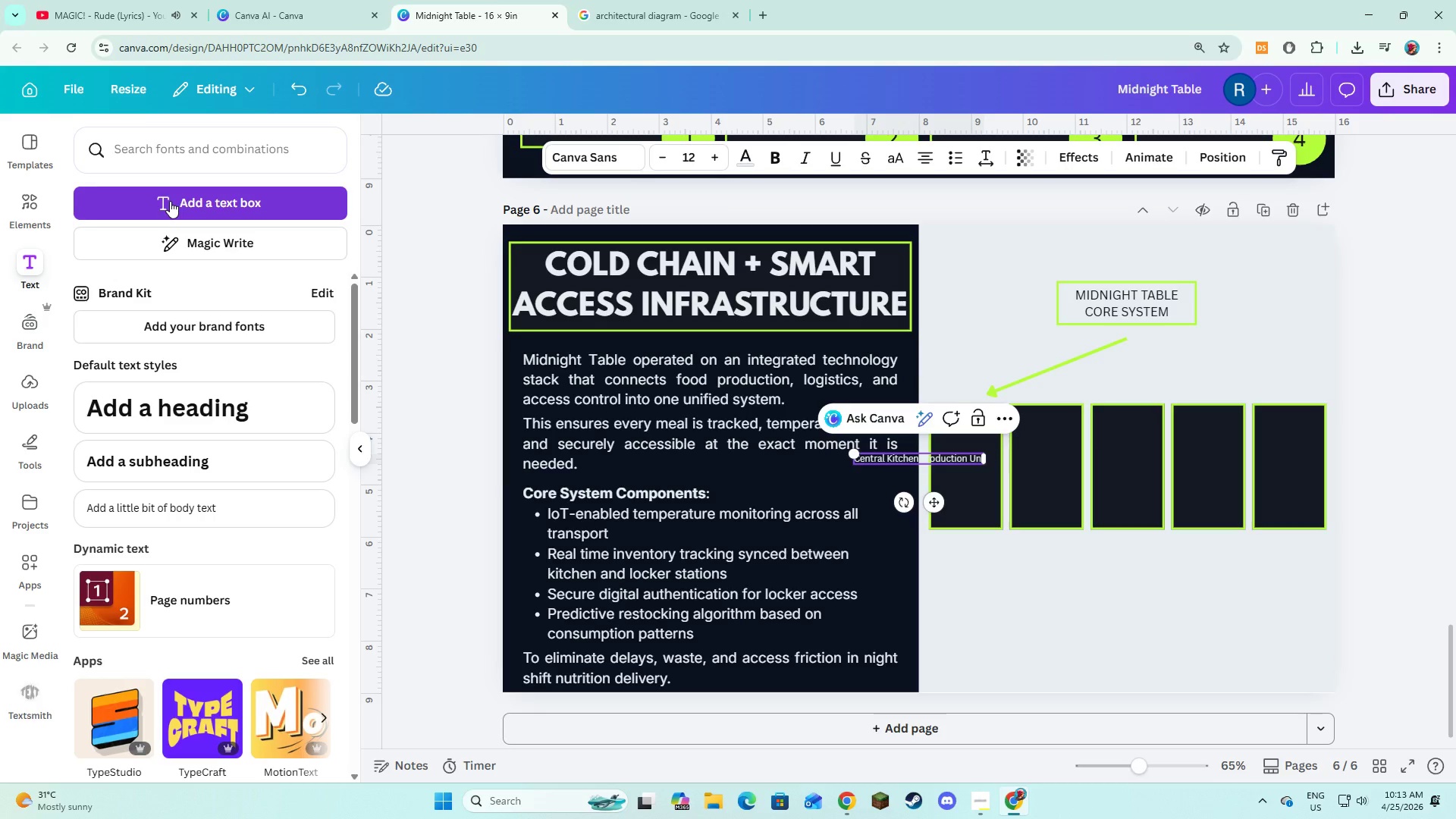 
key(Control+ControlLeft)
 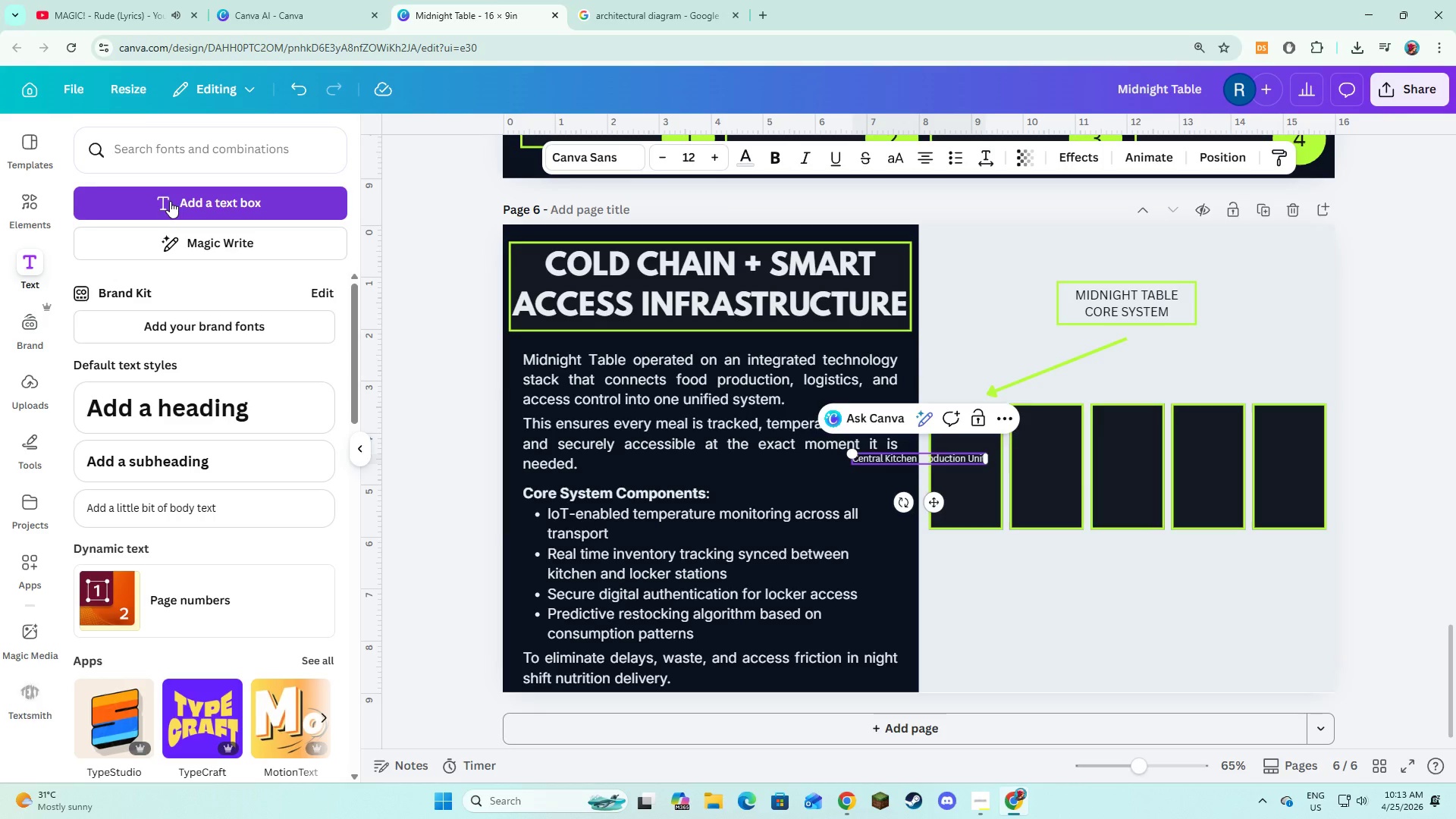 
key(Control+A)
 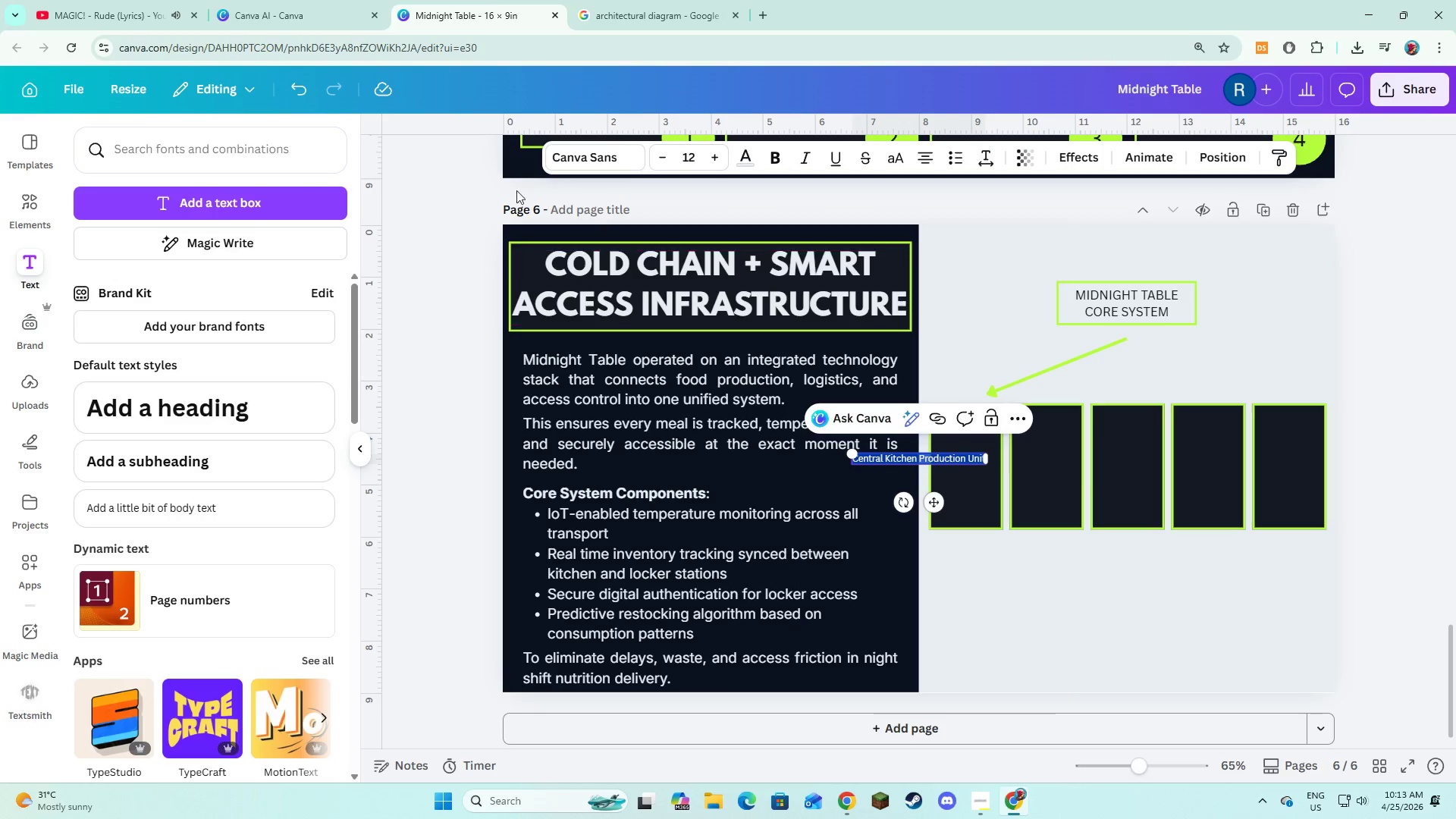 
left_click([570, 164])
 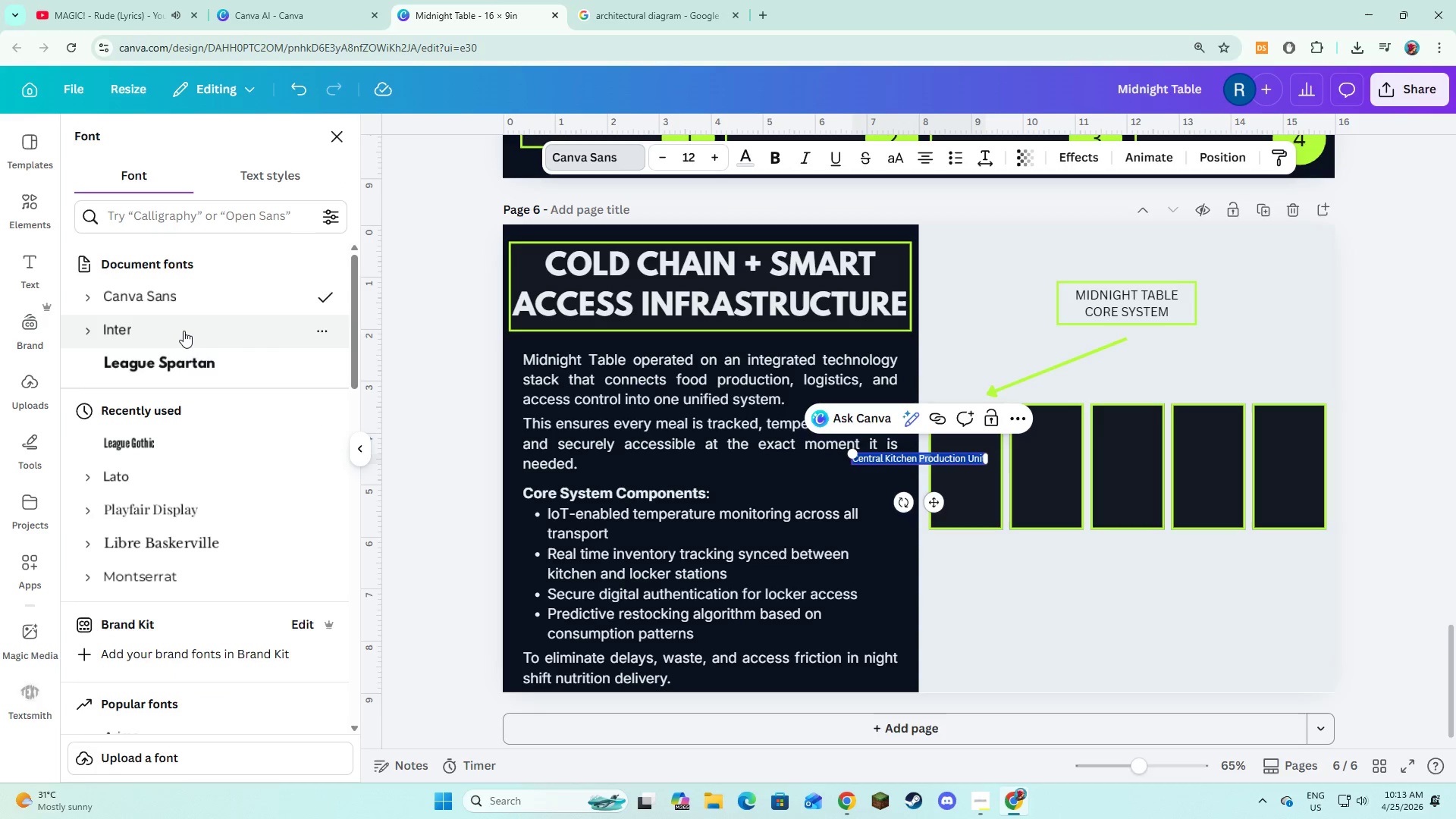 
left_click([184, 331])
 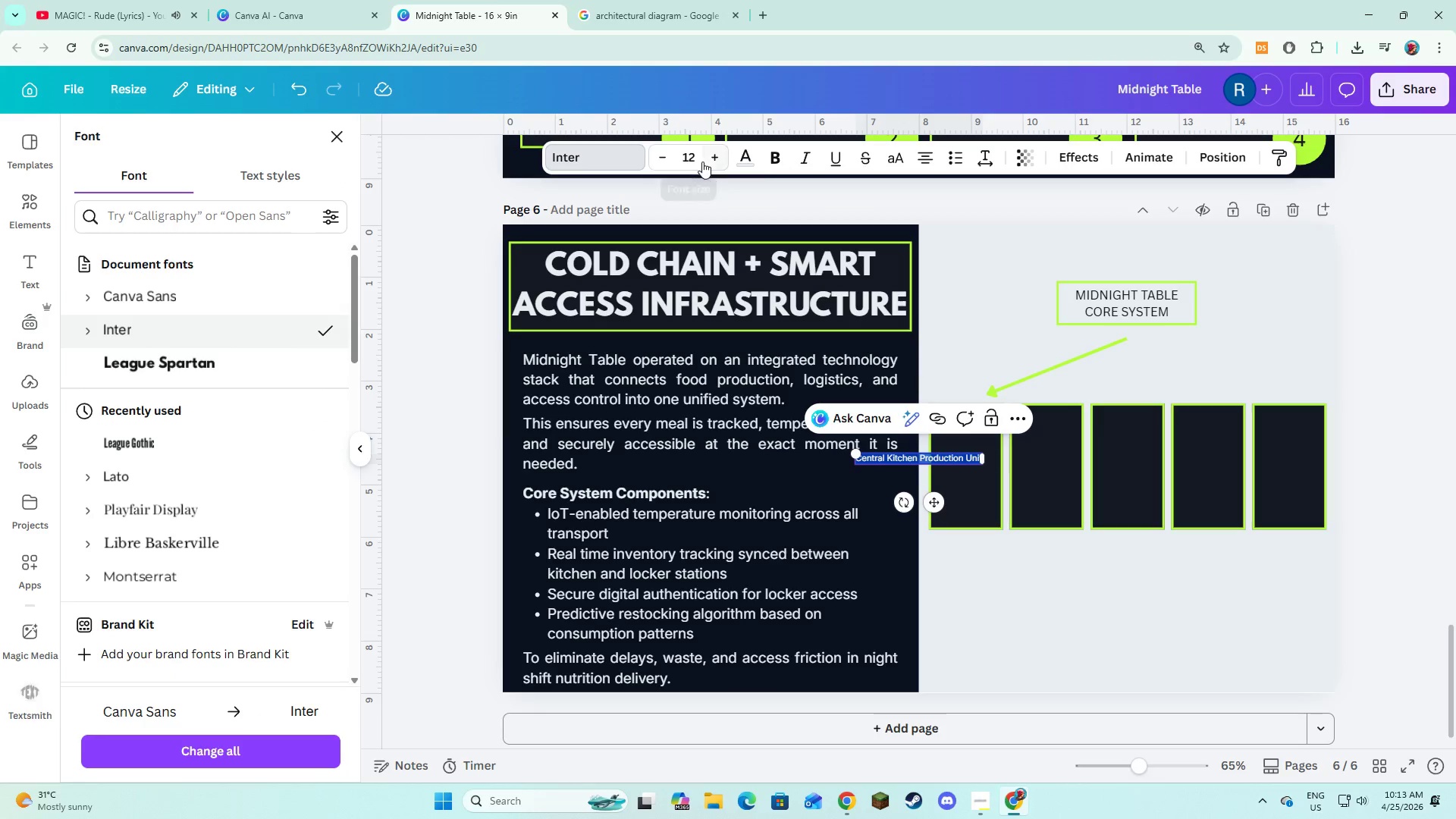 
double_click([702, 162])
 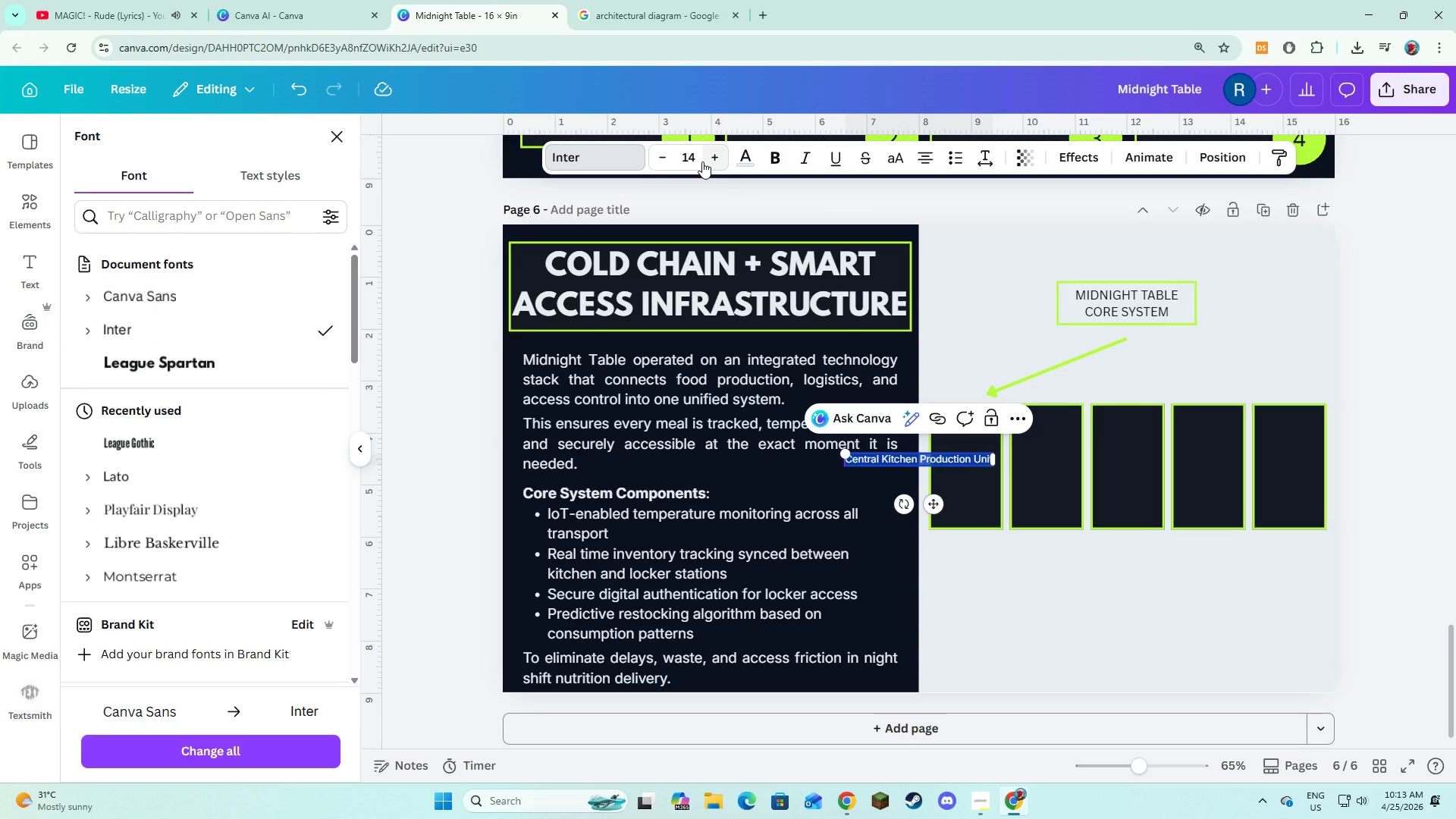 
left_click([702, 162])
 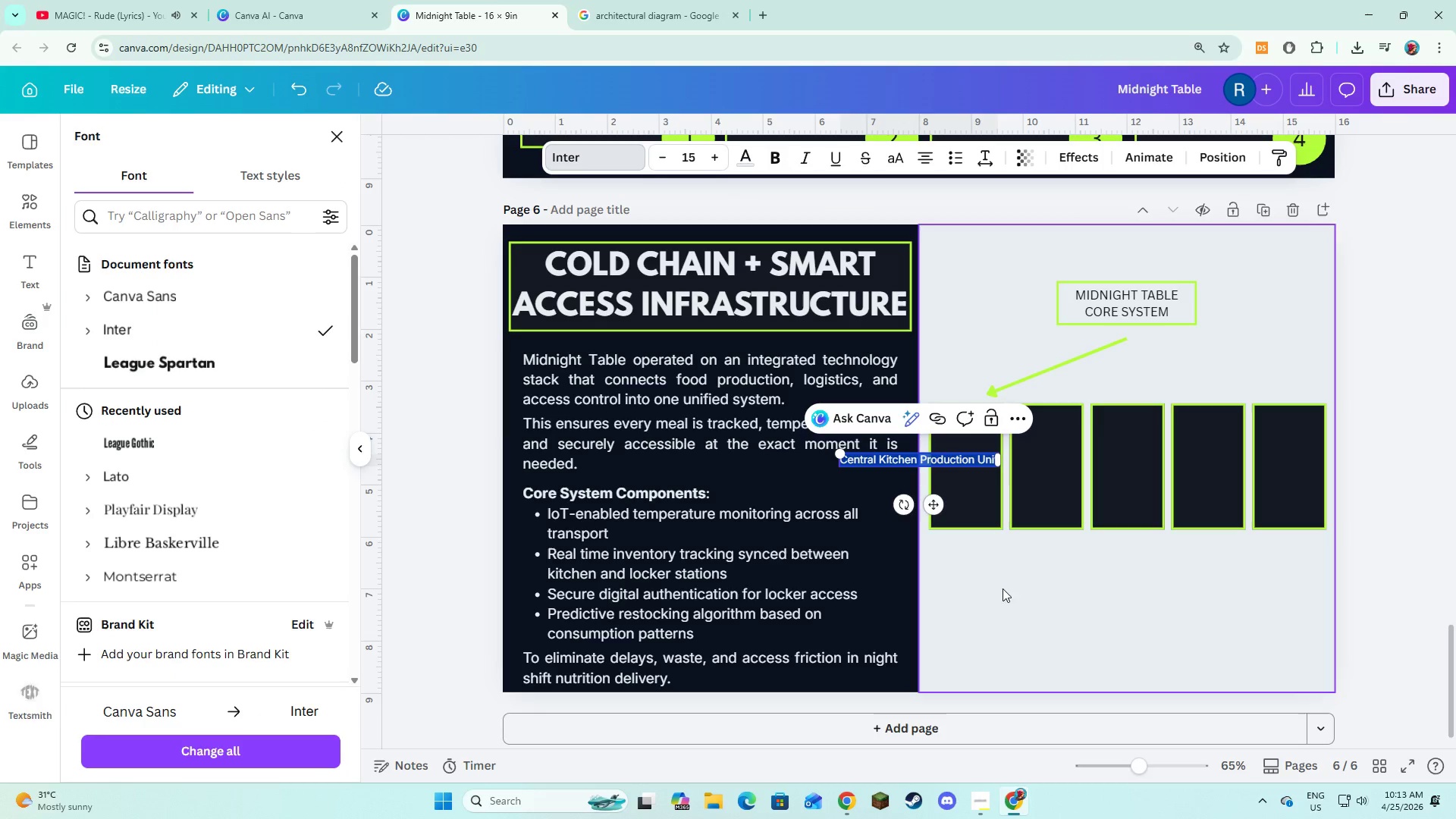 
left_click([1006, 598])
 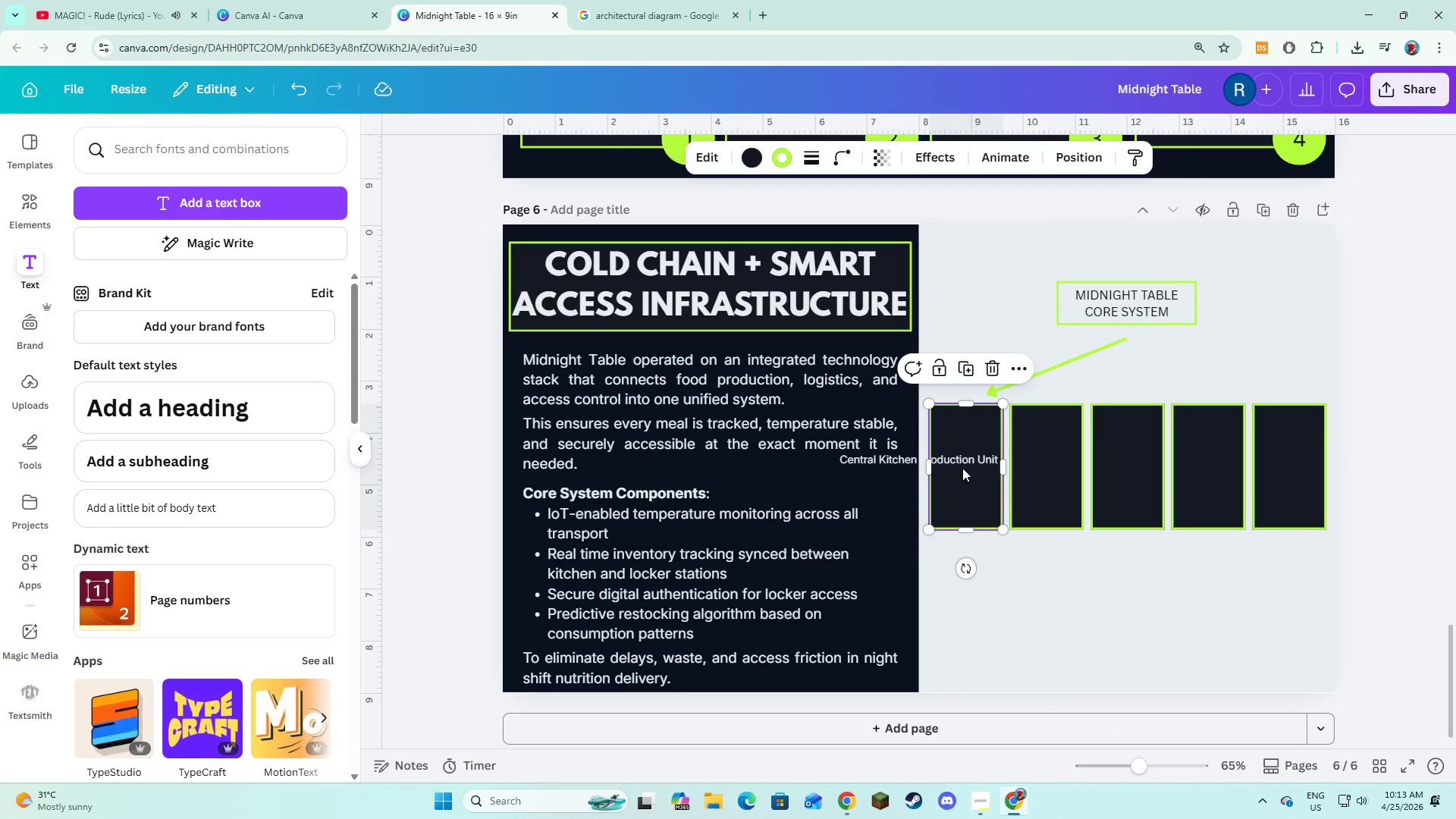 
double_click([962, 466])
 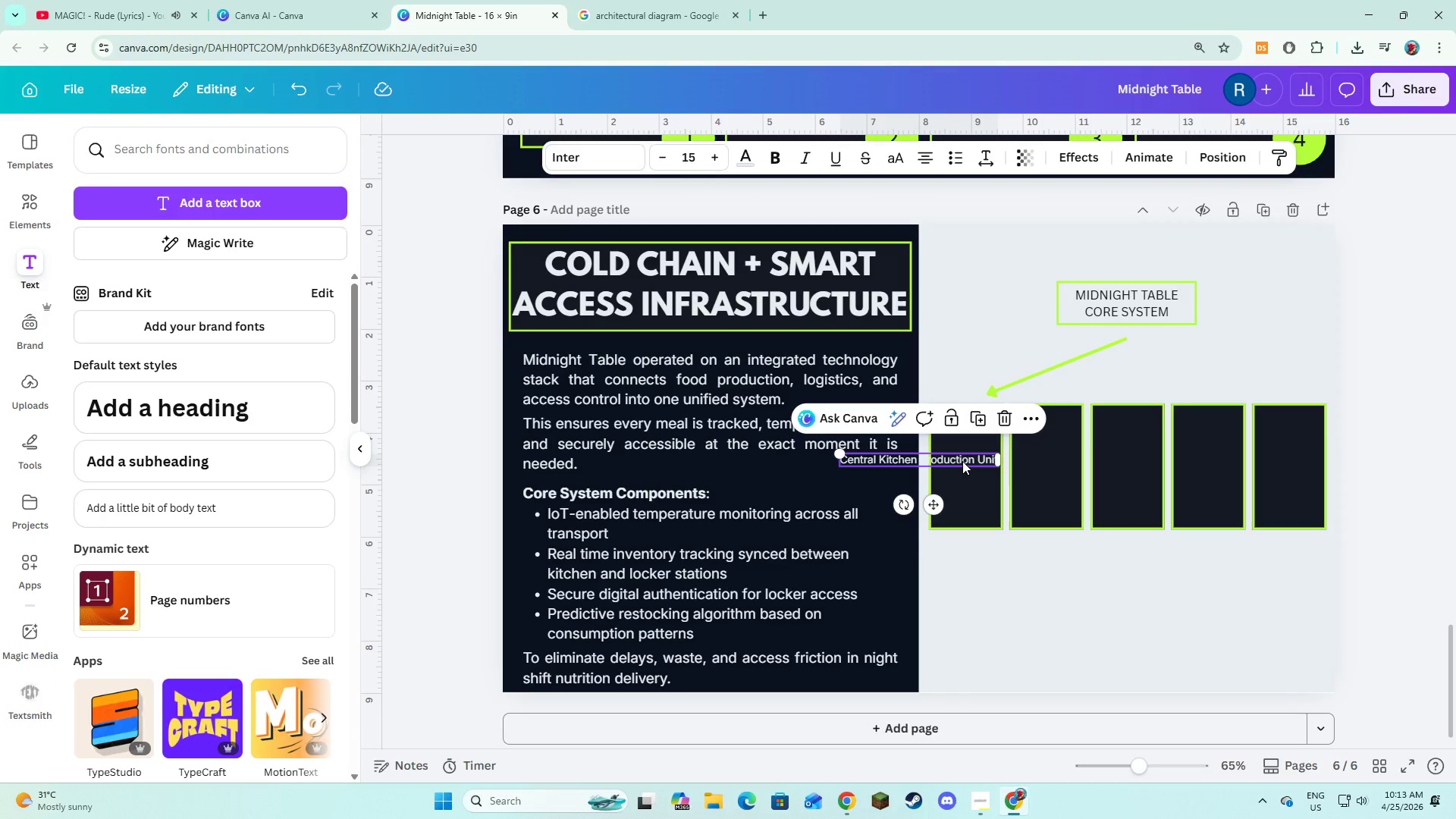 
left_click_drag(start_coordinate=[962, 461], to_coordinate=[1059, 447])
 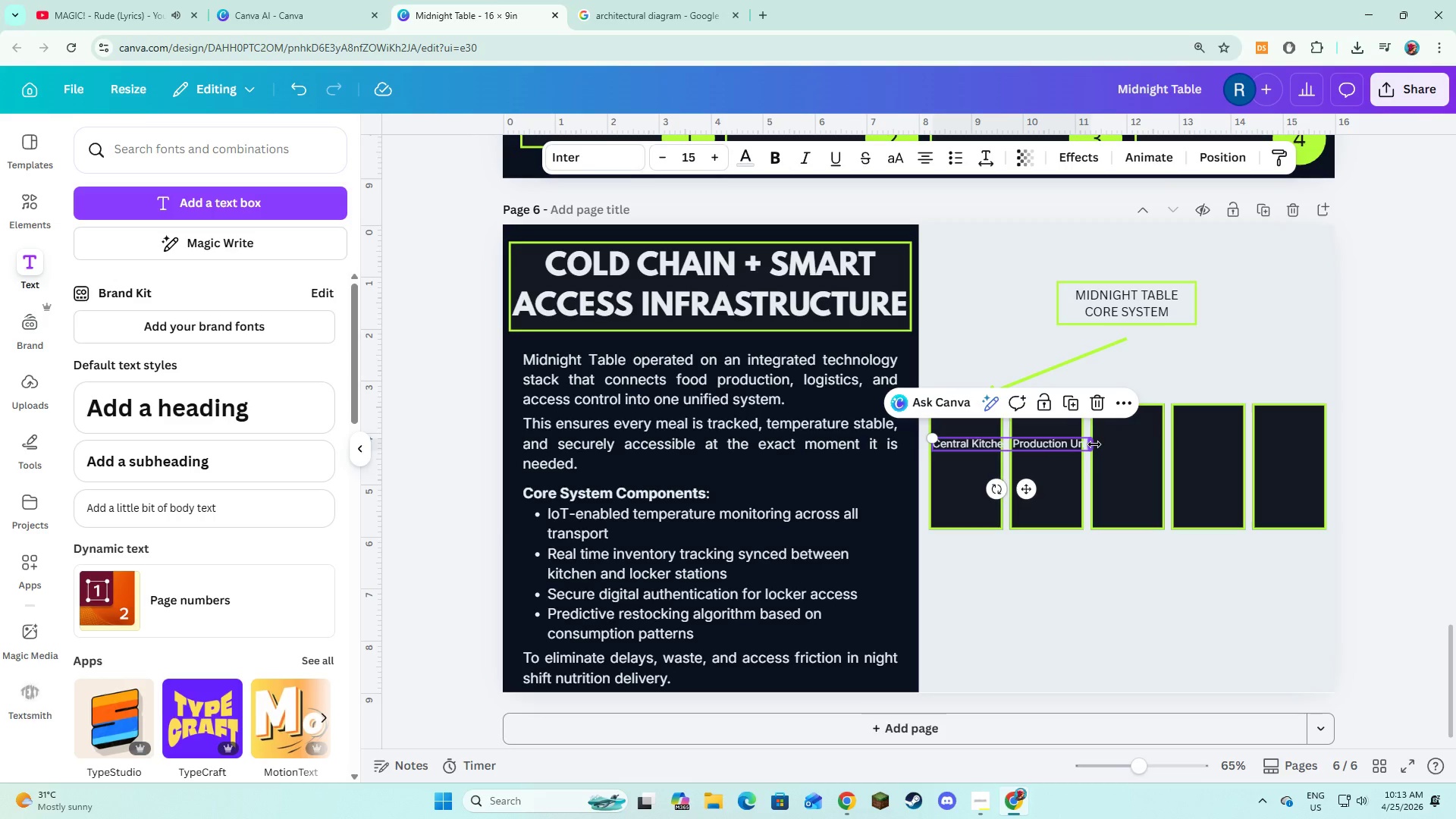 
left_click_drag(start_coordinate=[1094, 444], to_coordinate=[999, 475])
 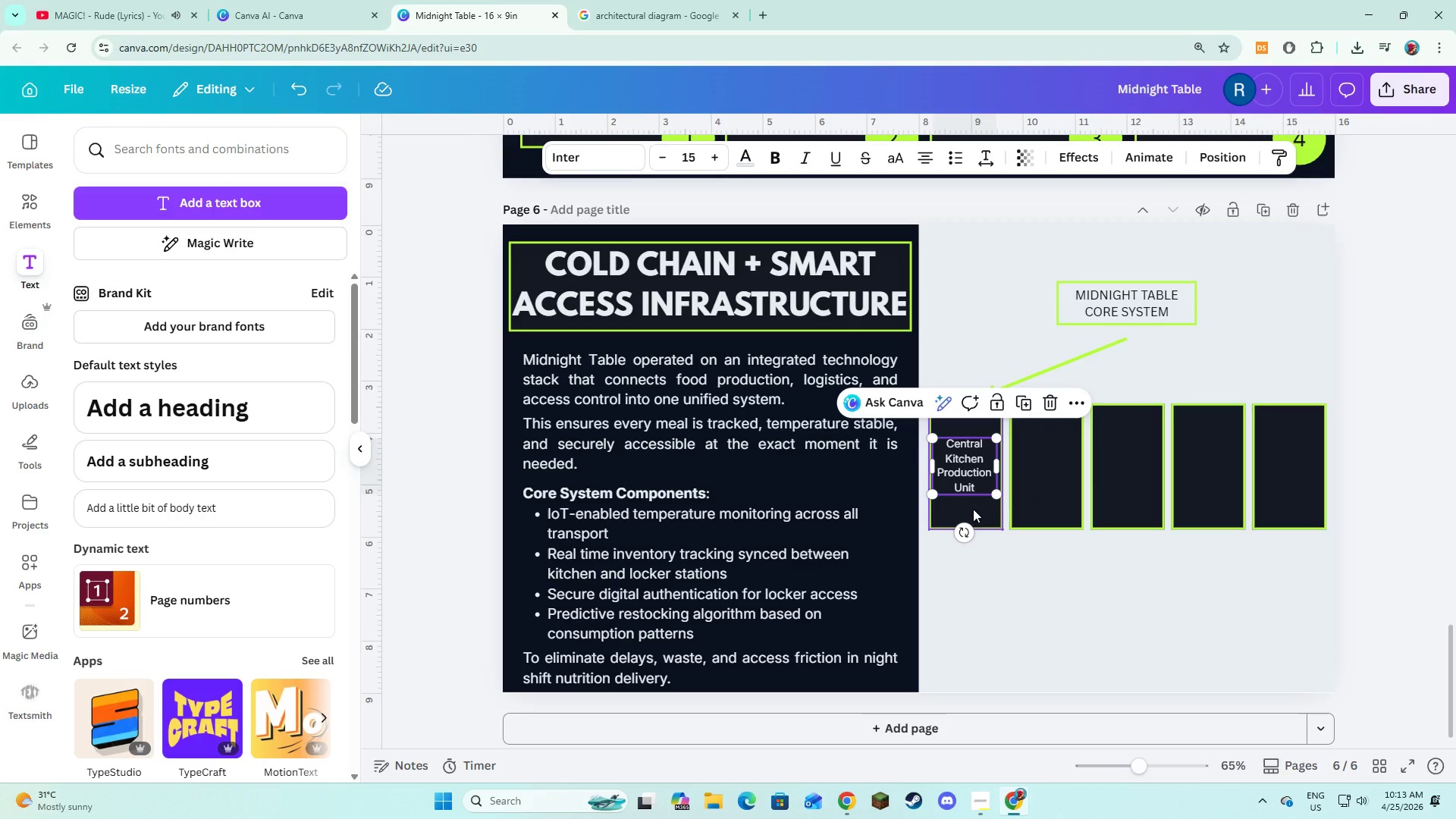 
wait(6.88)
 